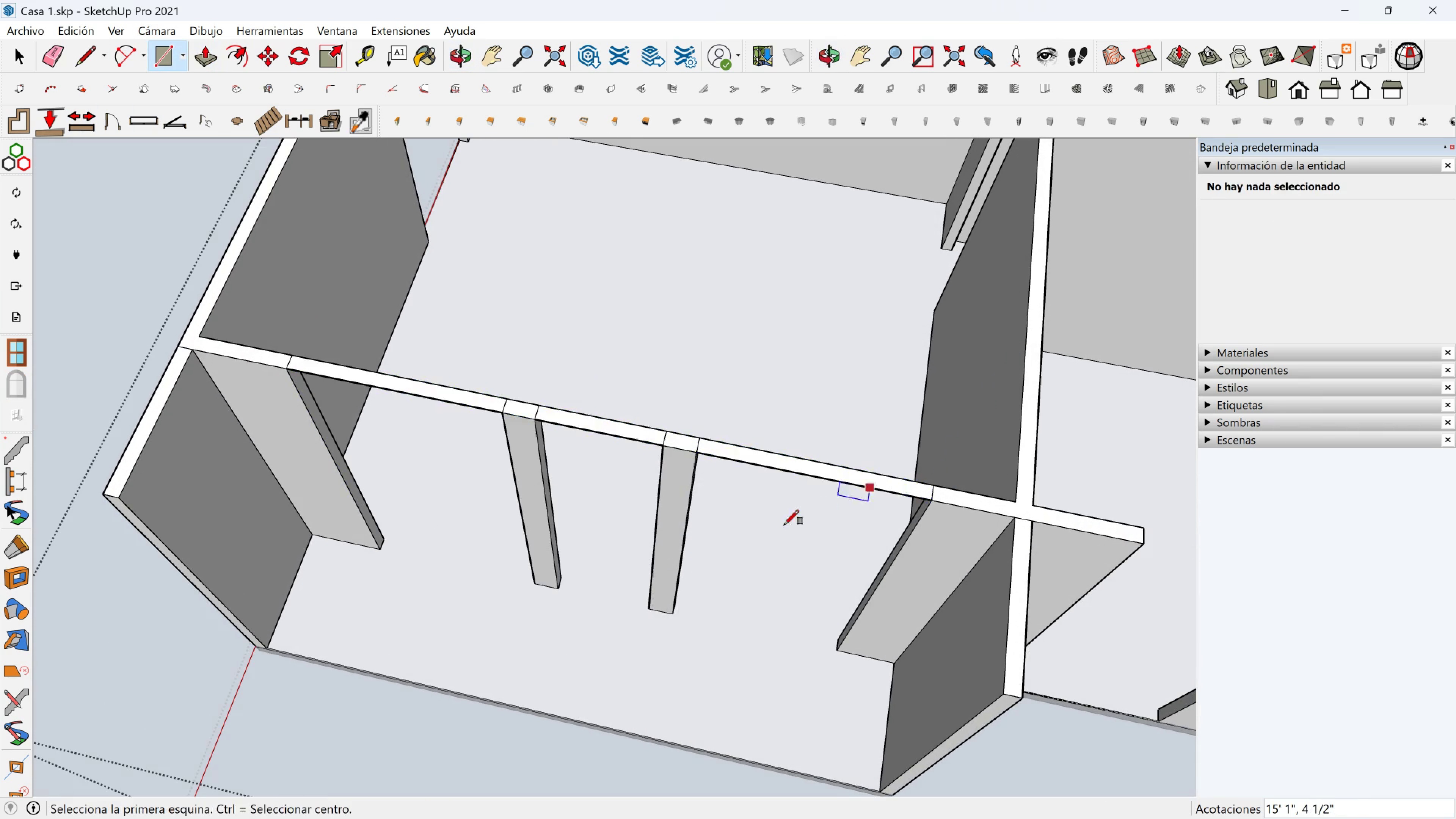 
scroll: coordinate [784, 525], scroll_direction: down, amount: 1.0
 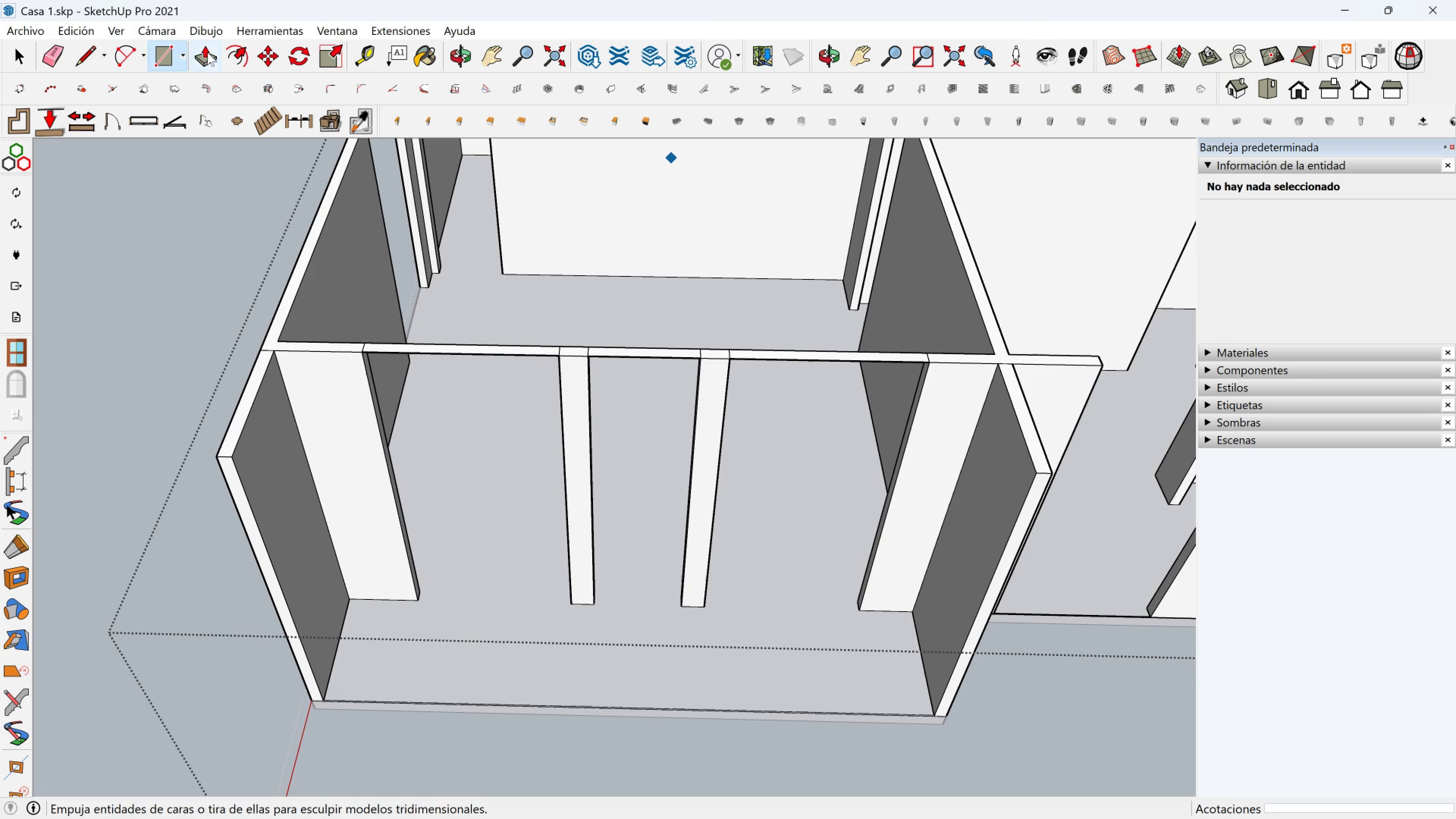 
left_click([207, 54])
 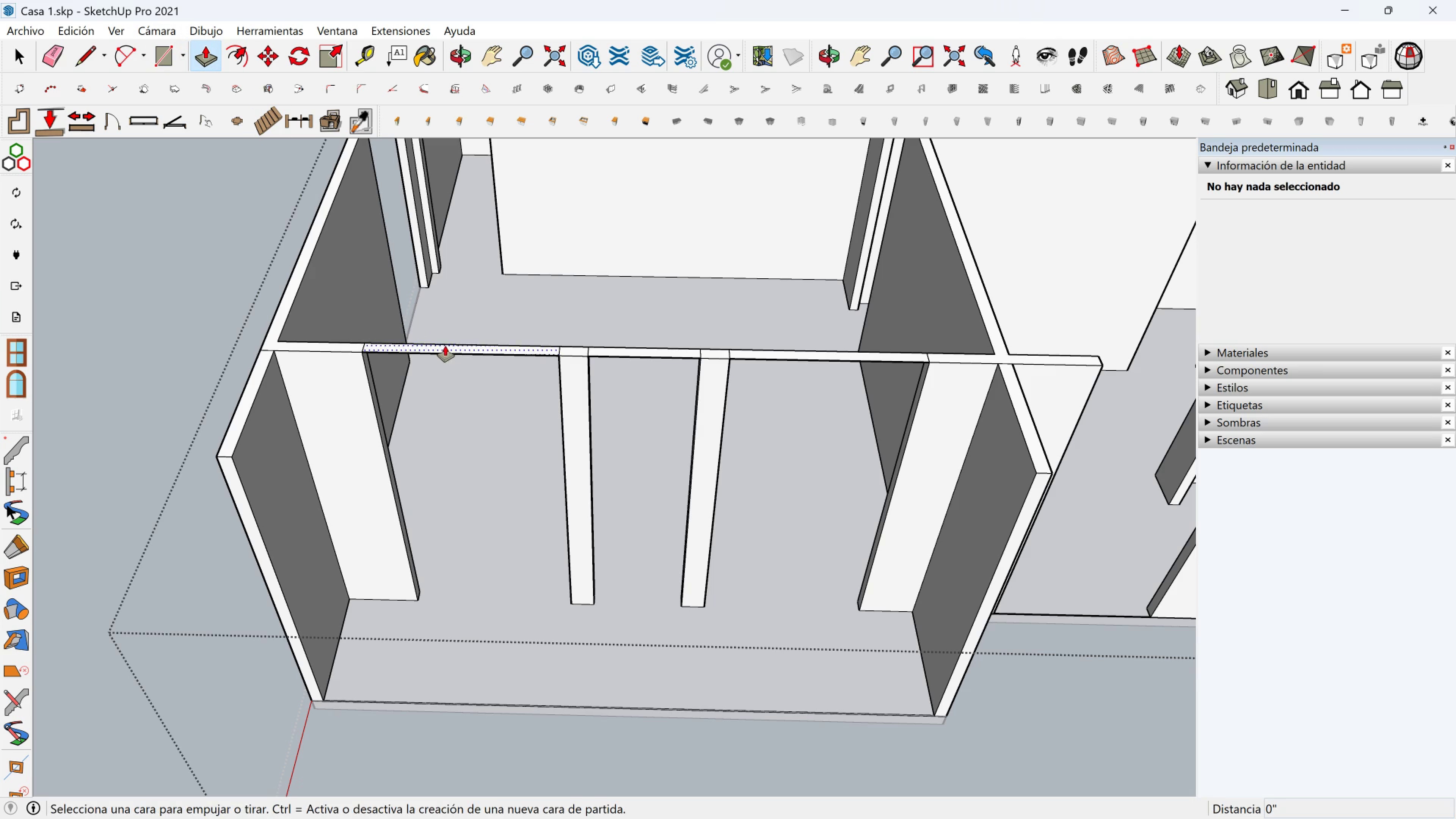 
left_click([445, 347])
 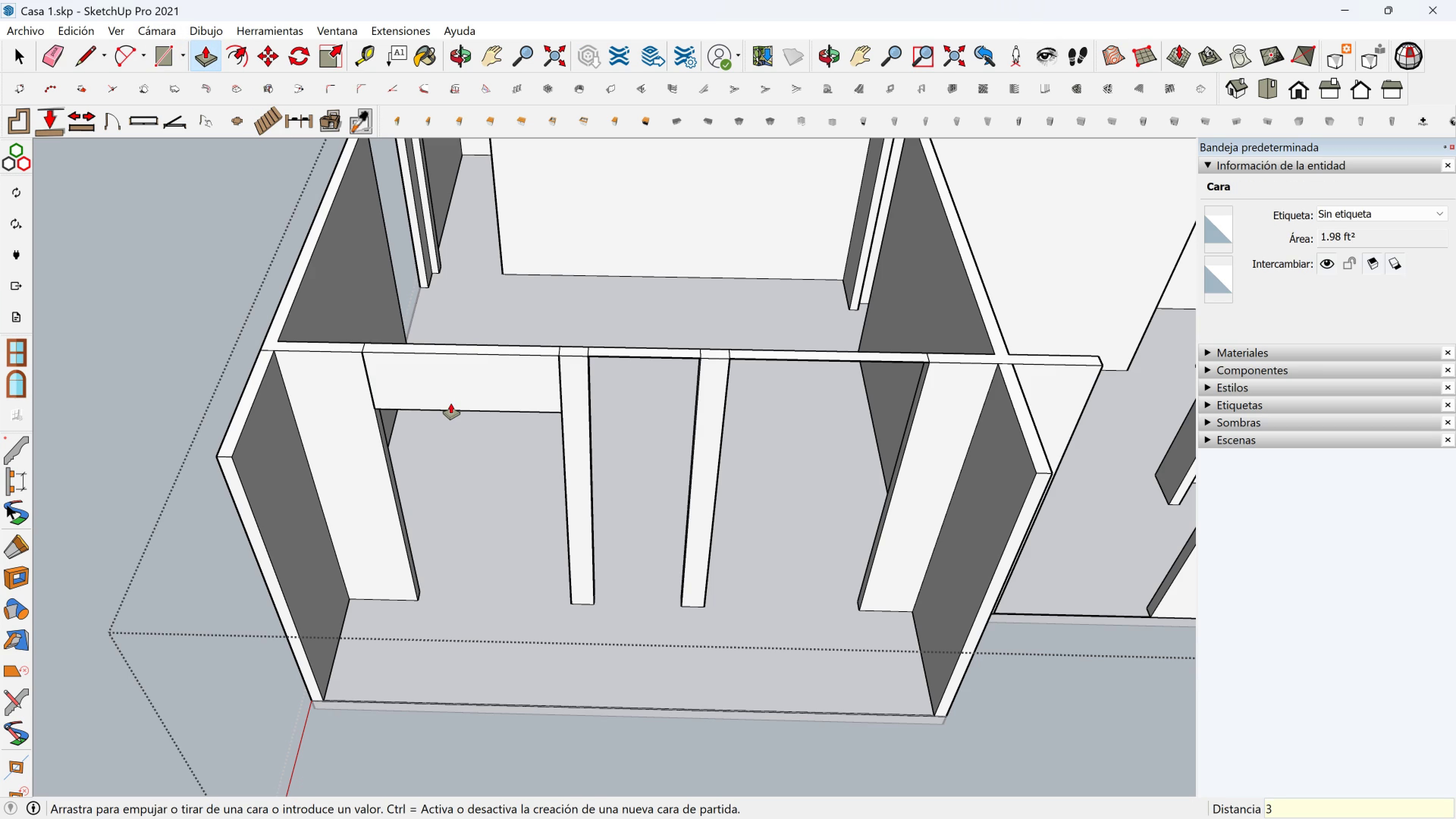 
key(3)
 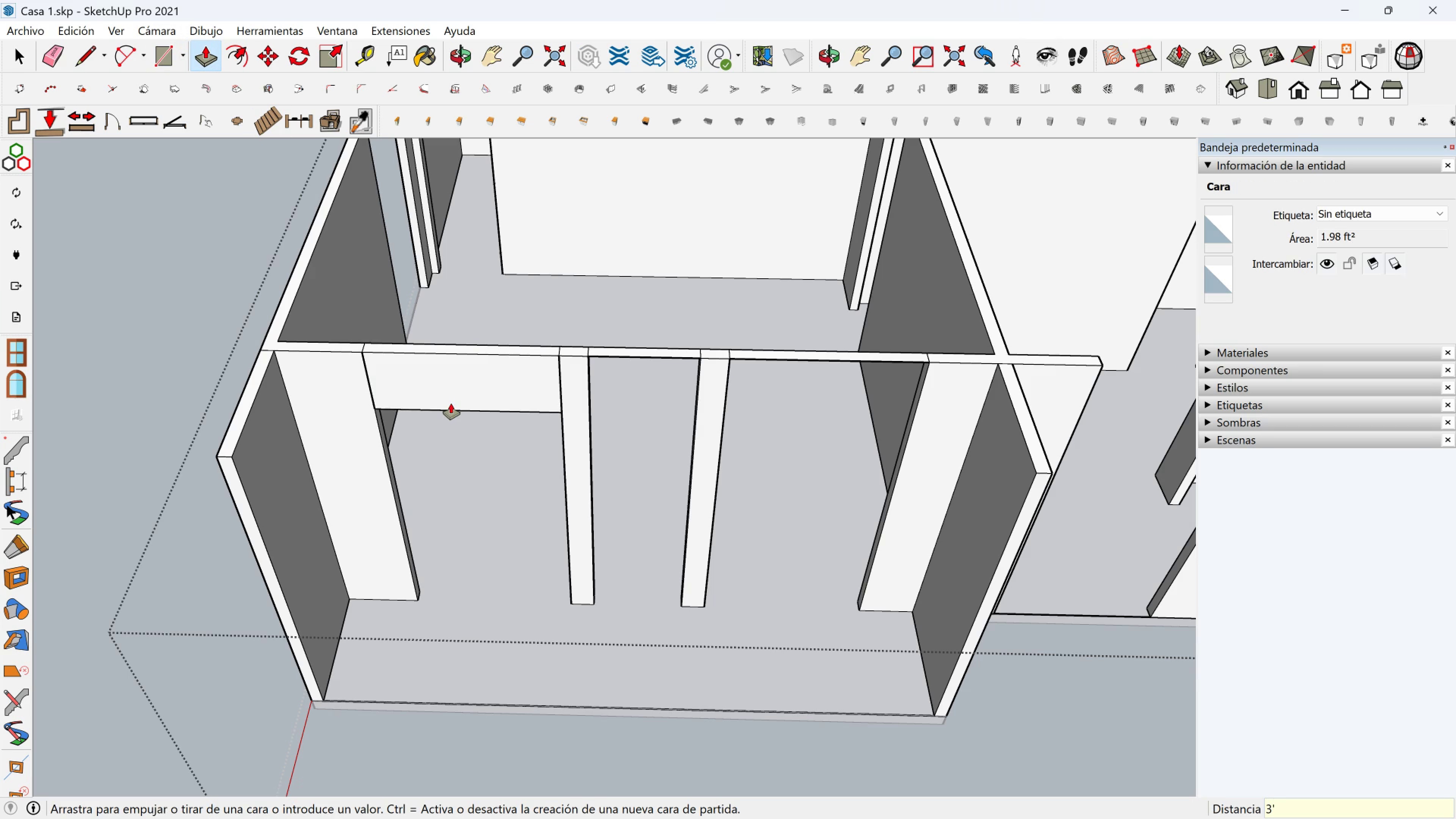 
key(BracketLeft)
 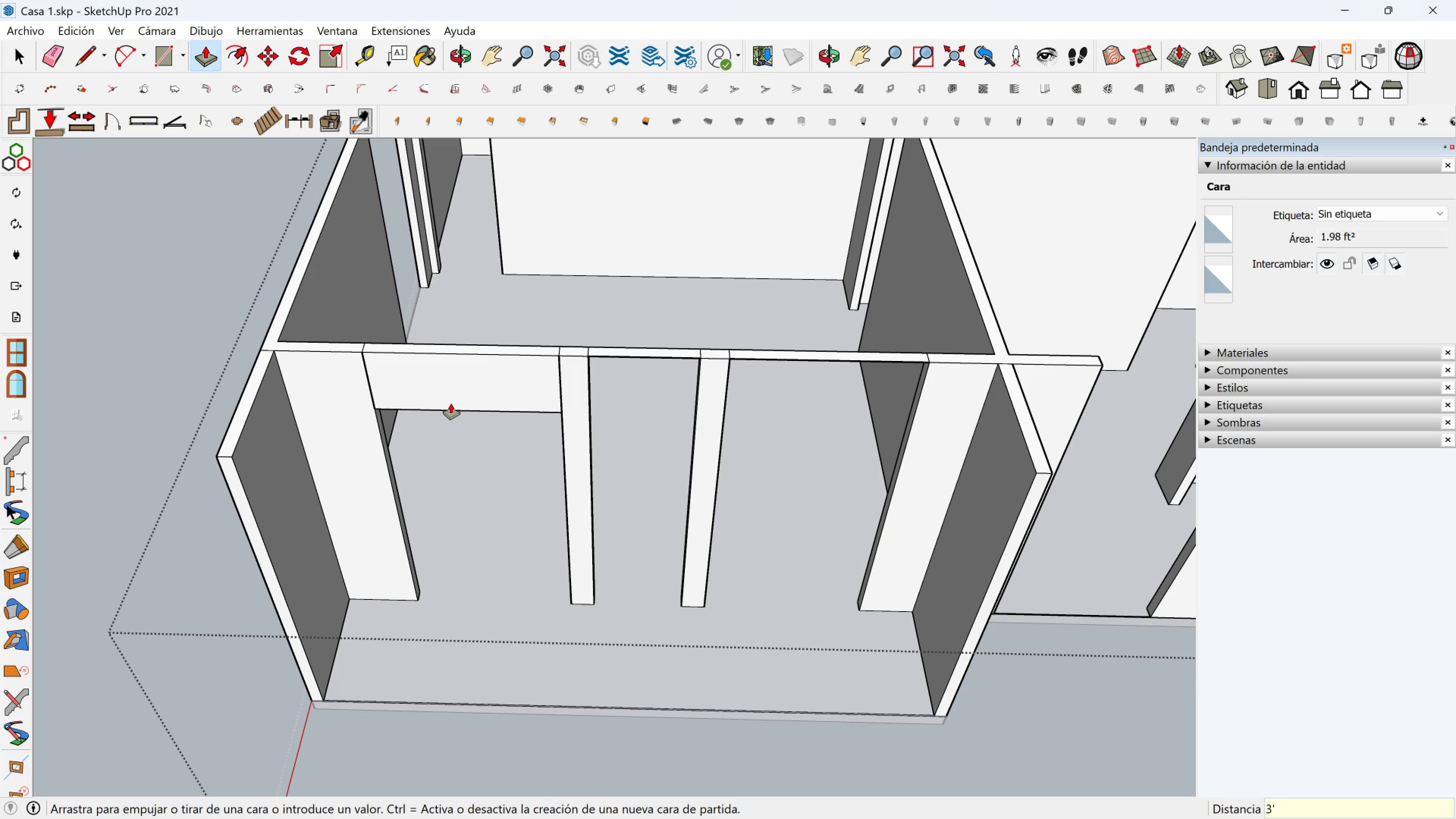 
key(Enter)
 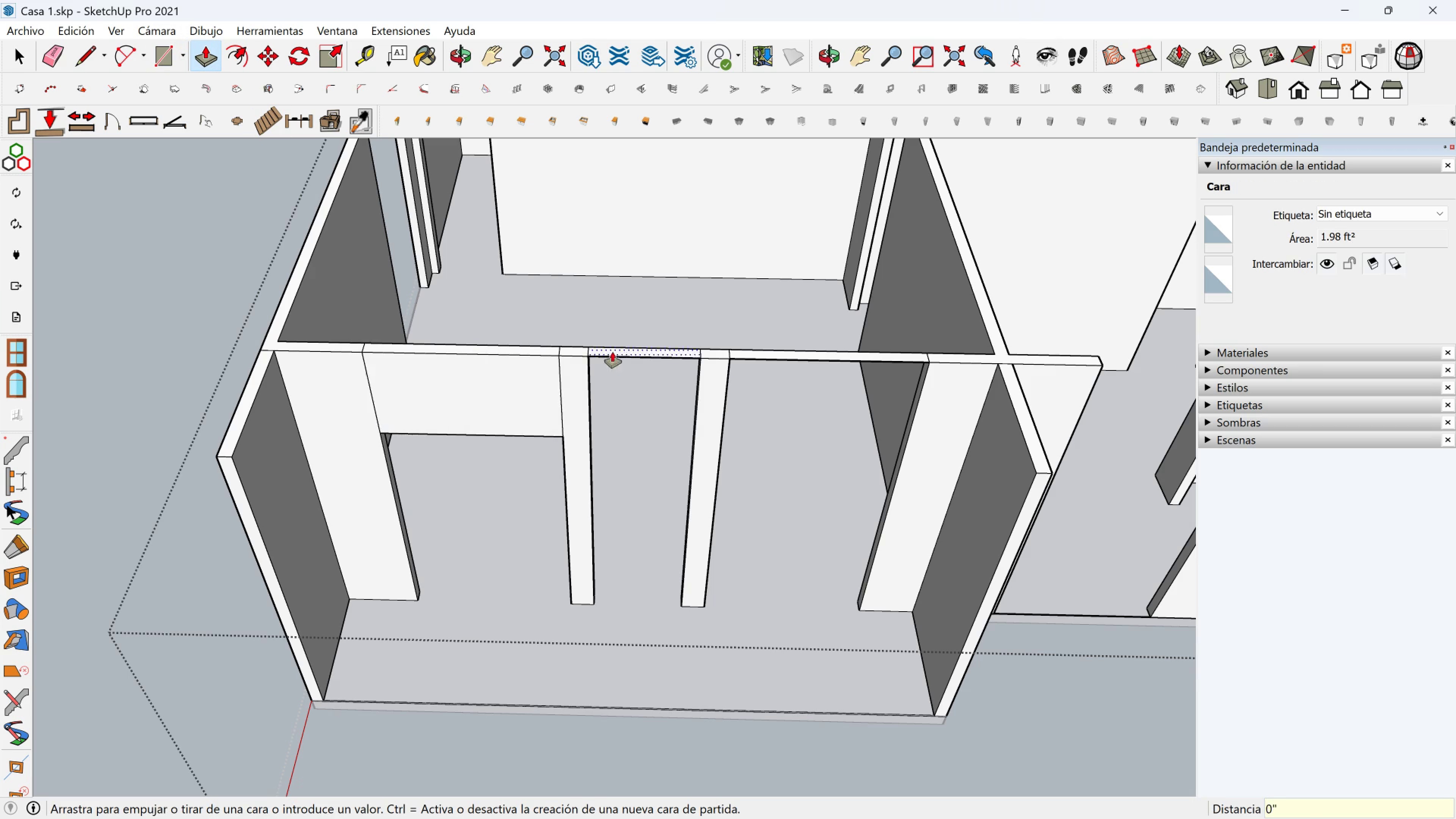 
left_click([612, 352])
 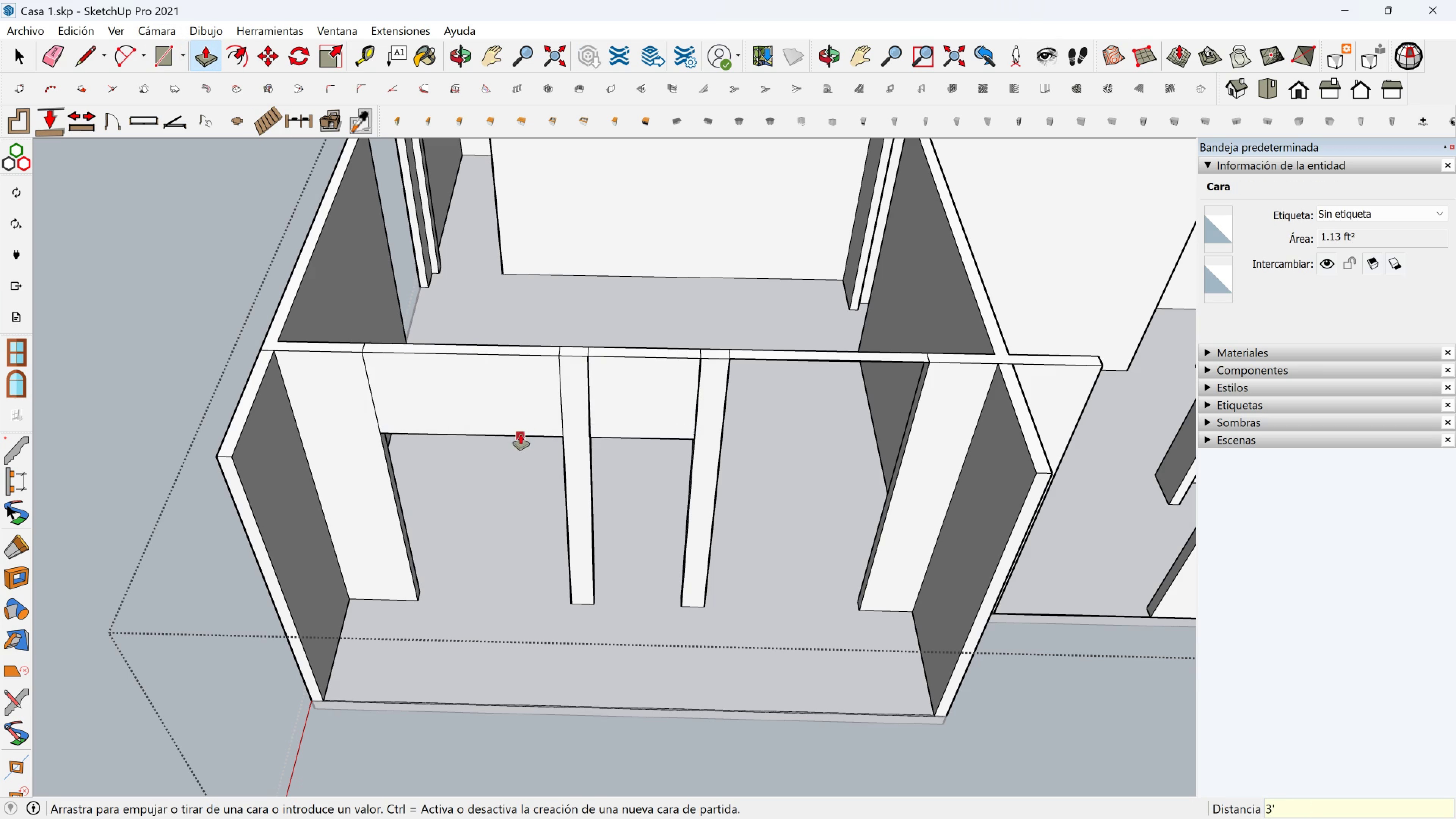 
left_click([521, 434])
 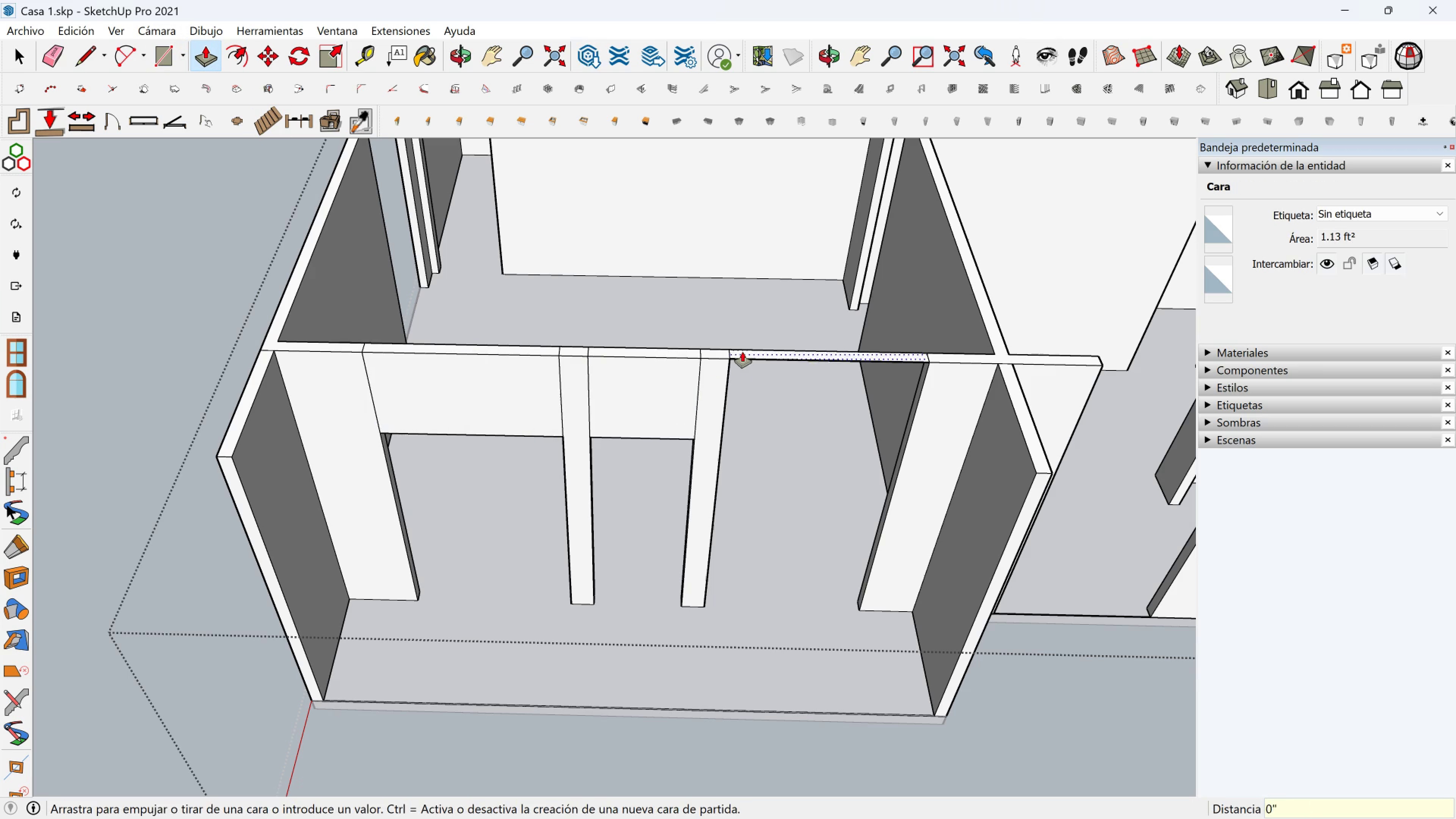 
left_click([742, 352])
 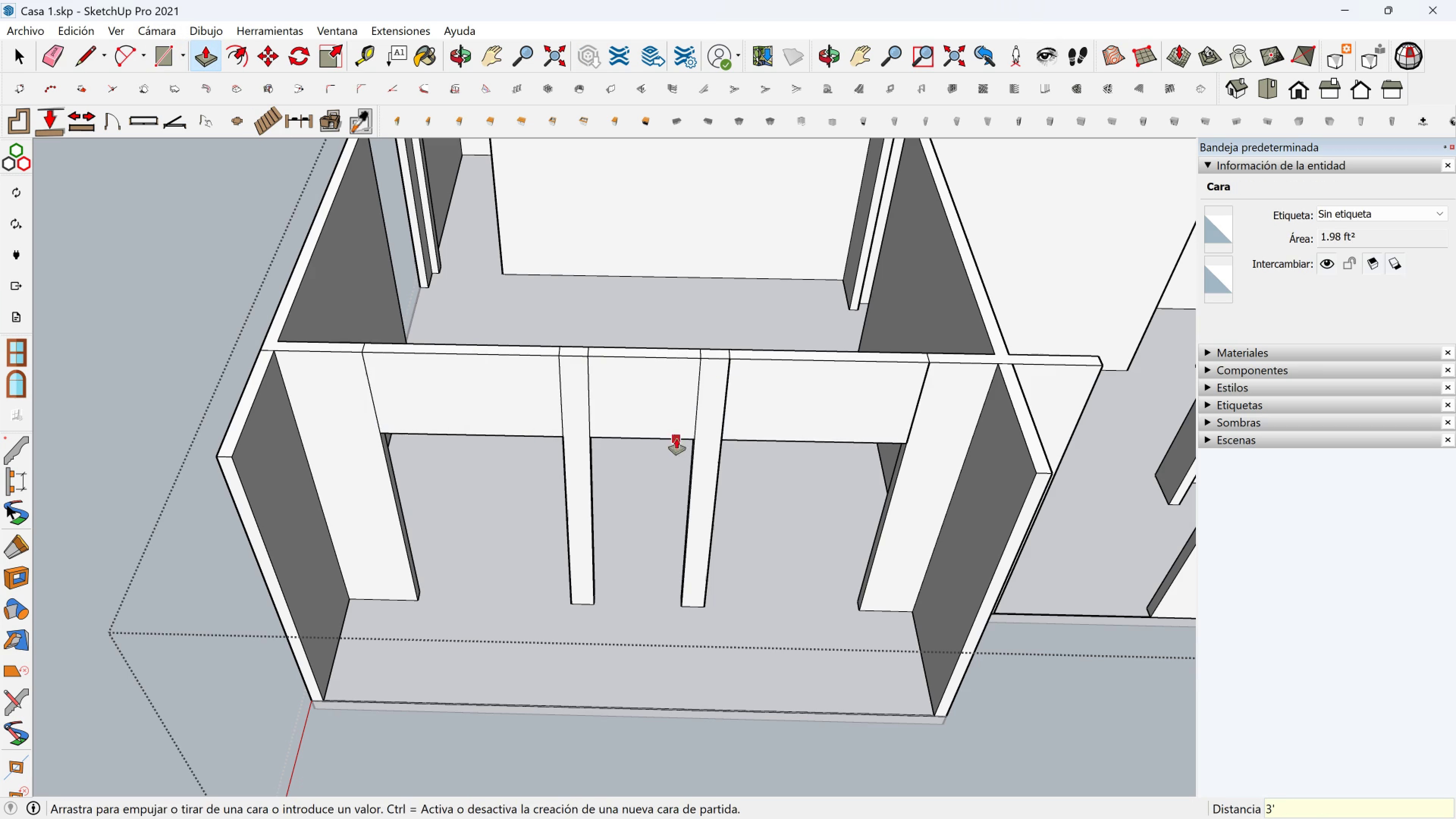 
left_click([676, 439])
 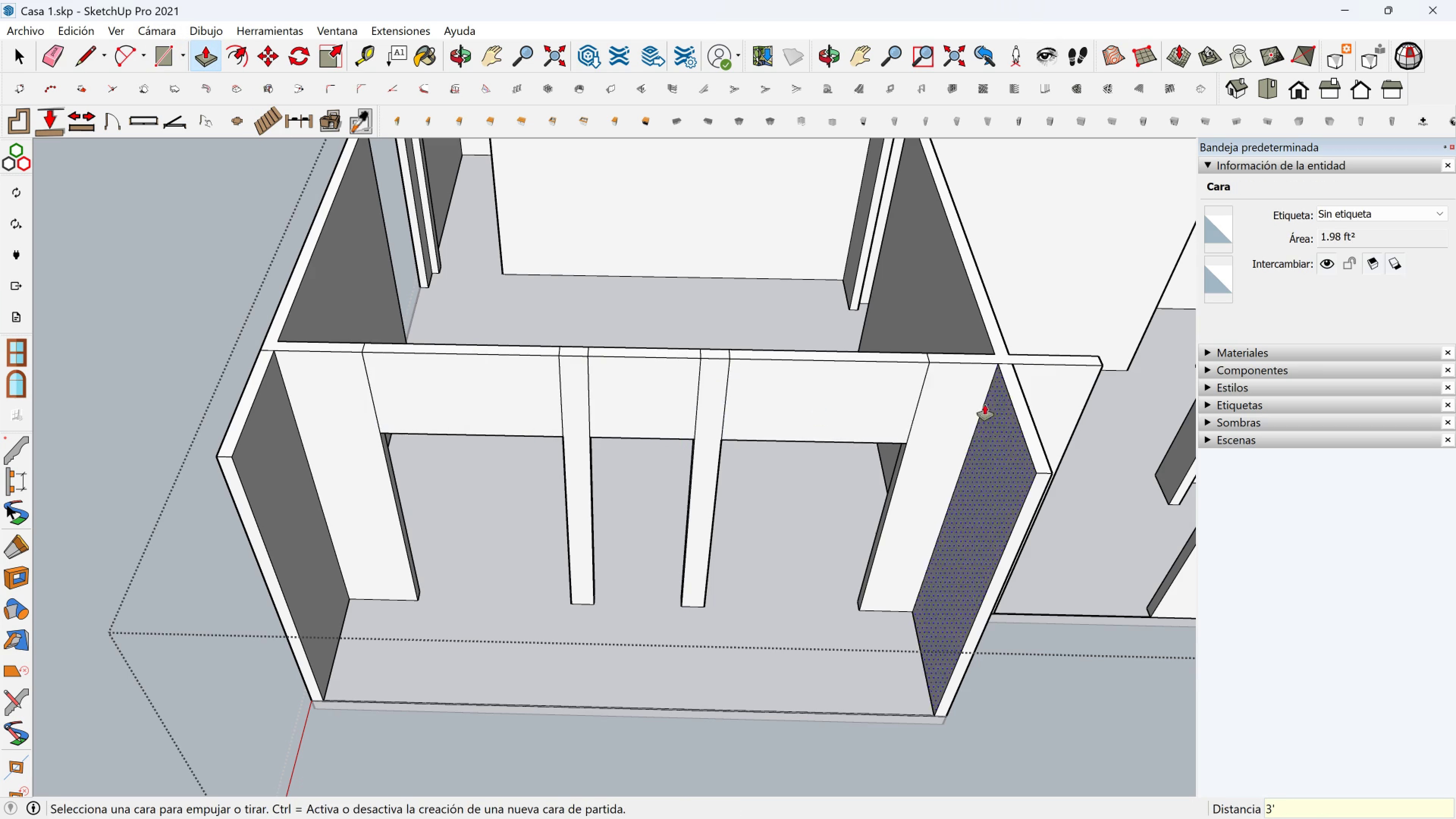 
scroll: coordinate [628, 418], scroll_direction: down, amount: 3.0
 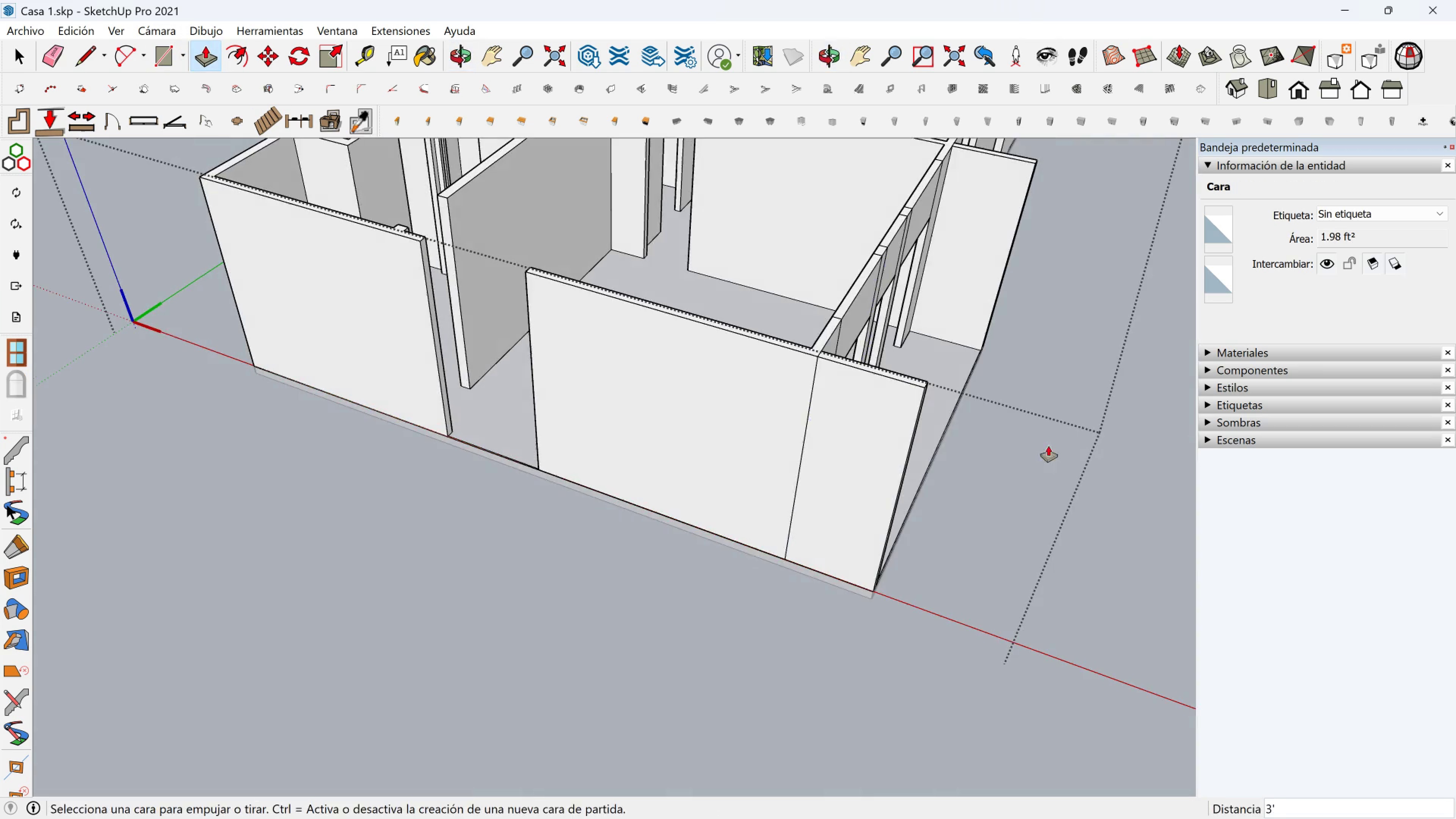 
key(Shift+ShiftLeft)
 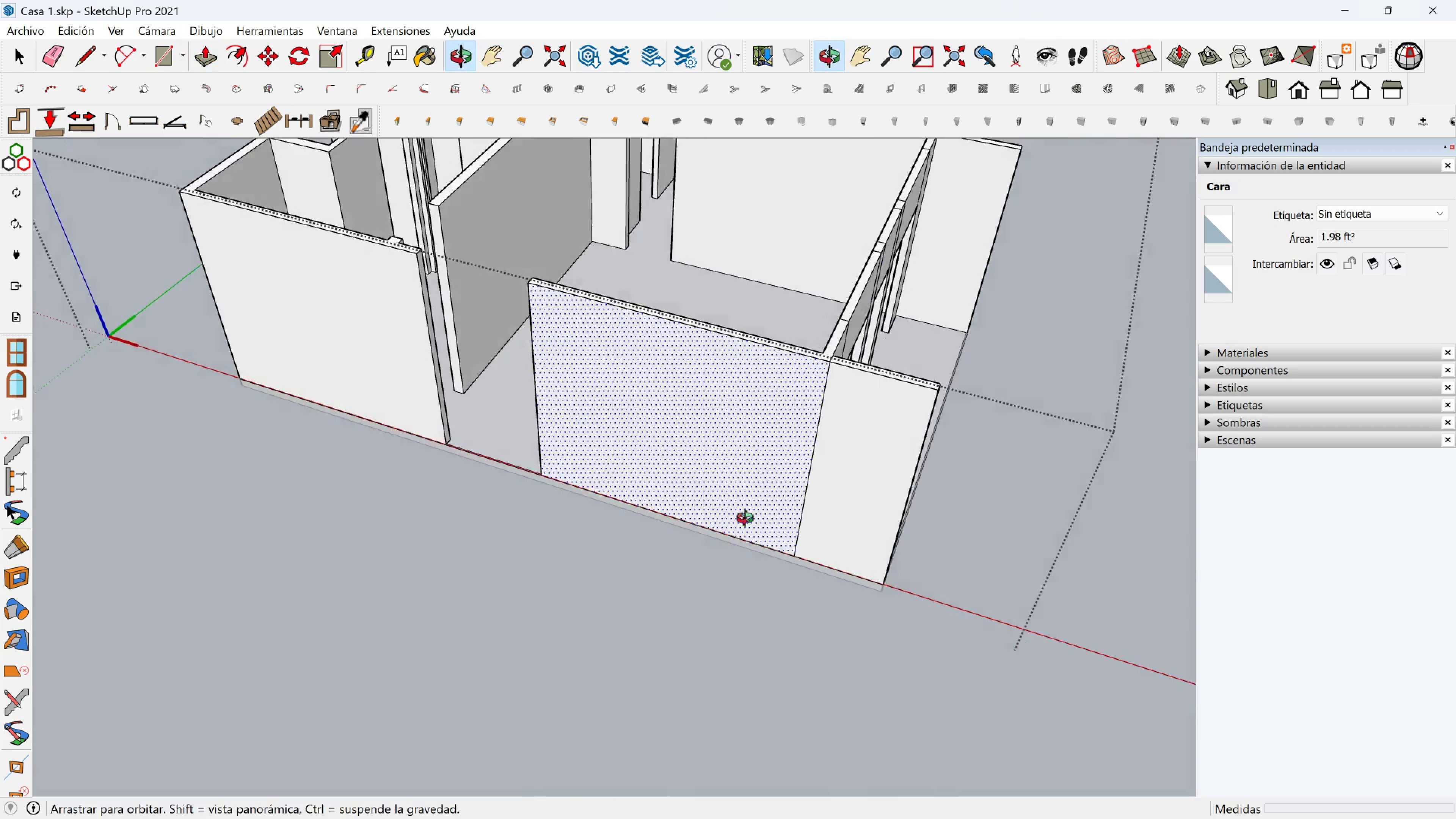 
key(Shift+ShiftLeft)
 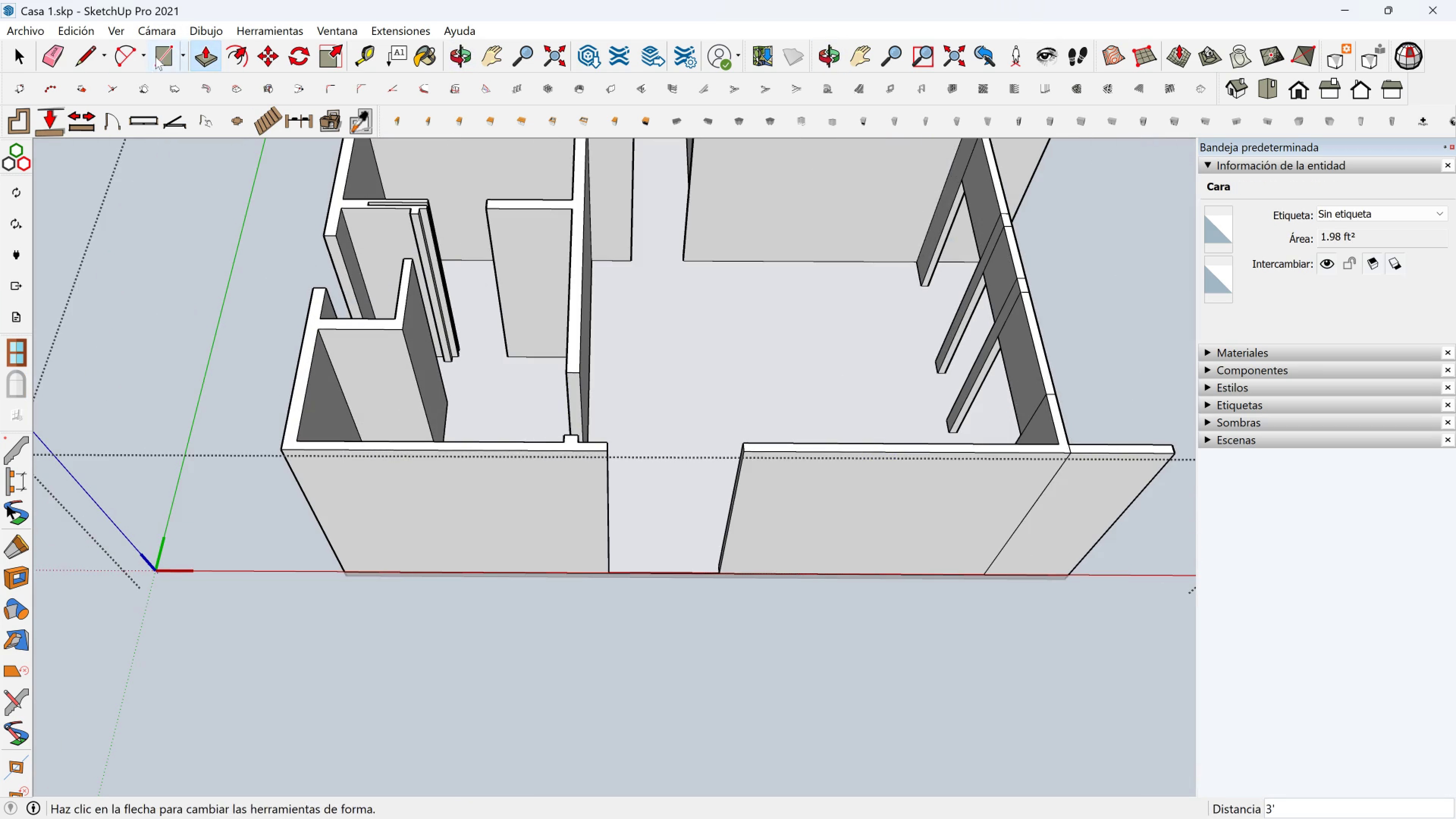 
left_click([165, 56])
 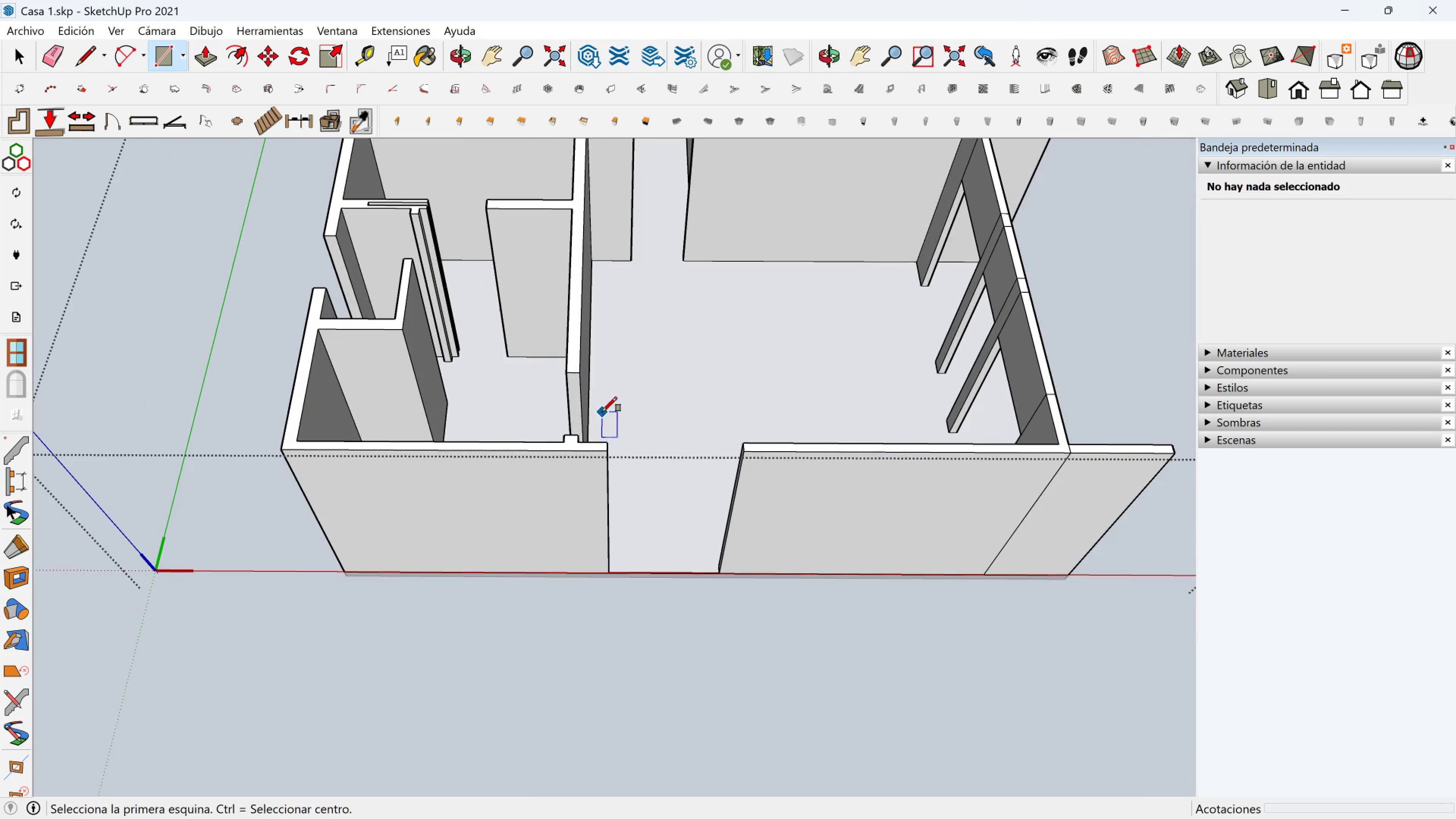 
scroll: coordinate [610, 450], scroll_direction: up, amount: 3.0
 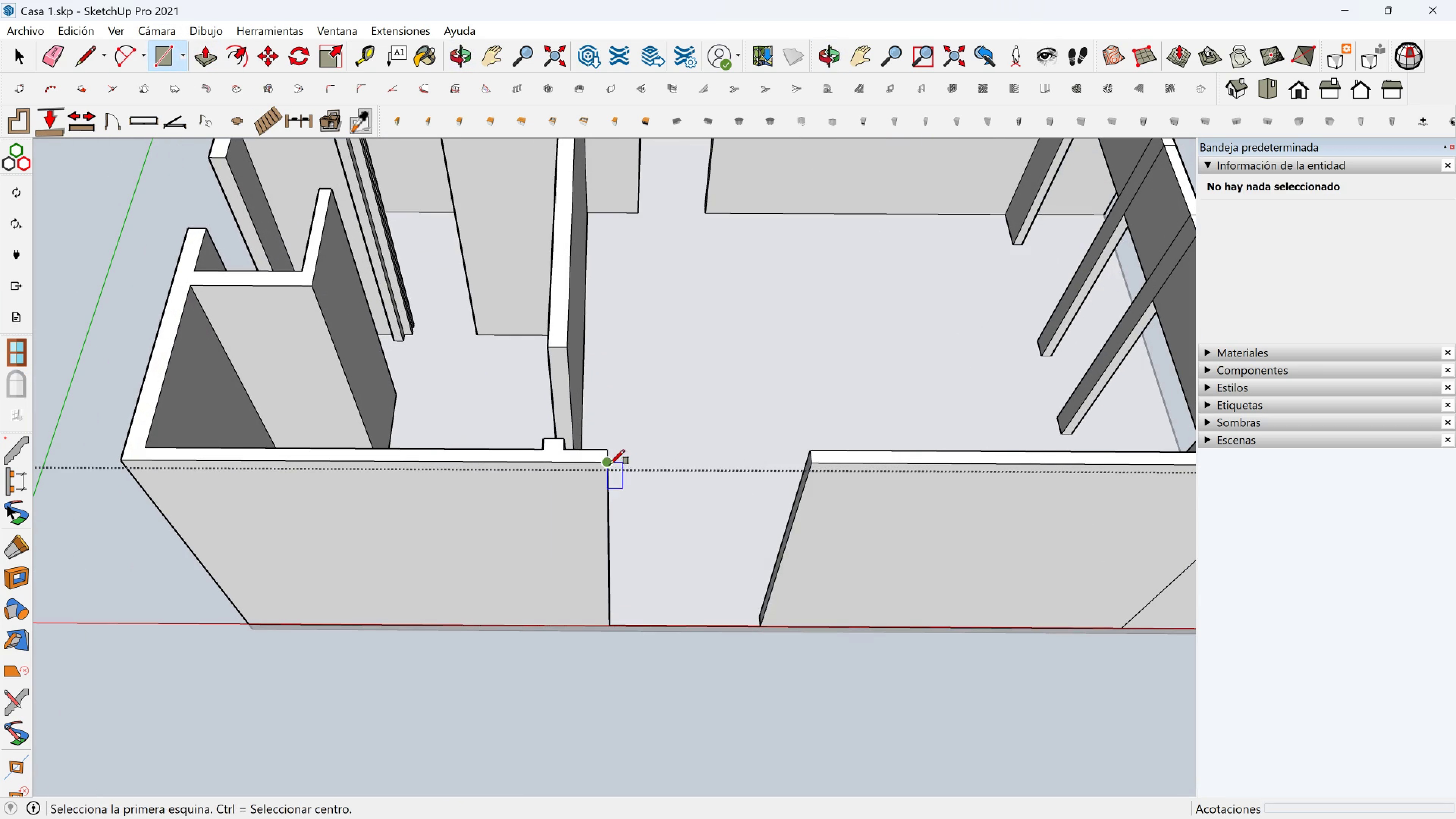 
left_click([610, 464])
 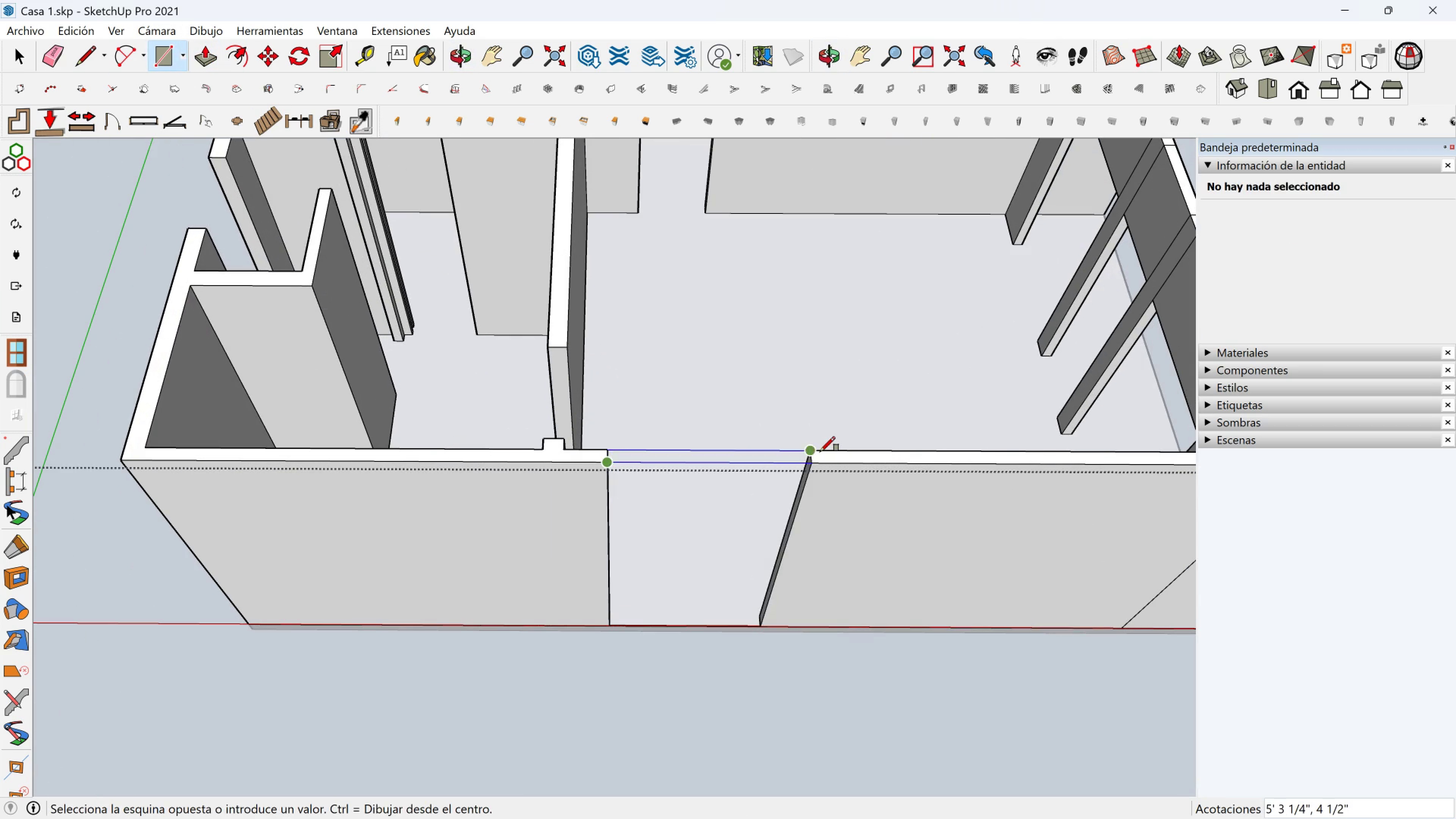 
left_click([820, 452])
 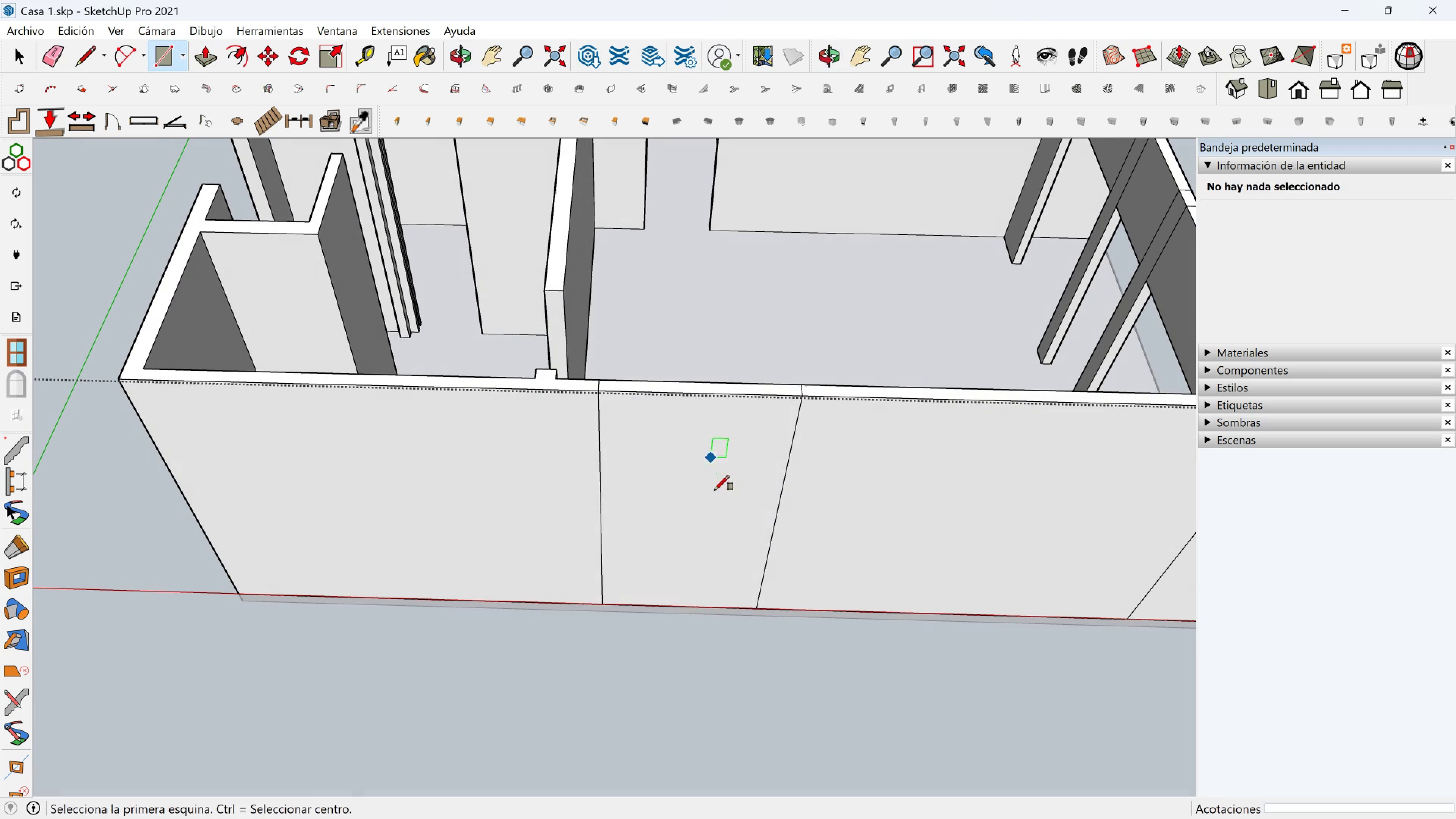 
key(Space)
 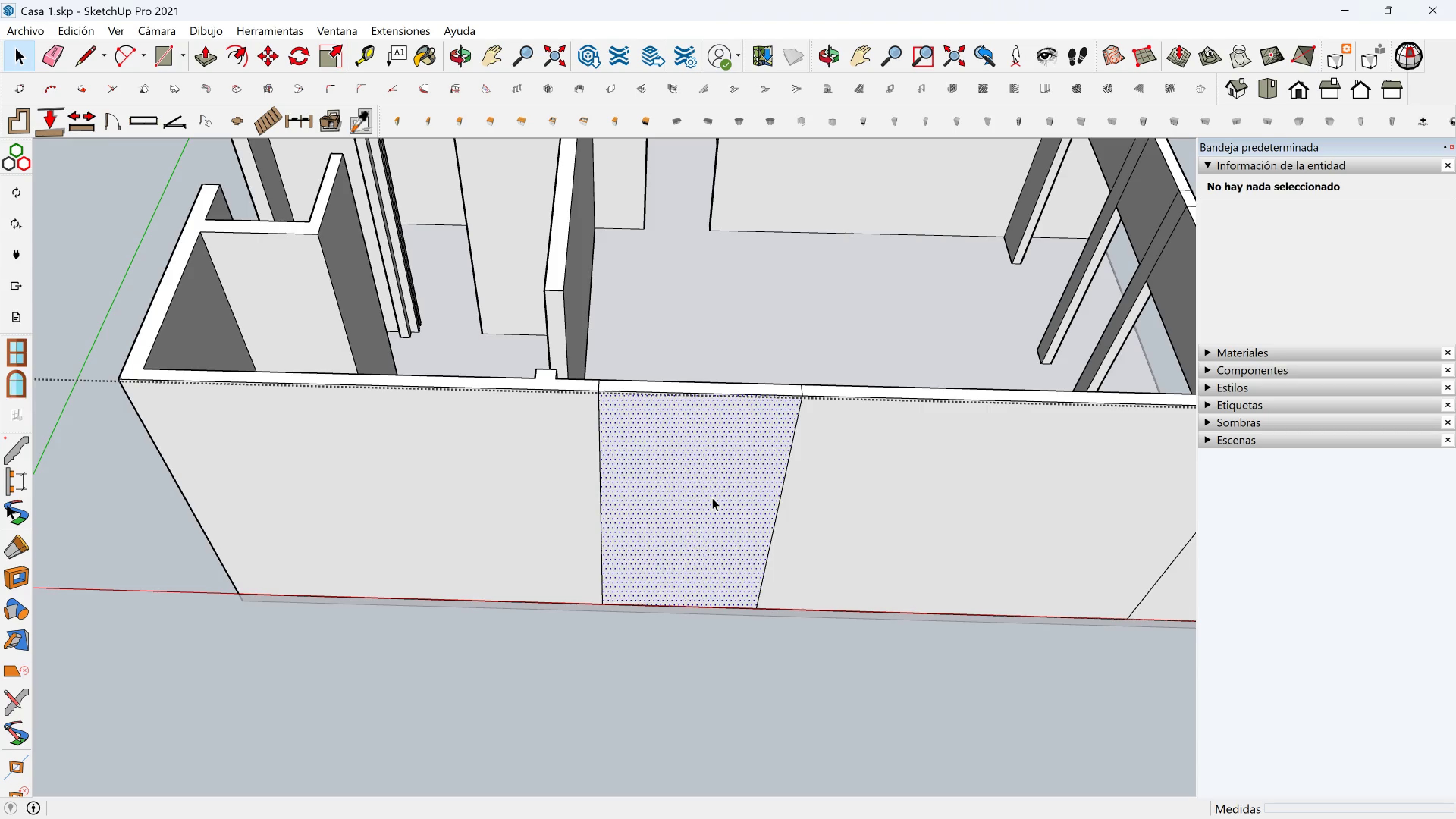 
left_click([712, 497])
 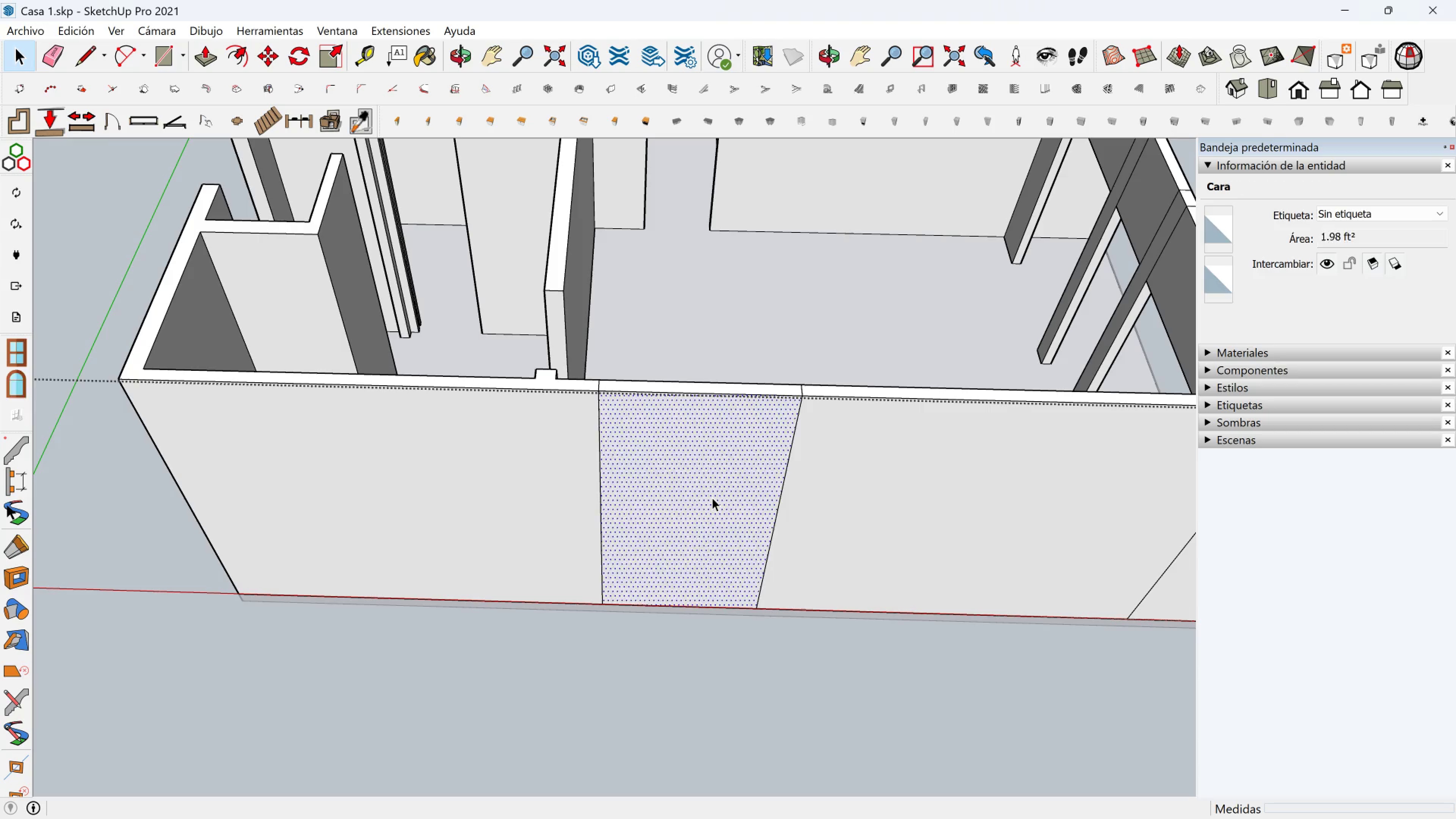 
key(Delete)
 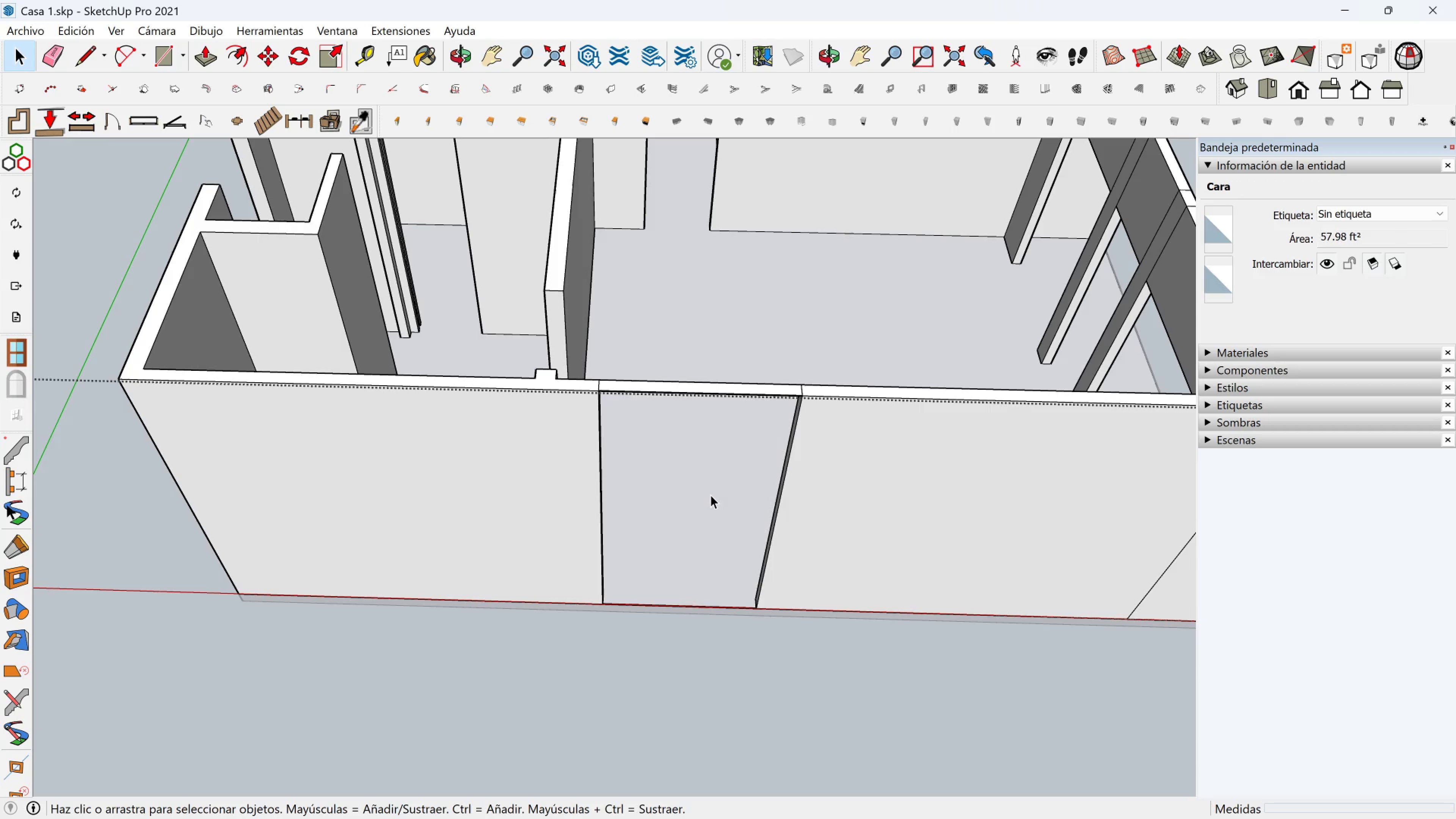 
left_click([711, 495])
 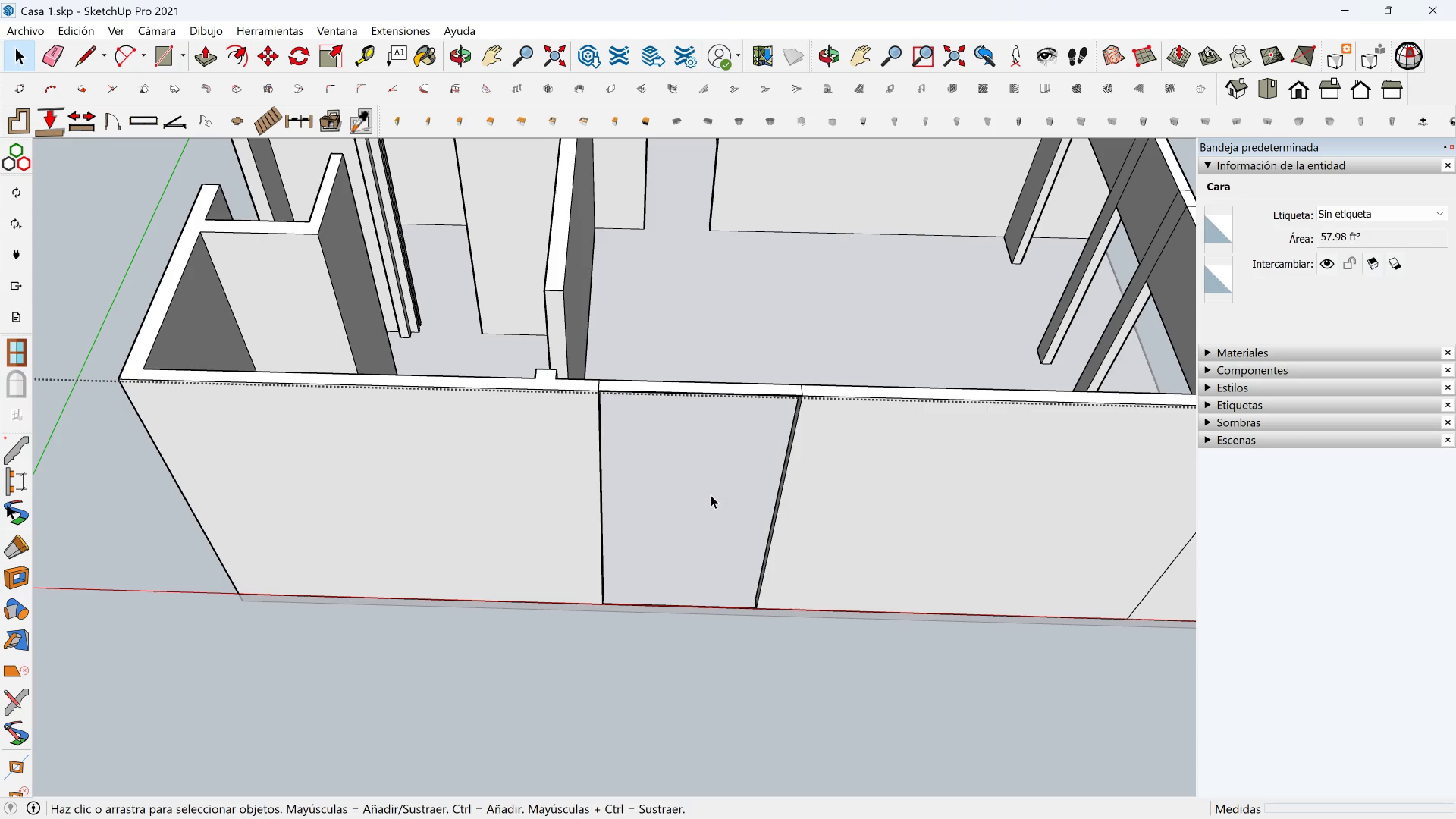 
key(Delete)
 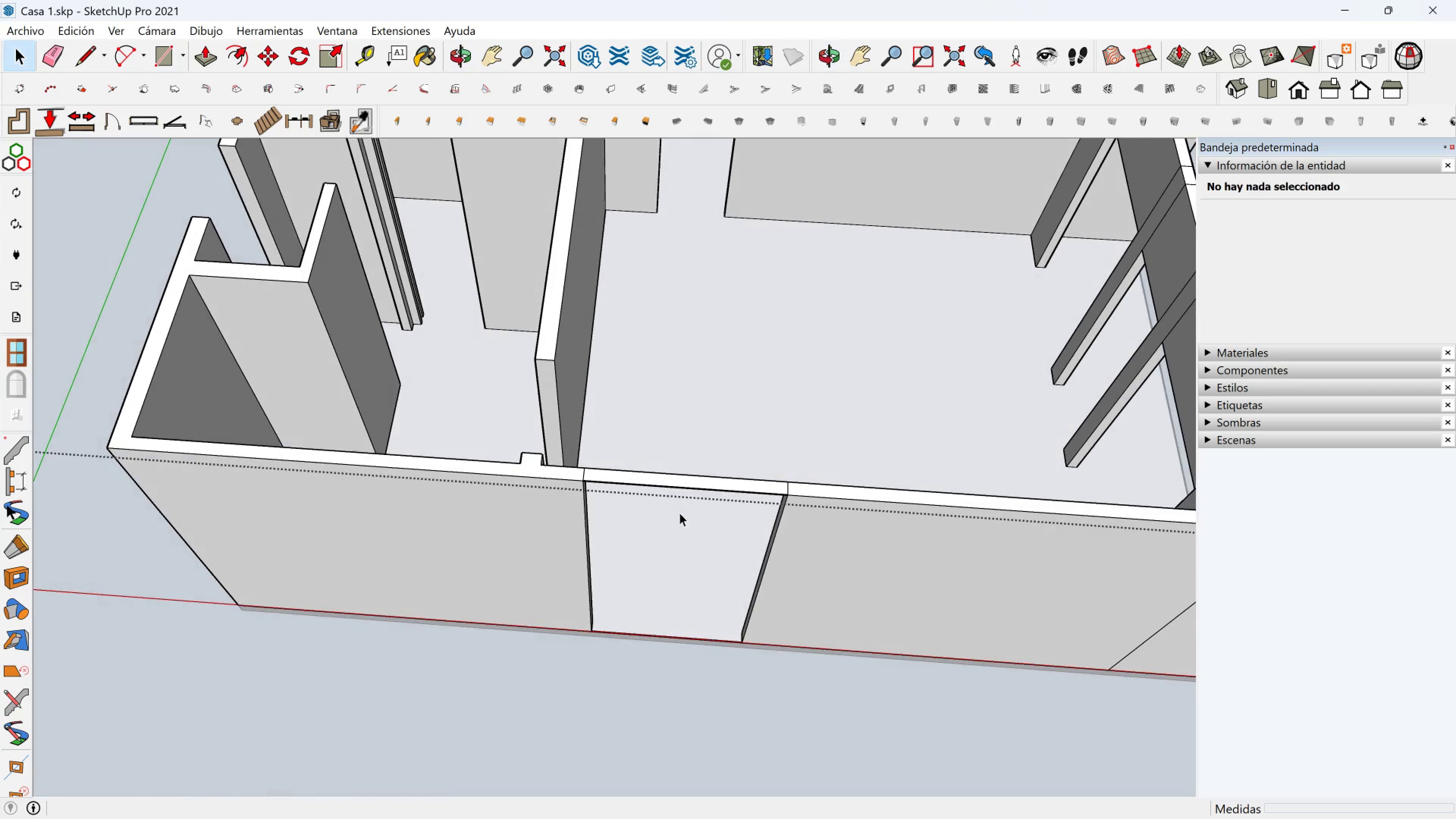 
key(Shift+ShiftLeft)
 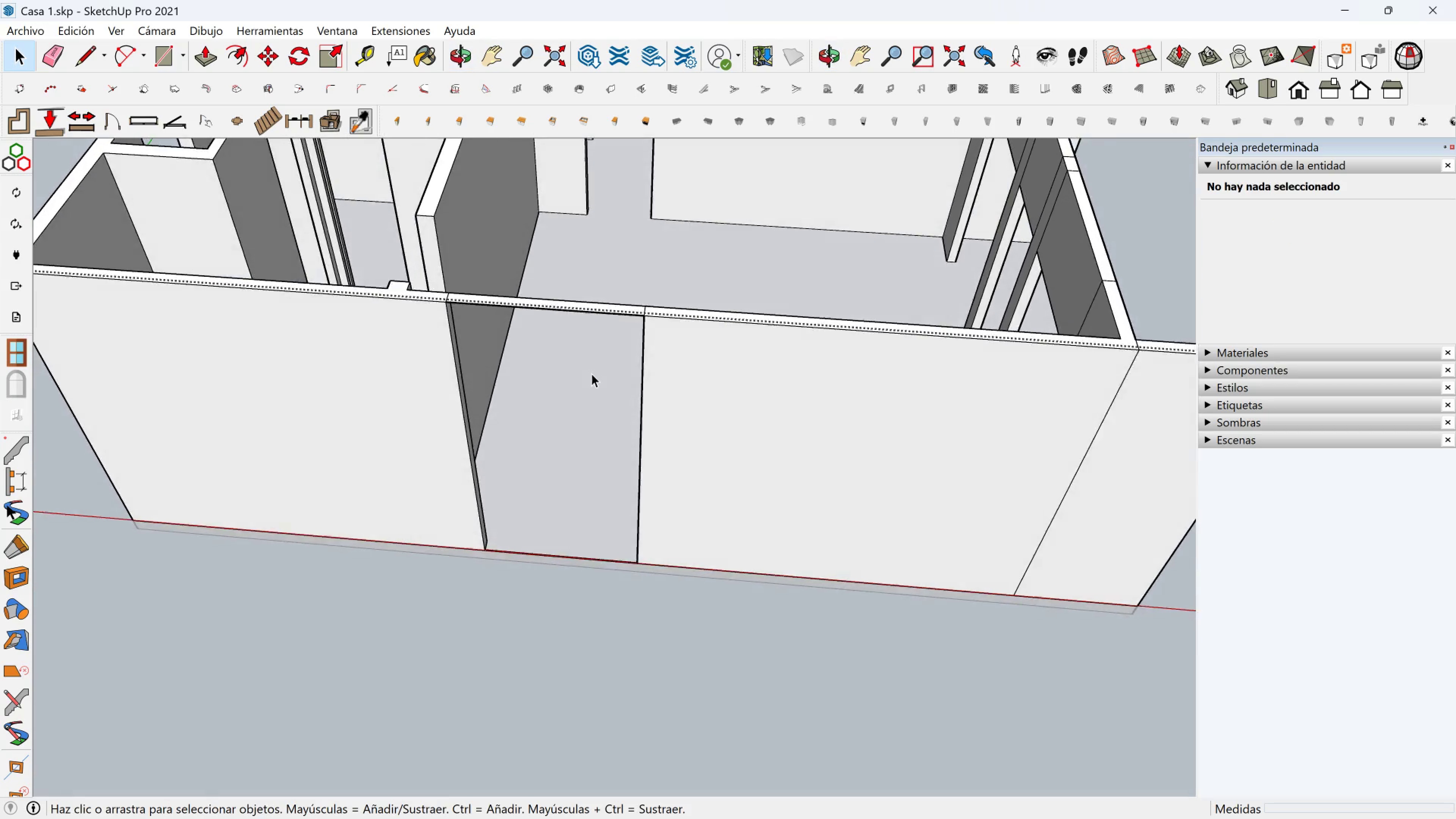 
scroll: coordinate [582, 417], scroll_direction: down, amount: 8.0
 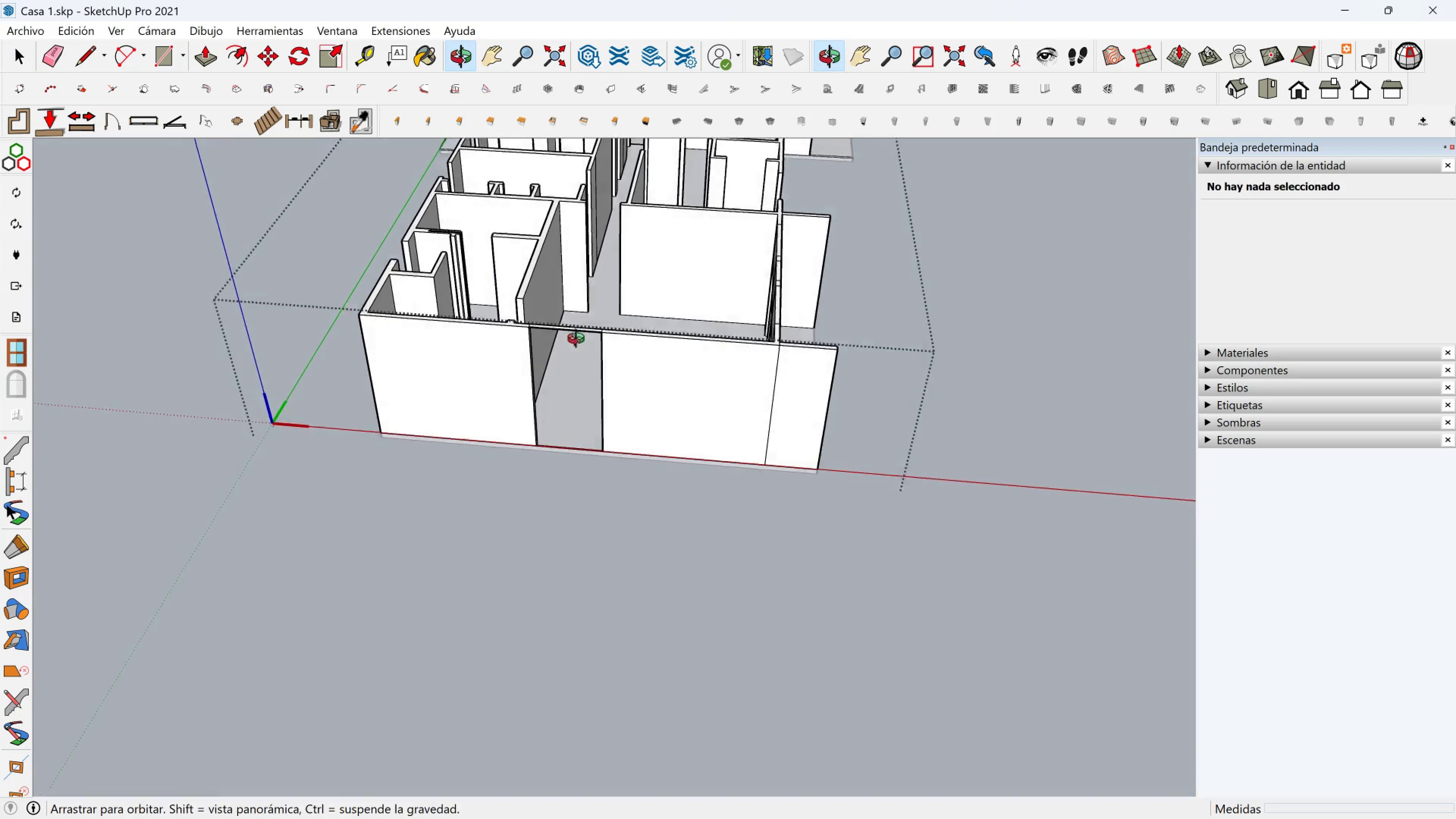 
scroll: coordinate [557, 333], scroll_direction: up, amount: 8.0
 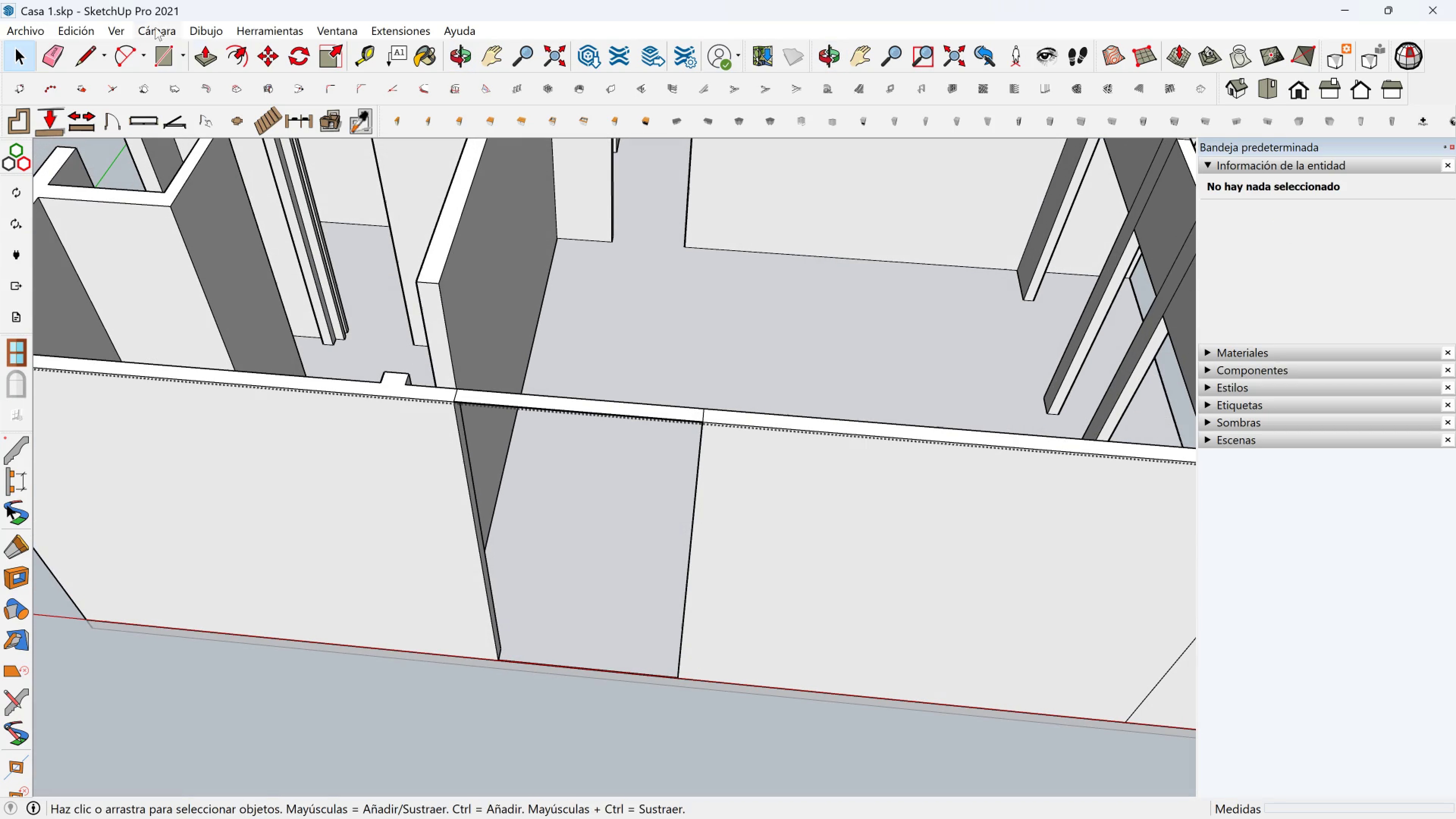 
left_click([200, 52])
 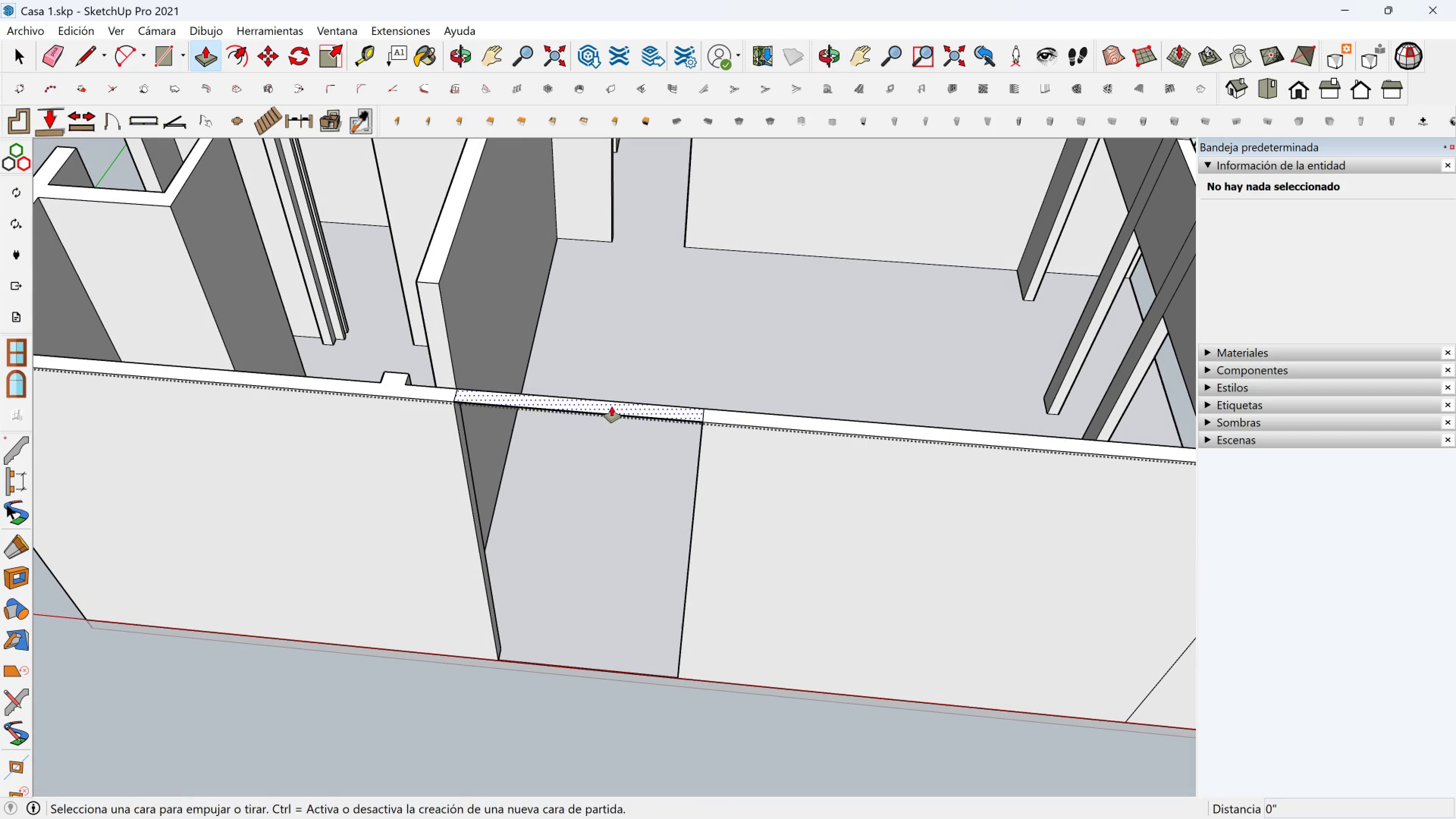 
left_click([612, 406])
 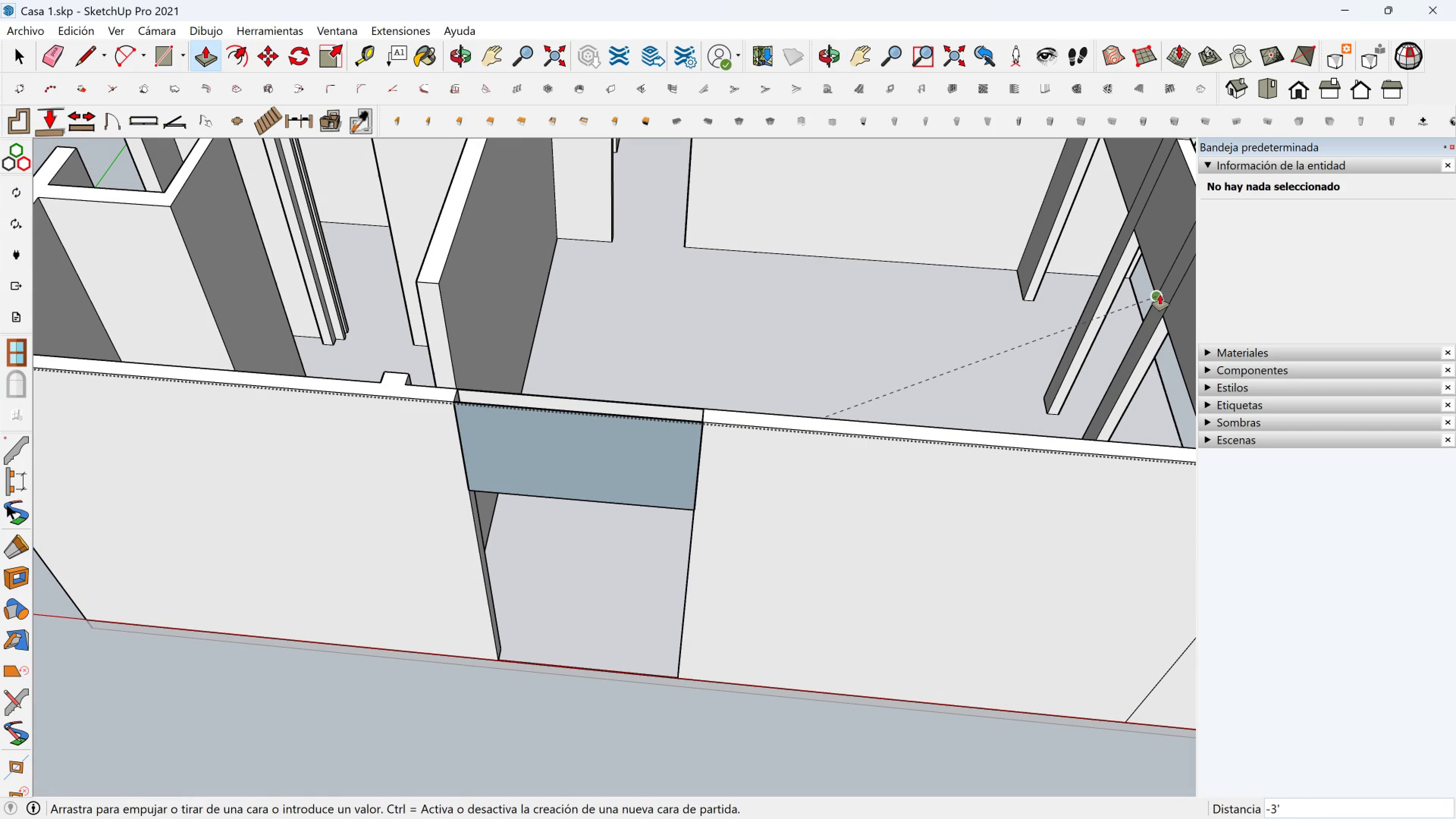 
left_click([1160, 295])
 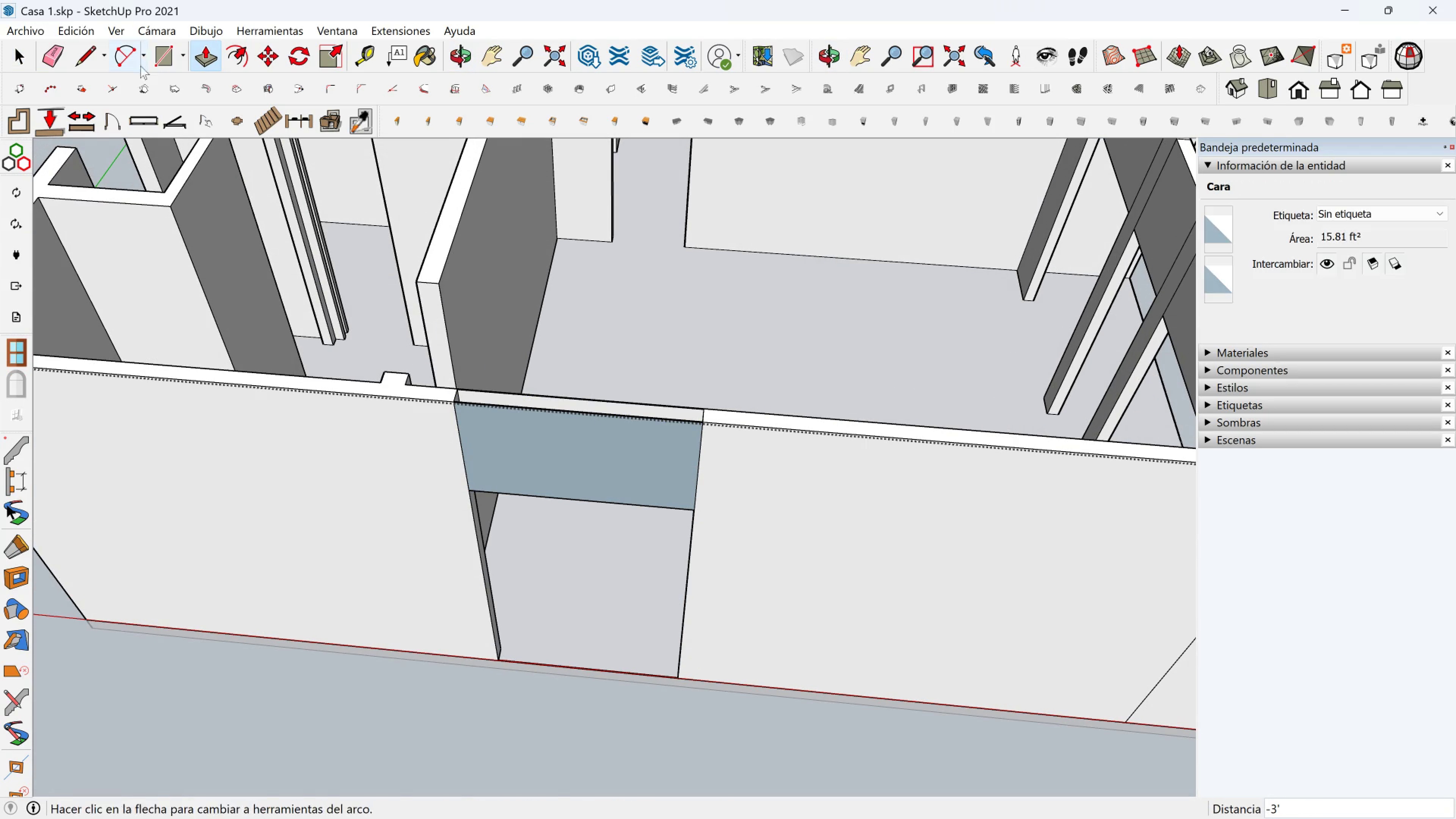 
left_click([77, 56])
 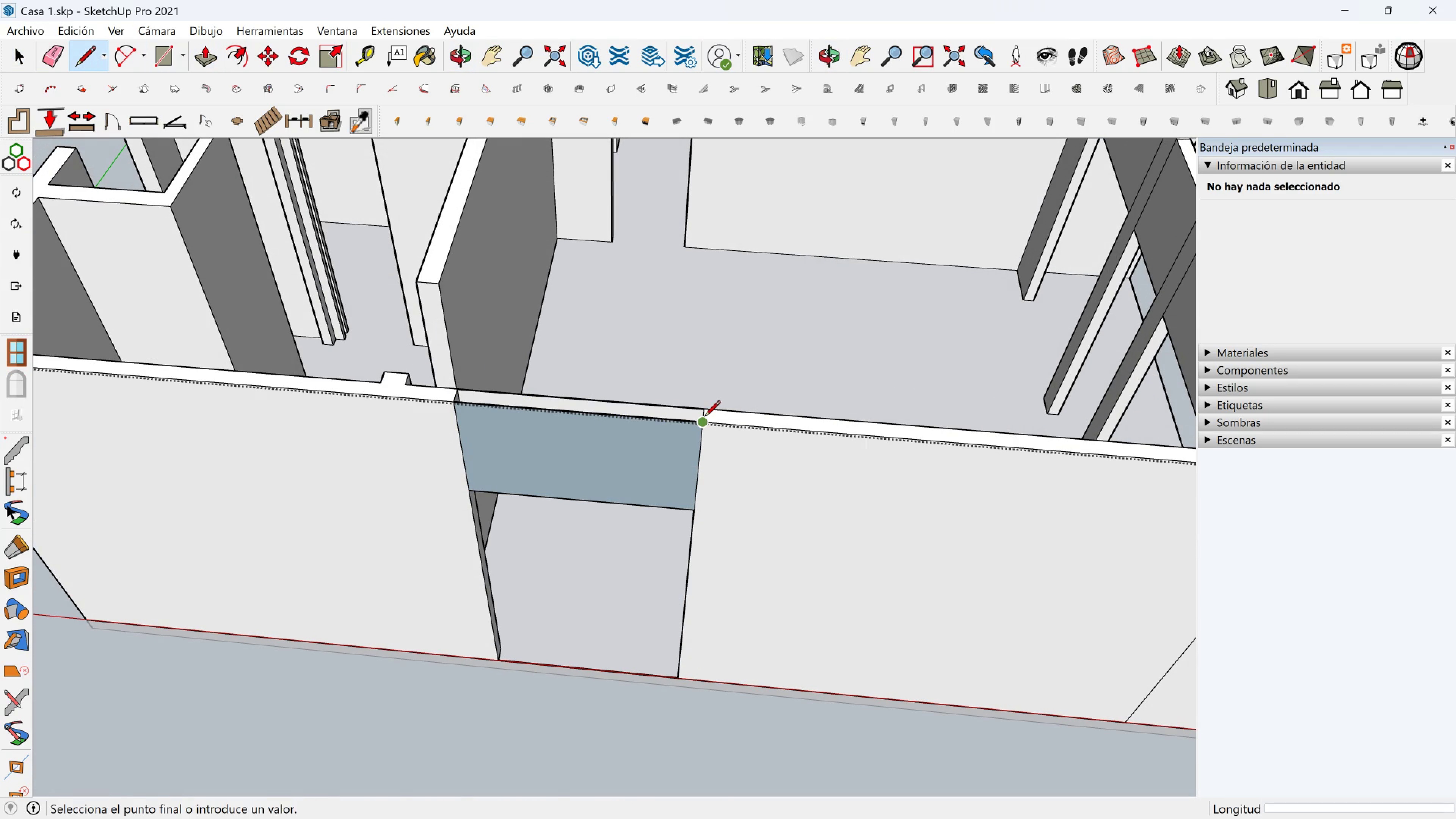 
left_click([704, 417])
 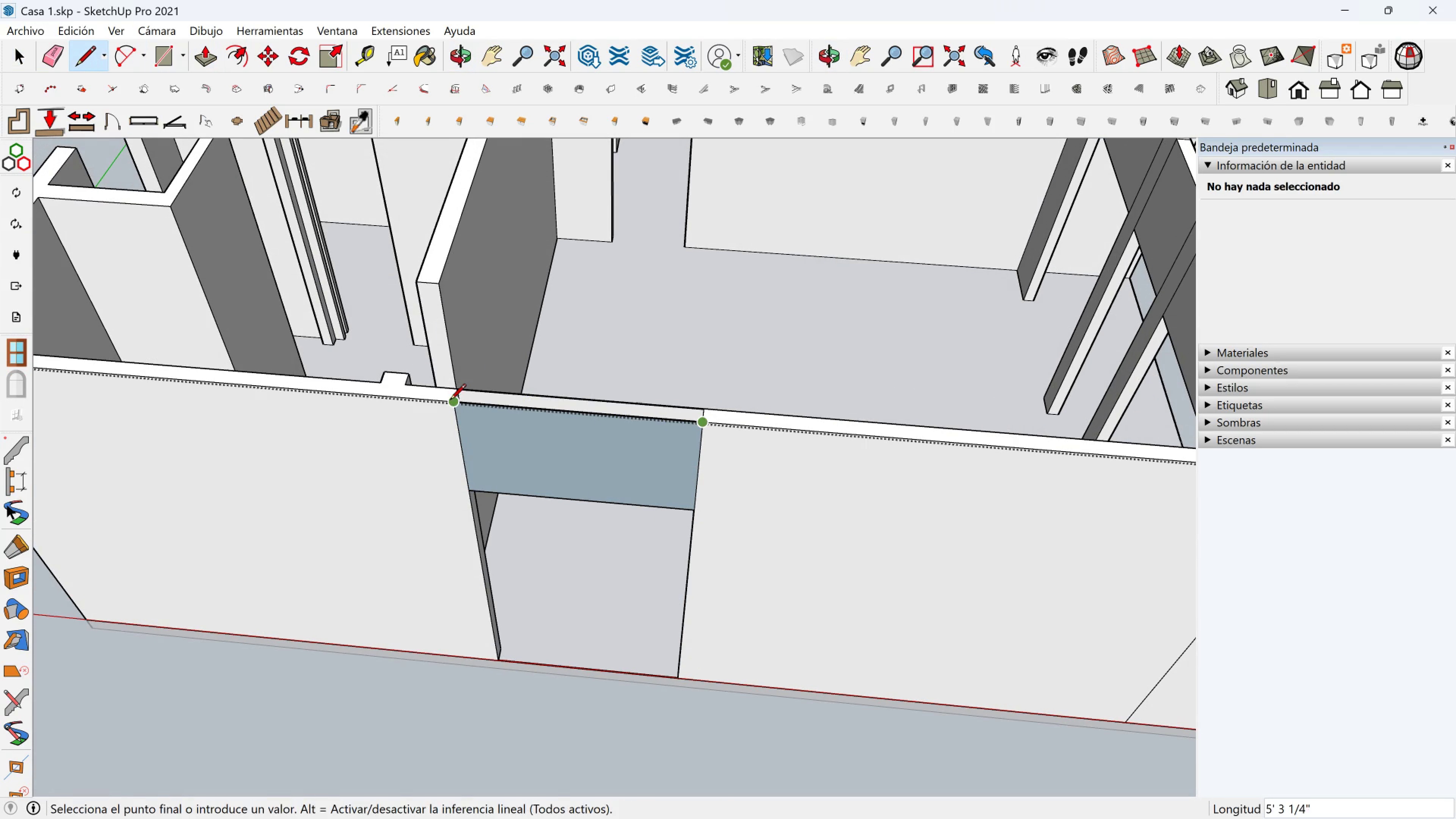 
left_click([450, 401])
 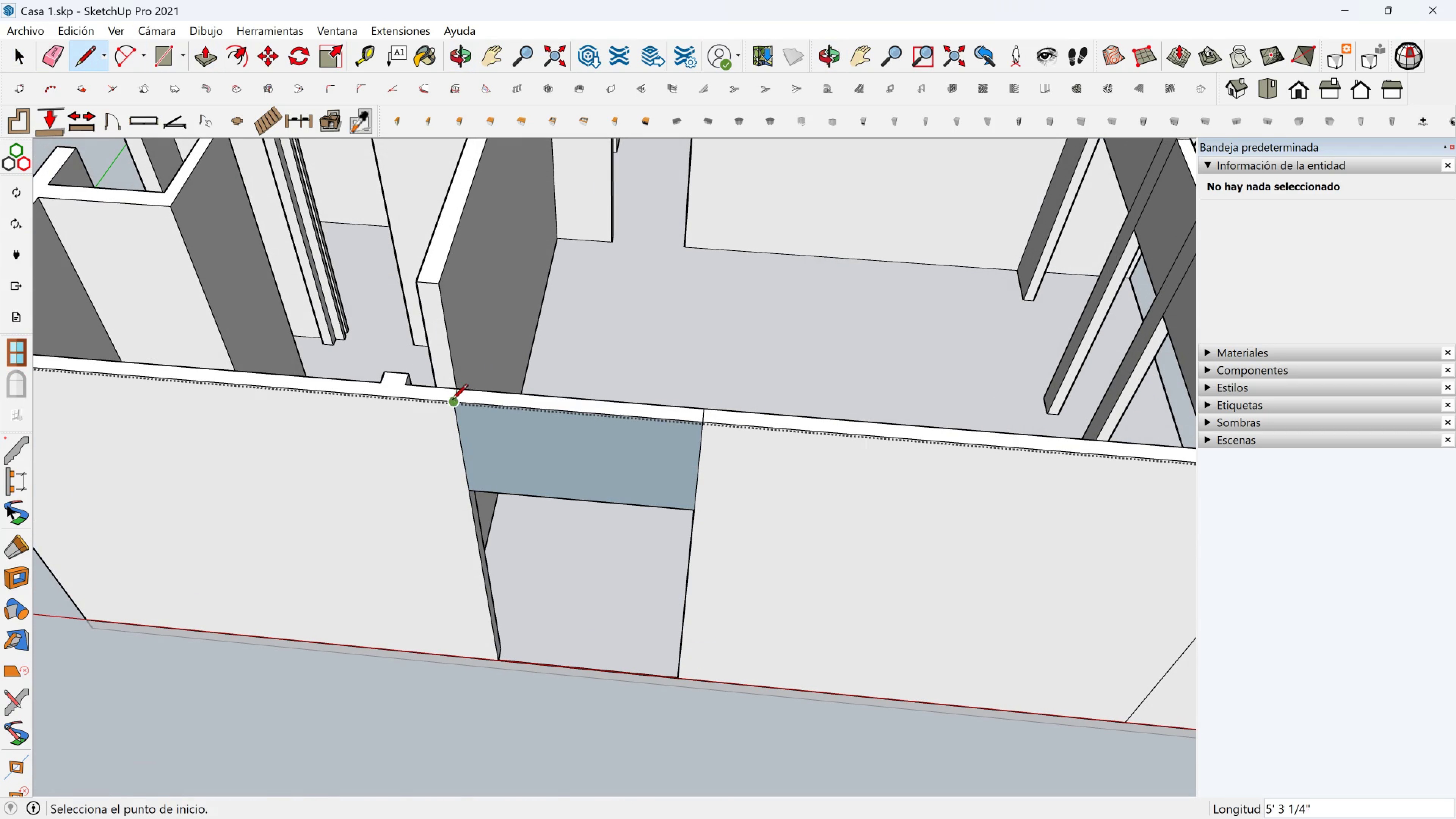 
scroll: coordinate [672, 405], scroll_direction: down, amount: 5.0
 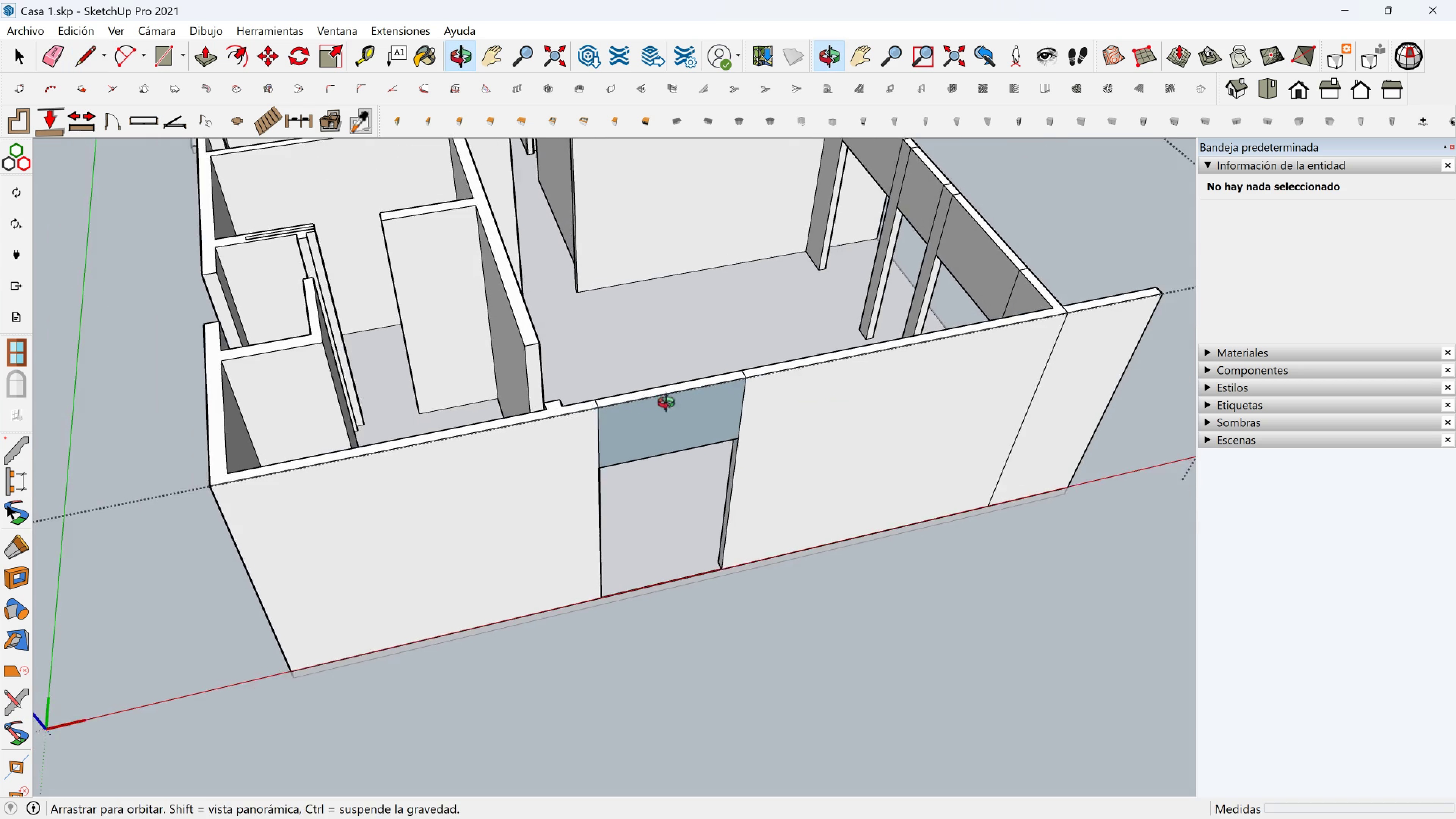 
key(Shift+ShiftLeft)
 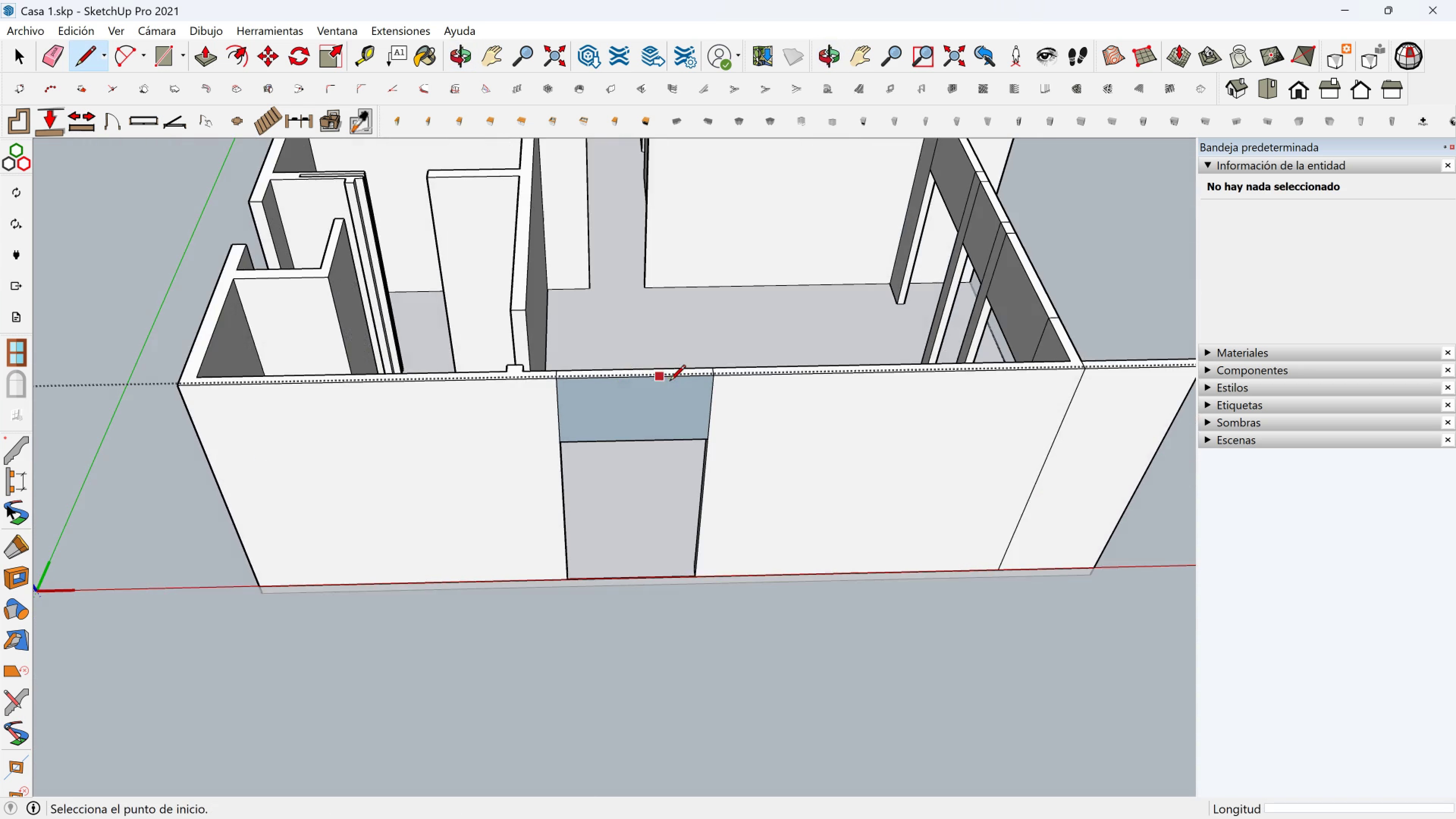 
scroll: coordinate [670, 382], scroll_direction: up, amount: 3.0
 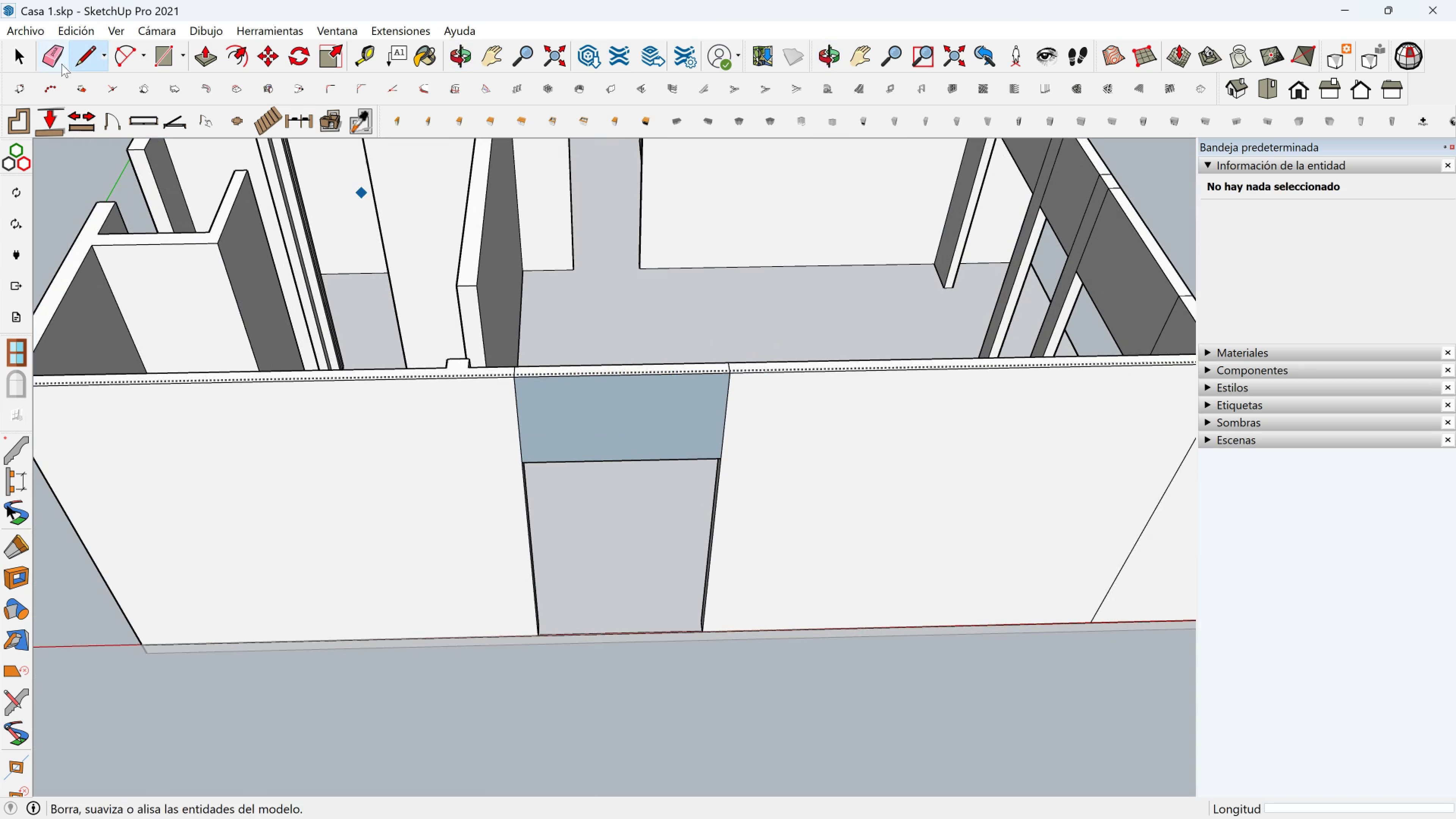 
left_click([54, 64])
 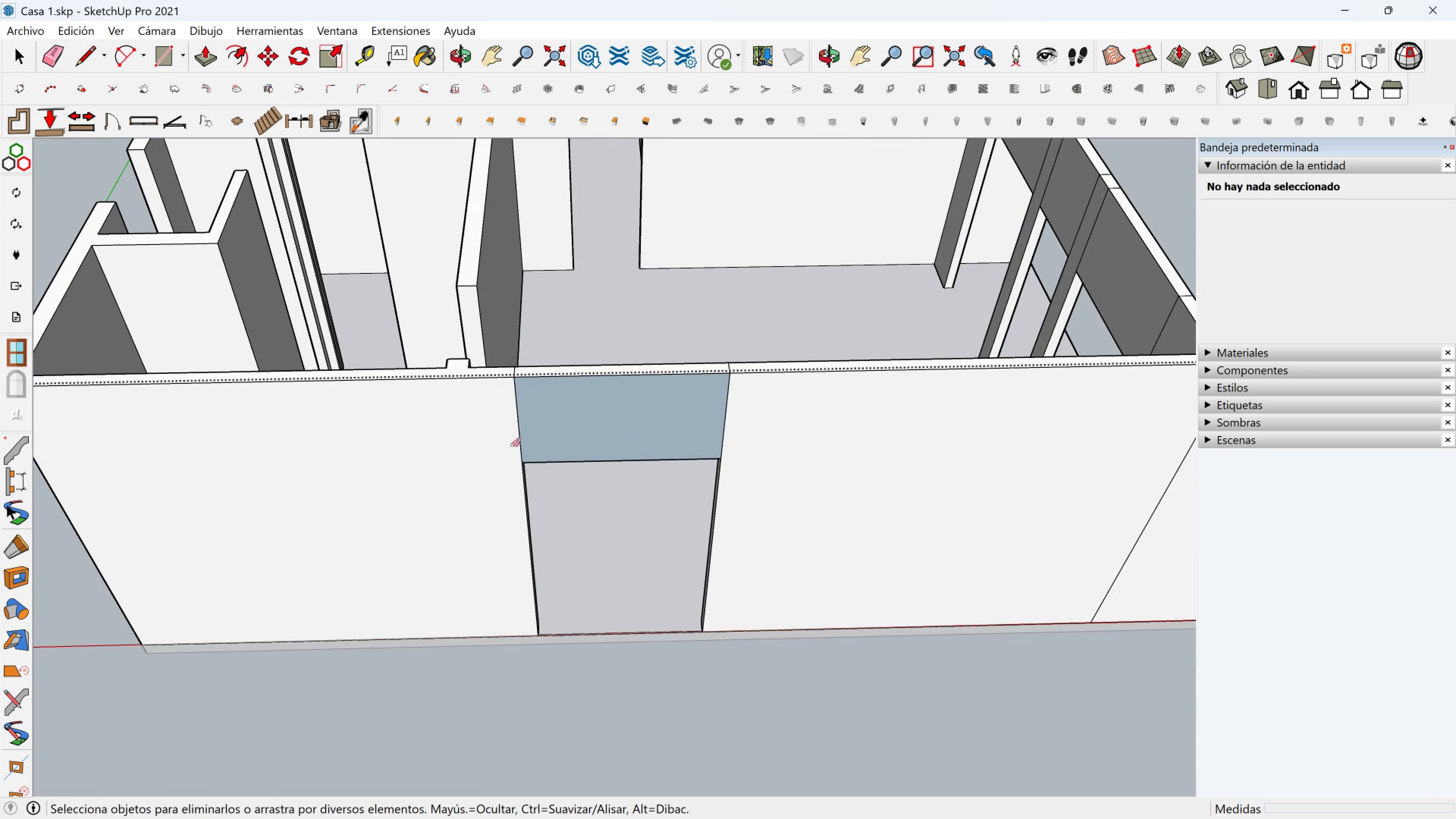 
left_click_drag(start_coordinate=[513, 445], to_coordinate=[533, 434])
 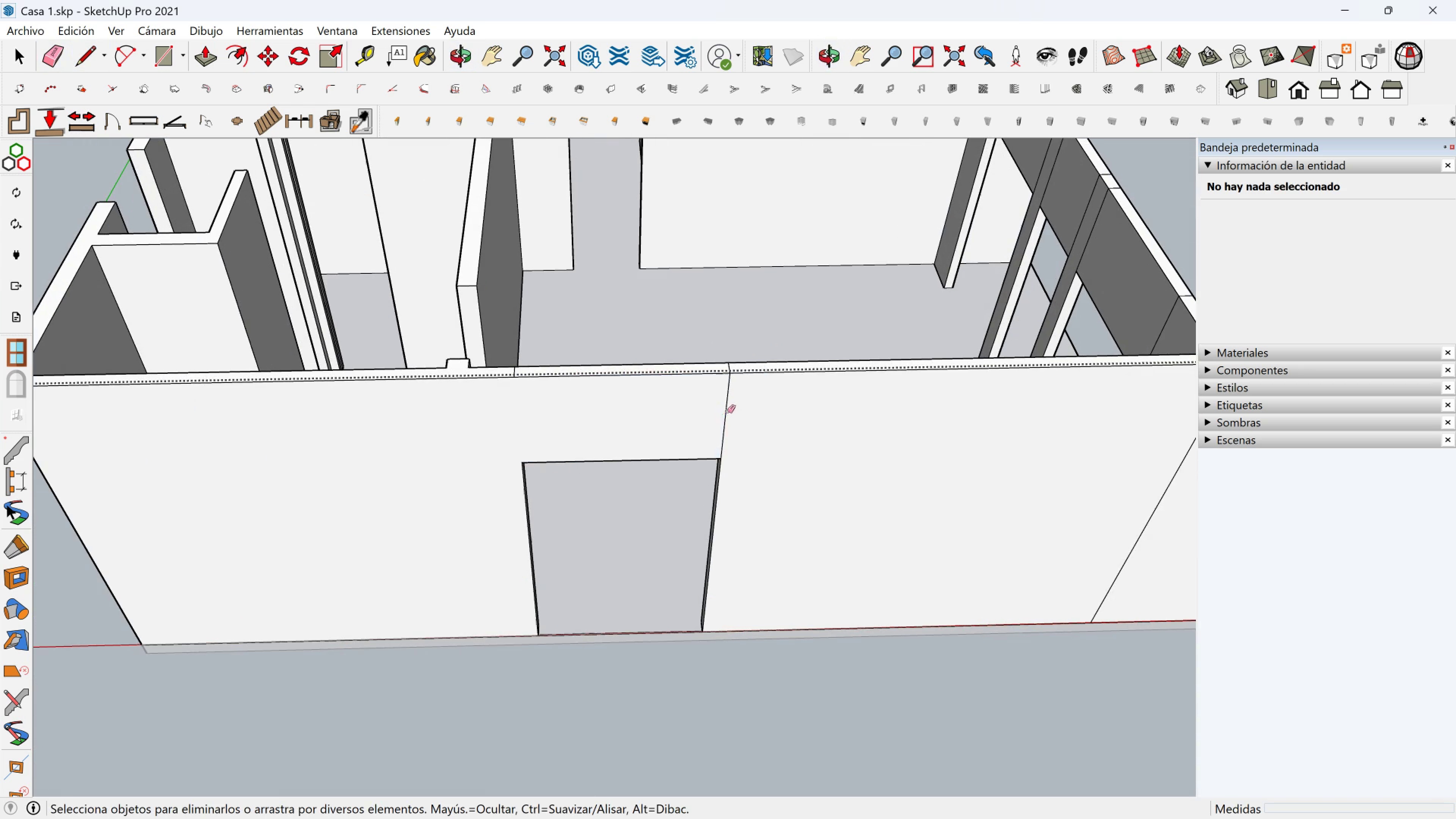 
left_click_drag(start_coordinate=[727, 411], to_coordinate=[715, 411])
 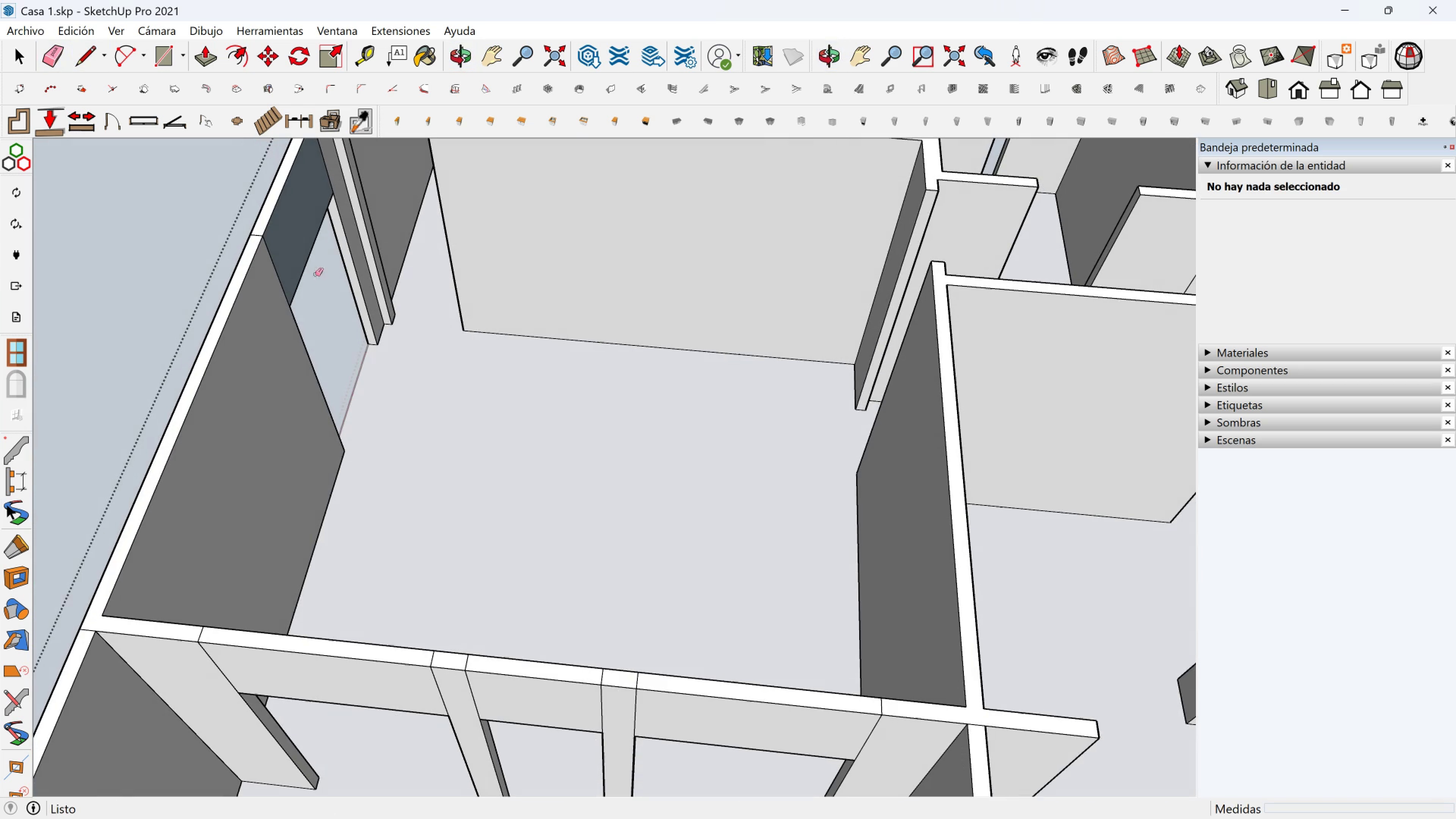 
left_click_drag(start_coordinate=[282, 275], to_coordinate=[281, 268])
 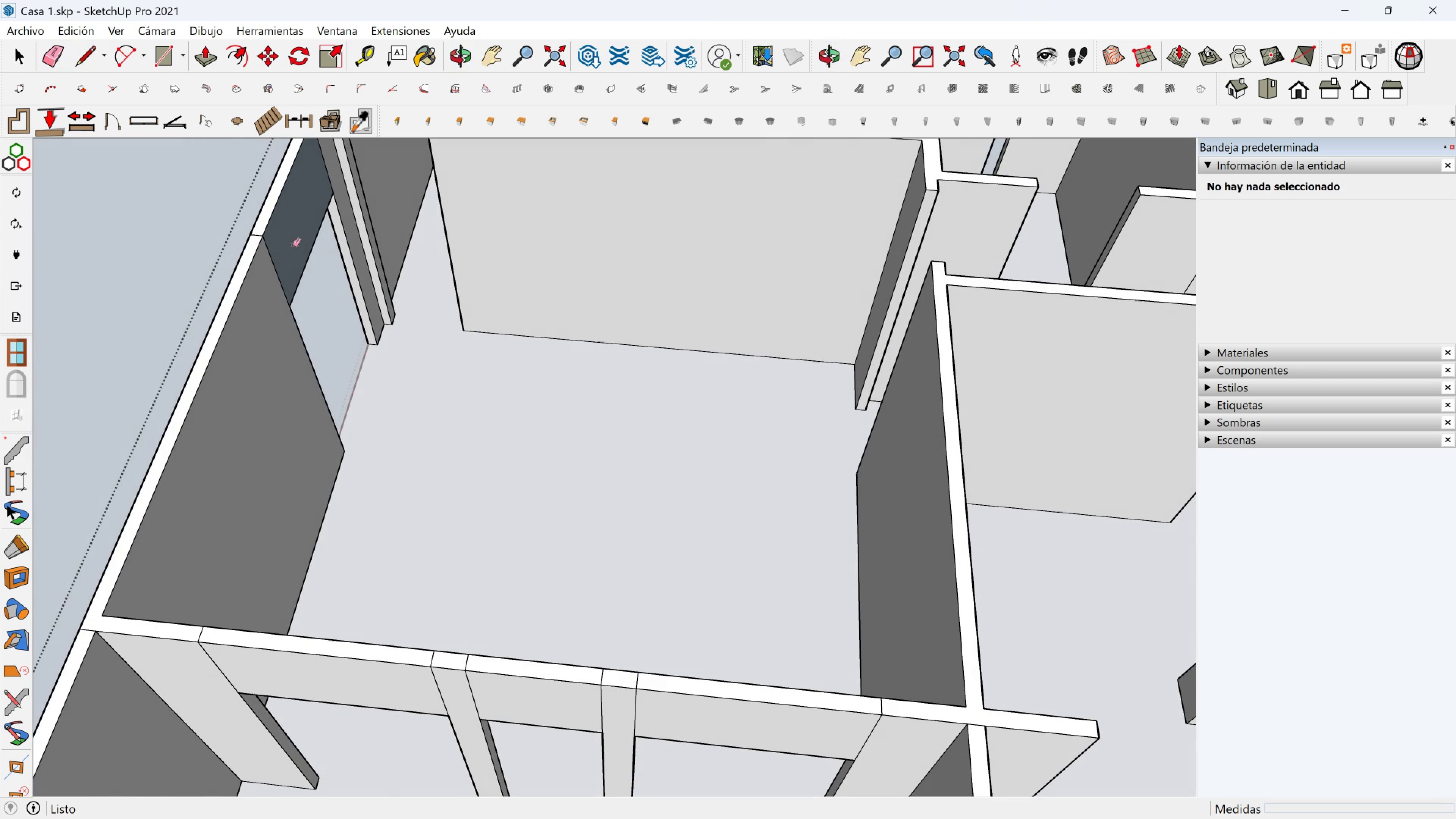 
left_click_drag(start_coordinate=[292, 246], to_coordinate=[259, 293])
 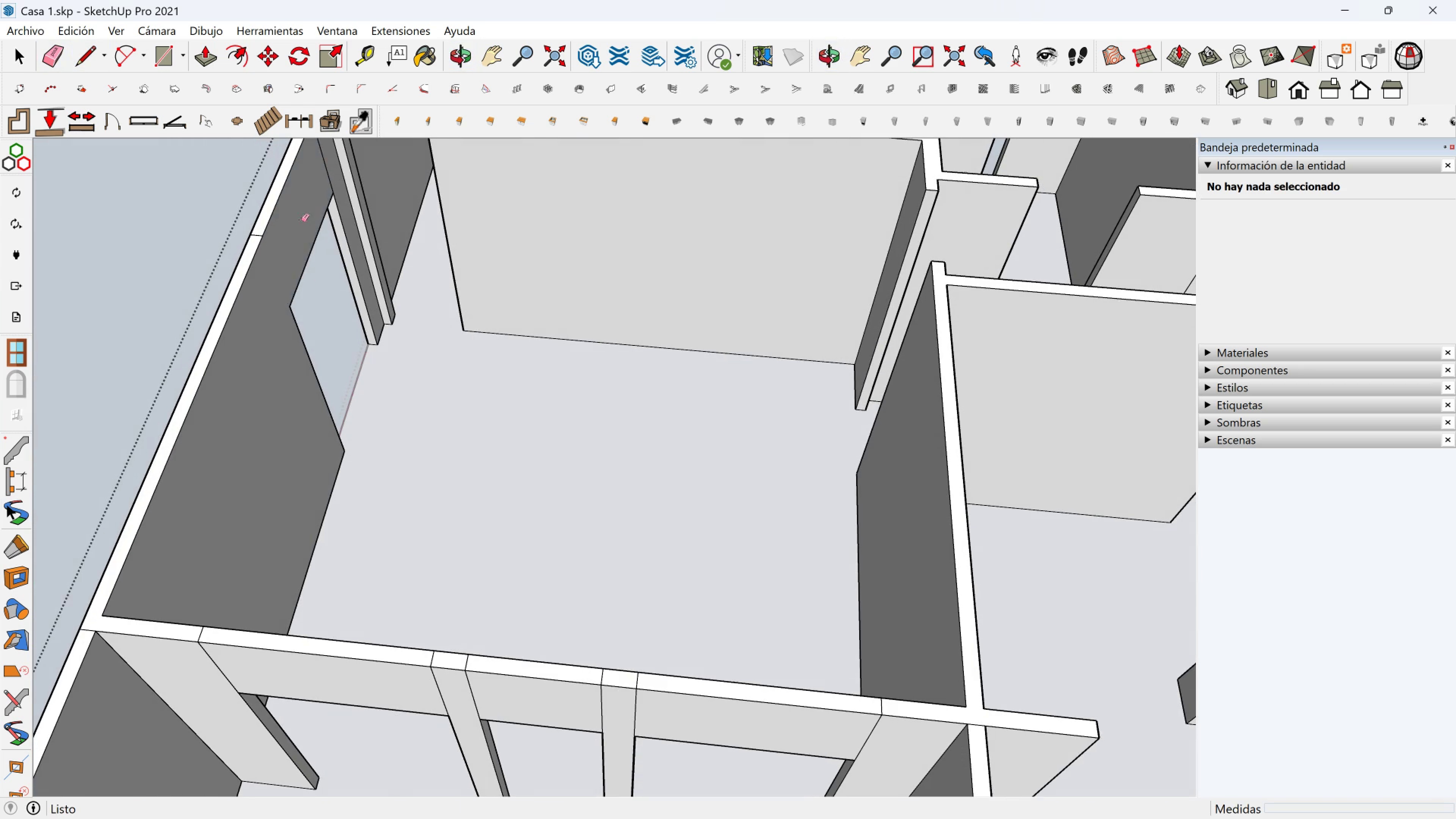 
key(Shift+ShiftLeft)
 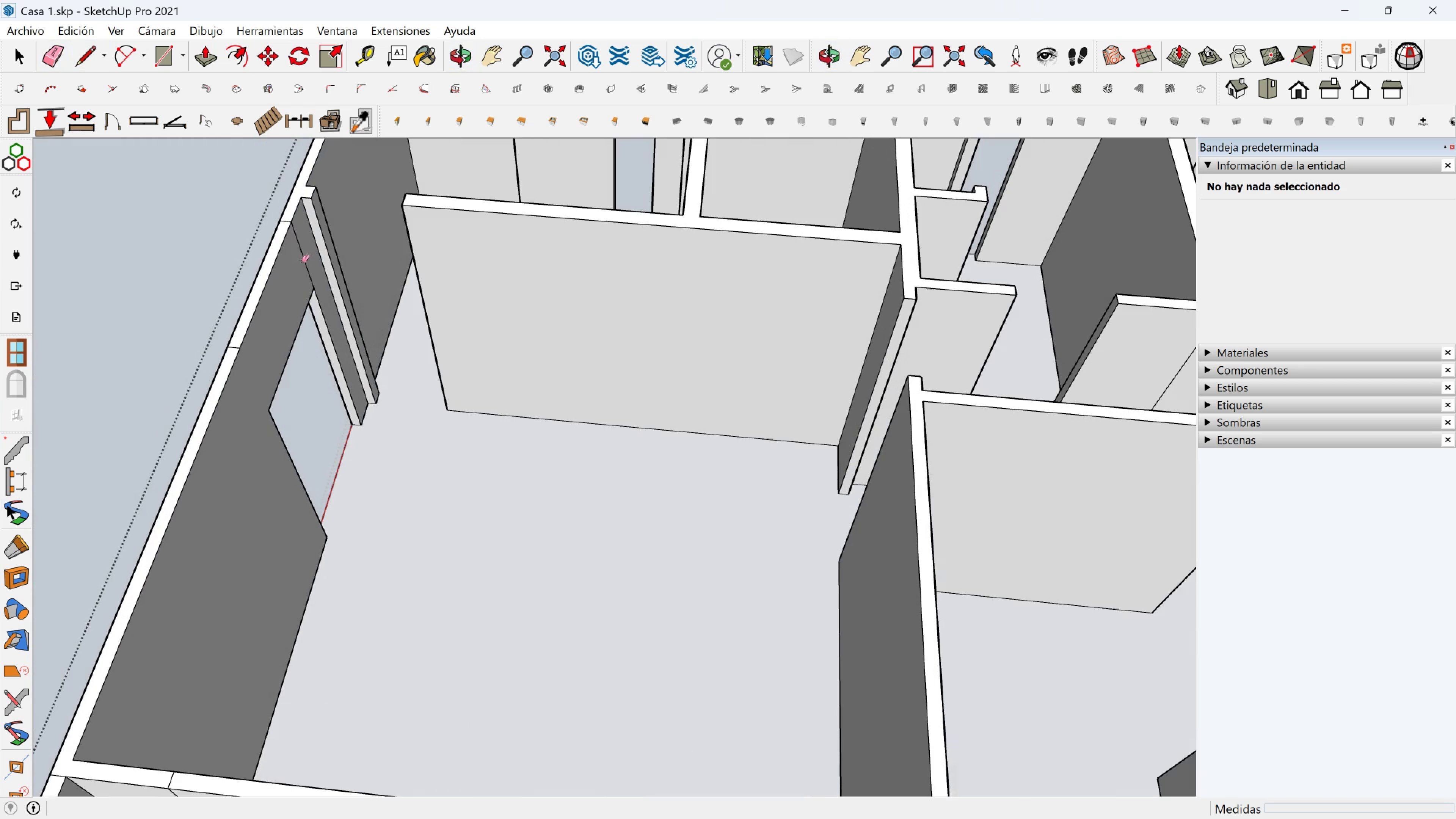 
left_click_drag(start_coordinate=[304, 258], to_coordinate=[305, 254])
 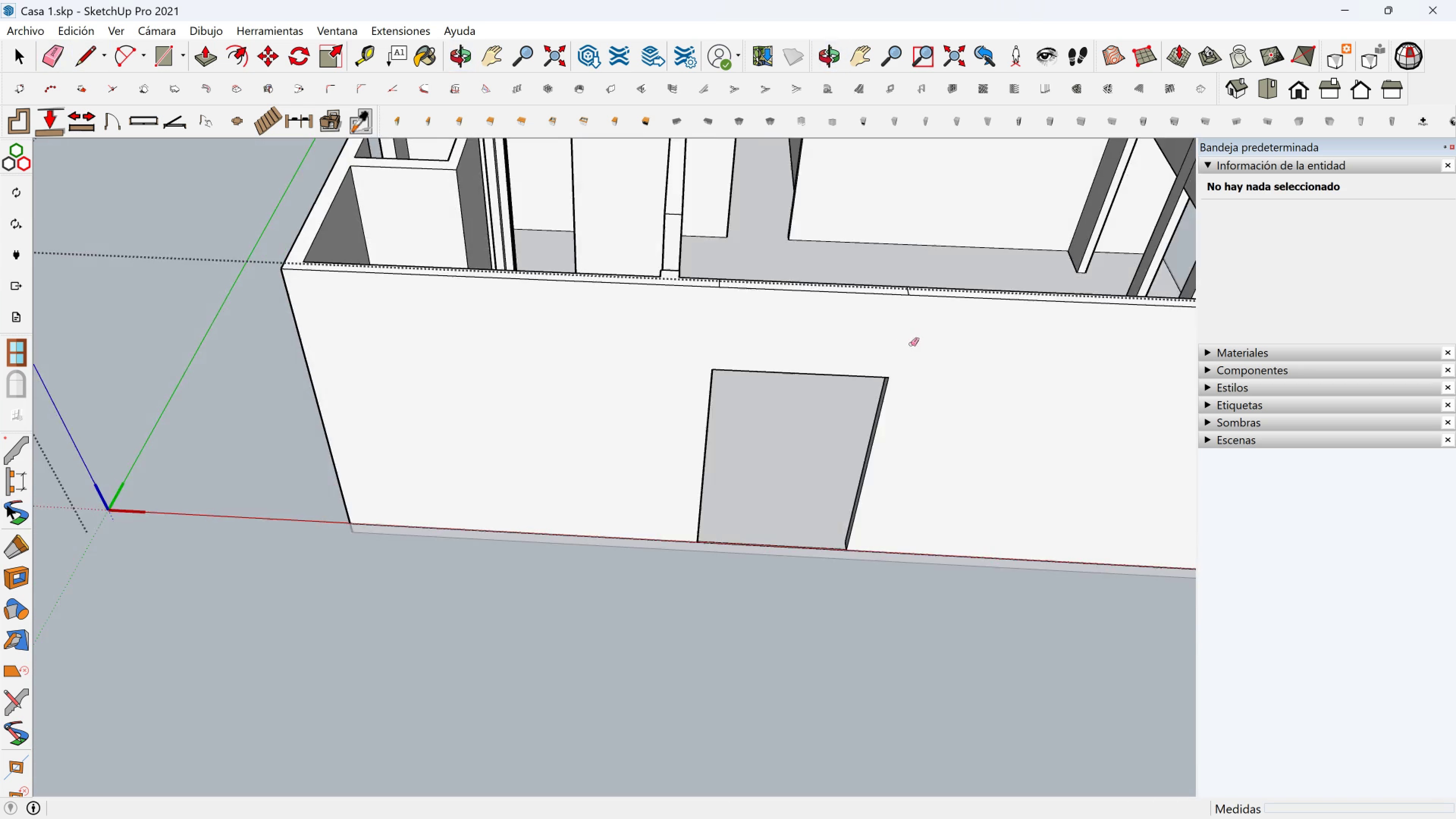 
key(Shift+ShiftLeft)
 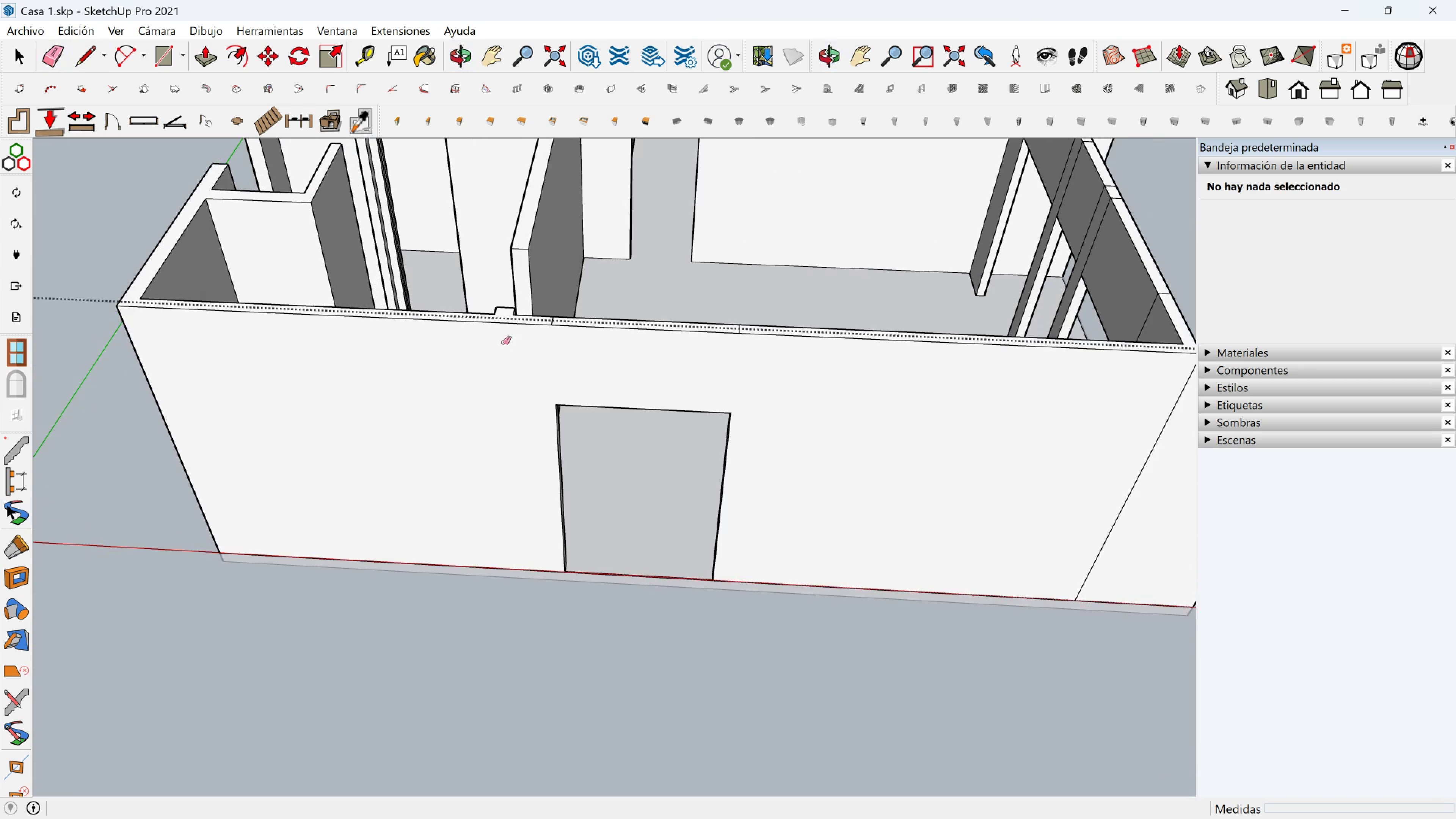 
scroll: coordinate [485, 345], scroll_direction: down, amount: 2.0
 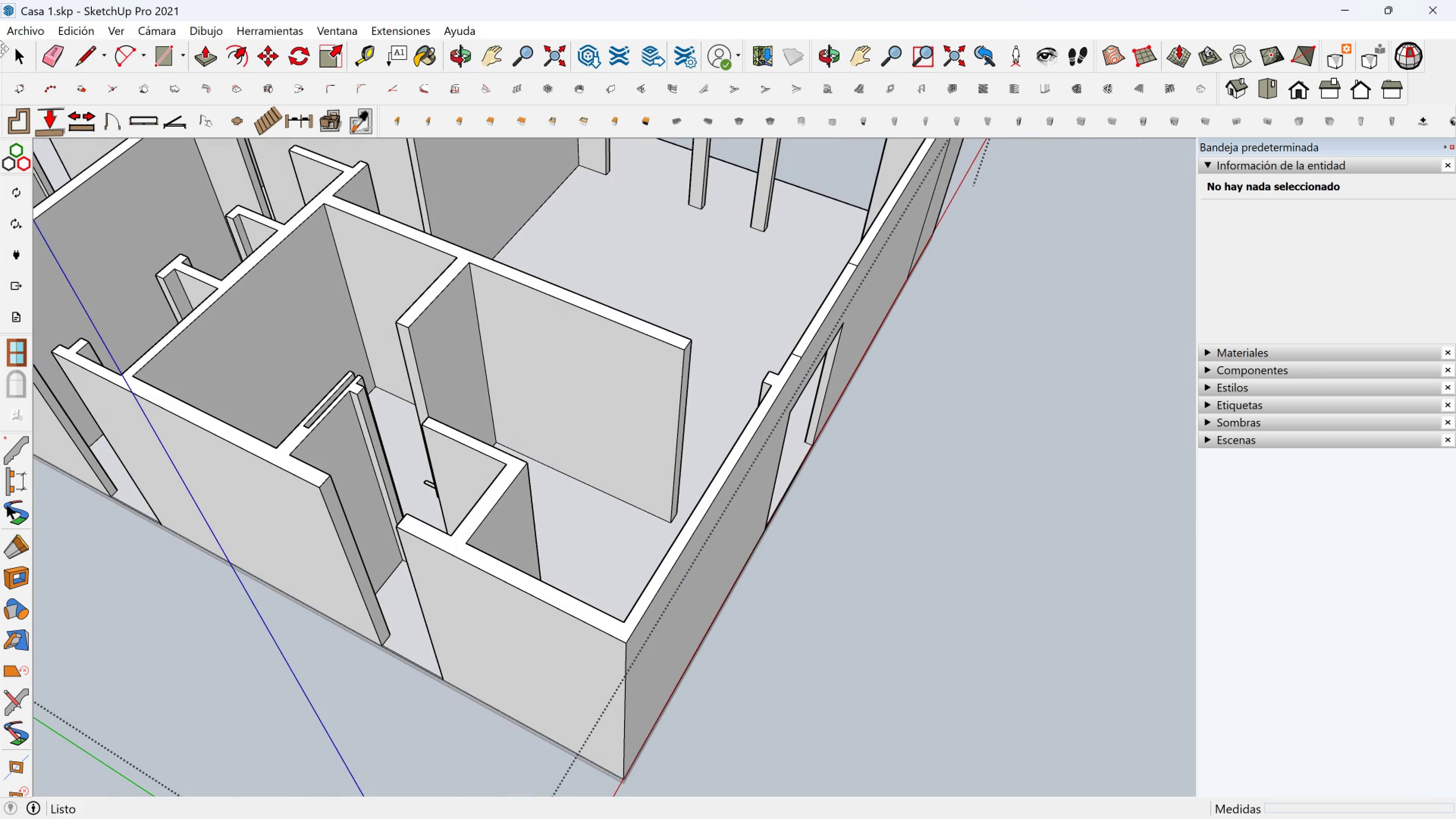 
left_click([158, 59])
 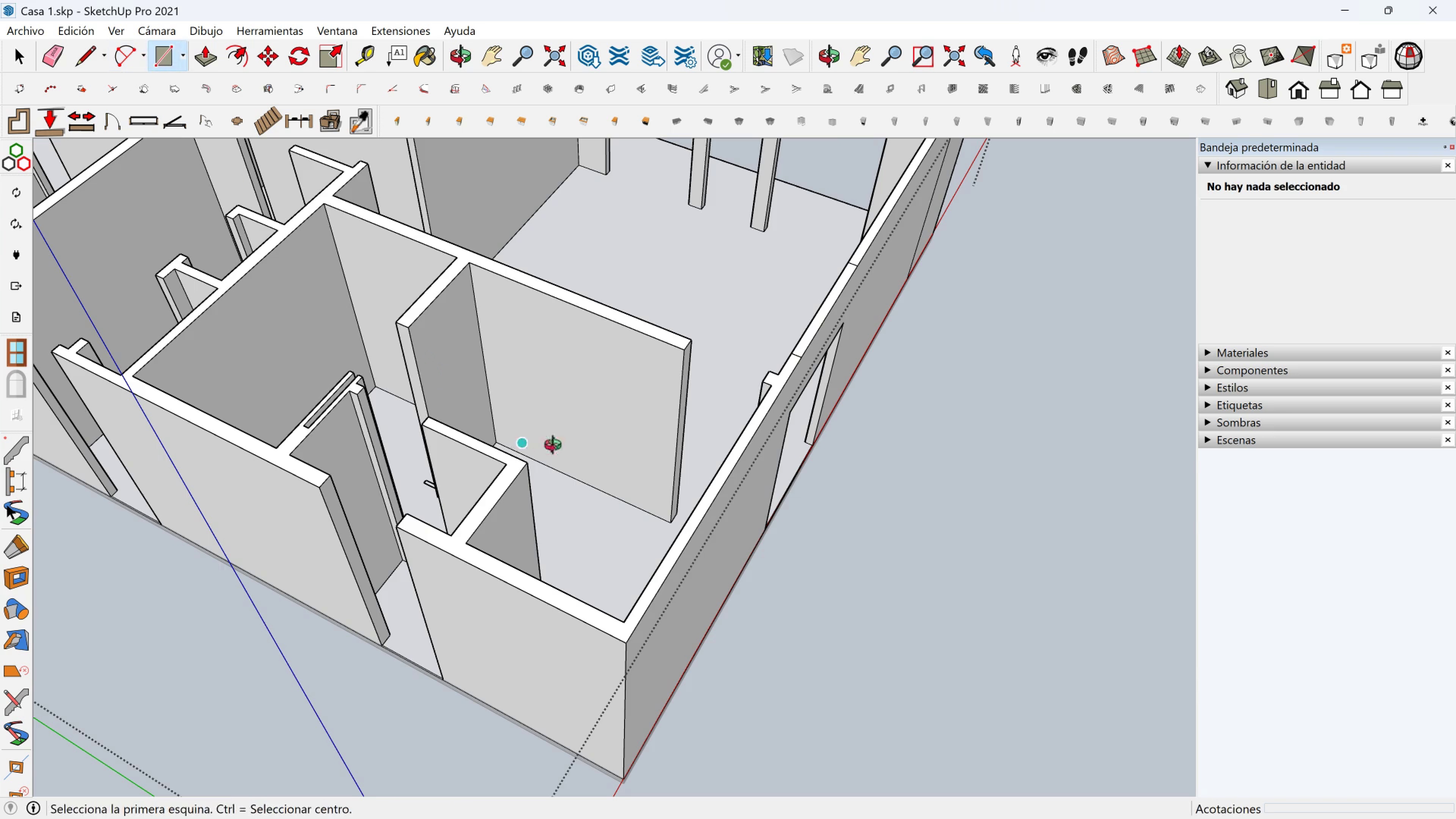 
key(Shift+ShiftLeft)
 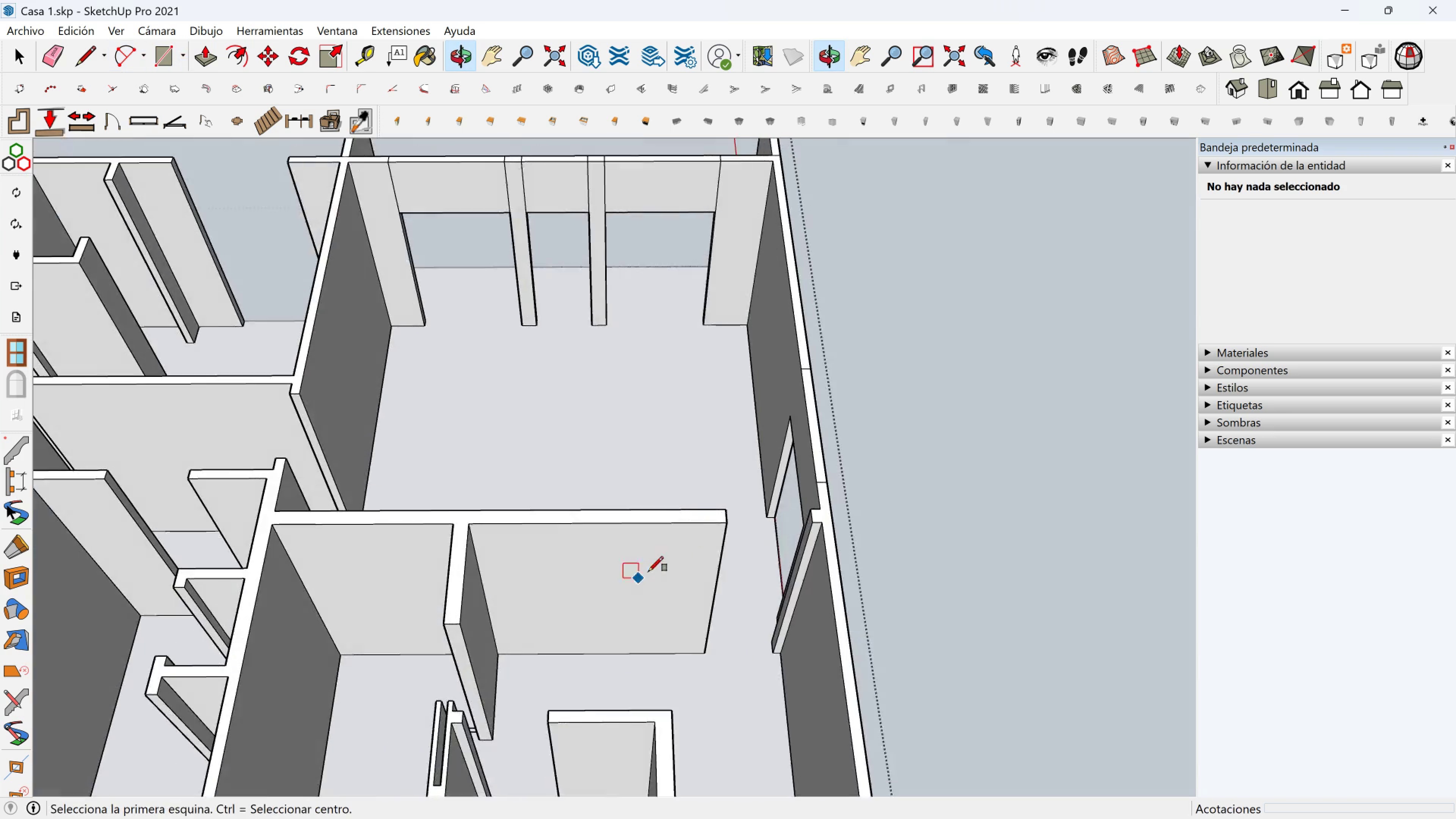 
scroll: coordinate [742, 565], scroll_direction: up, amount: 3.0
 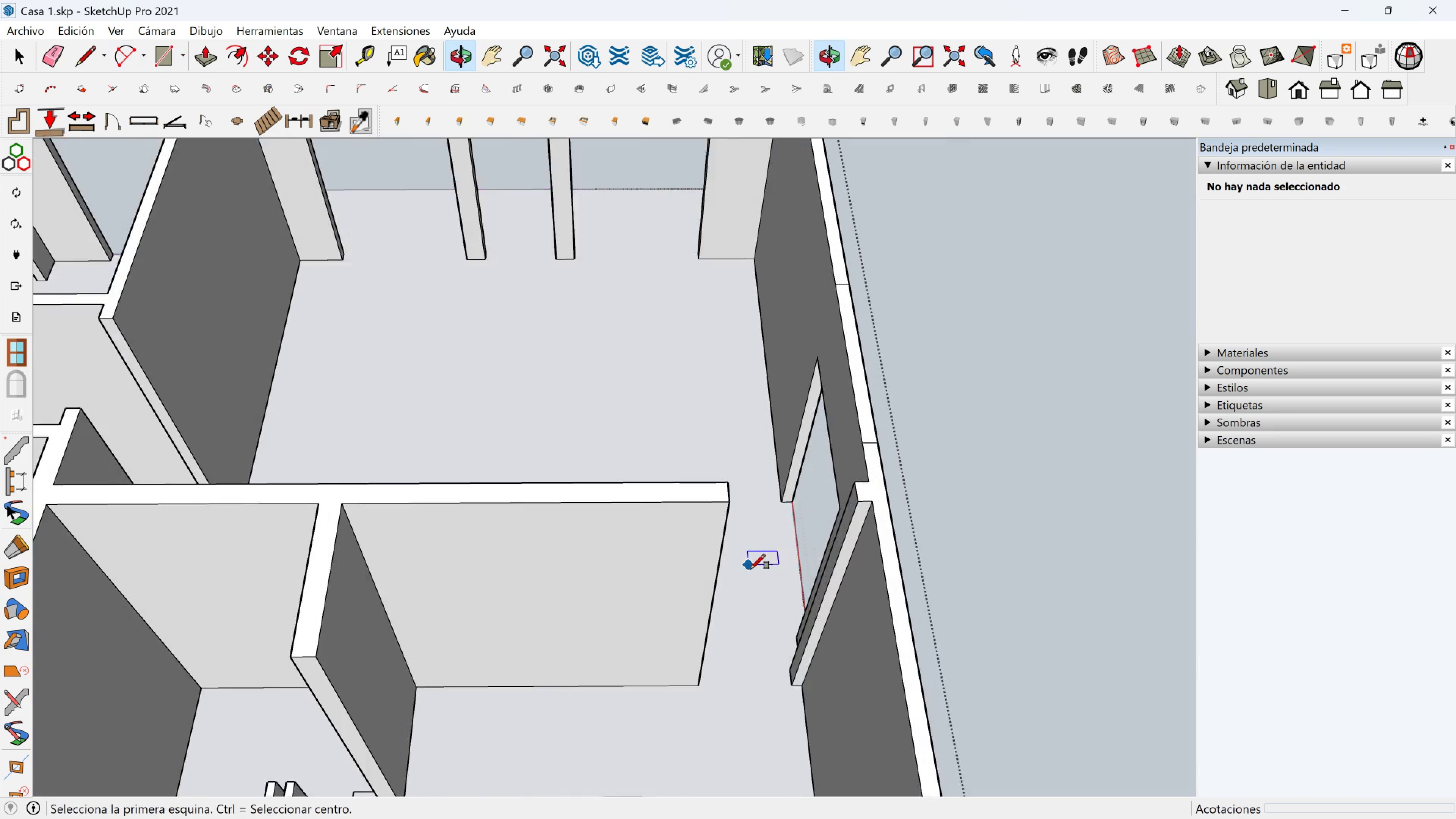 
key(Shift+ShiftLeft)
 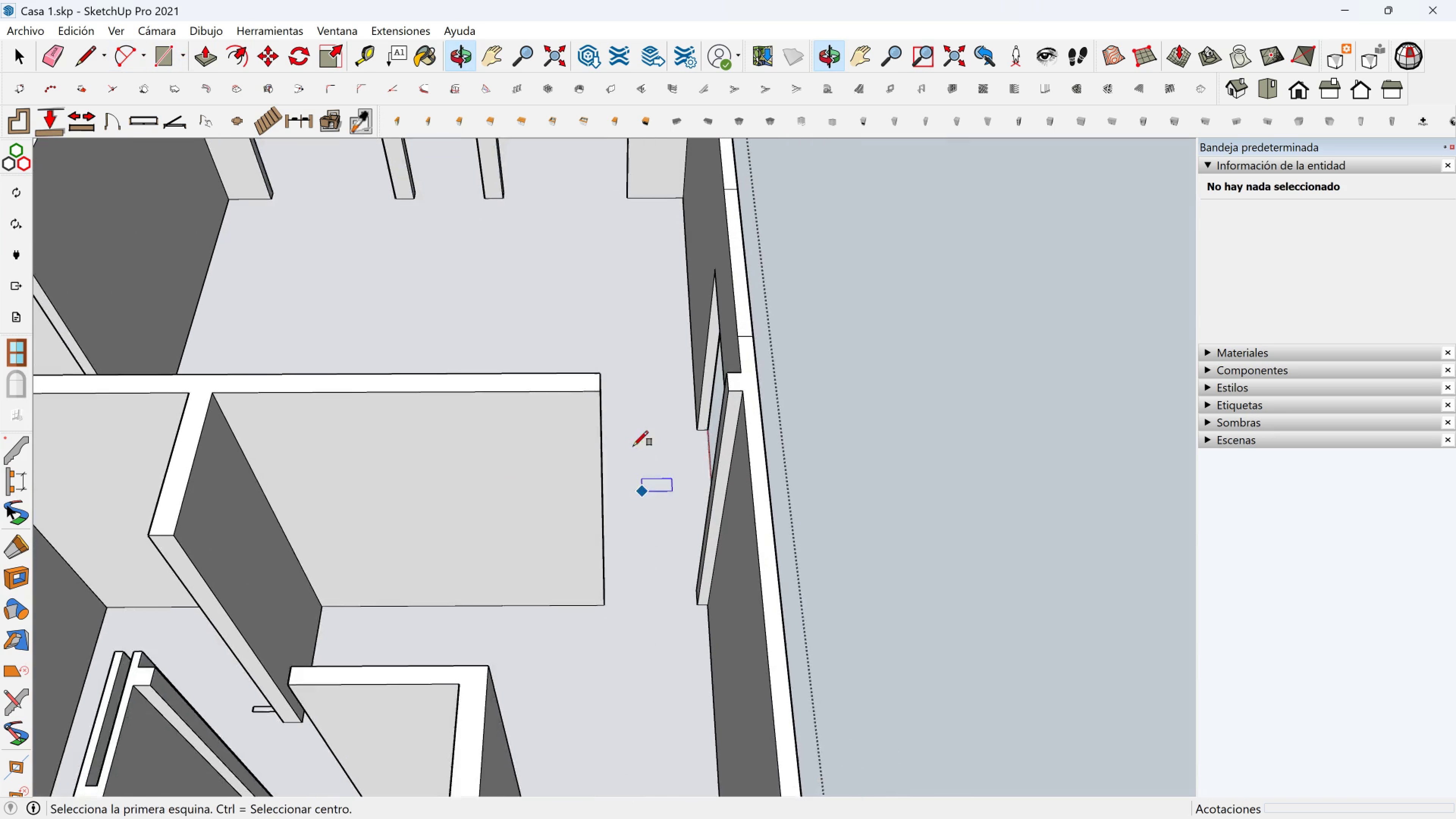 
scroll: coordinate [621, 415], scroll_direction: up, amount: 1.0
 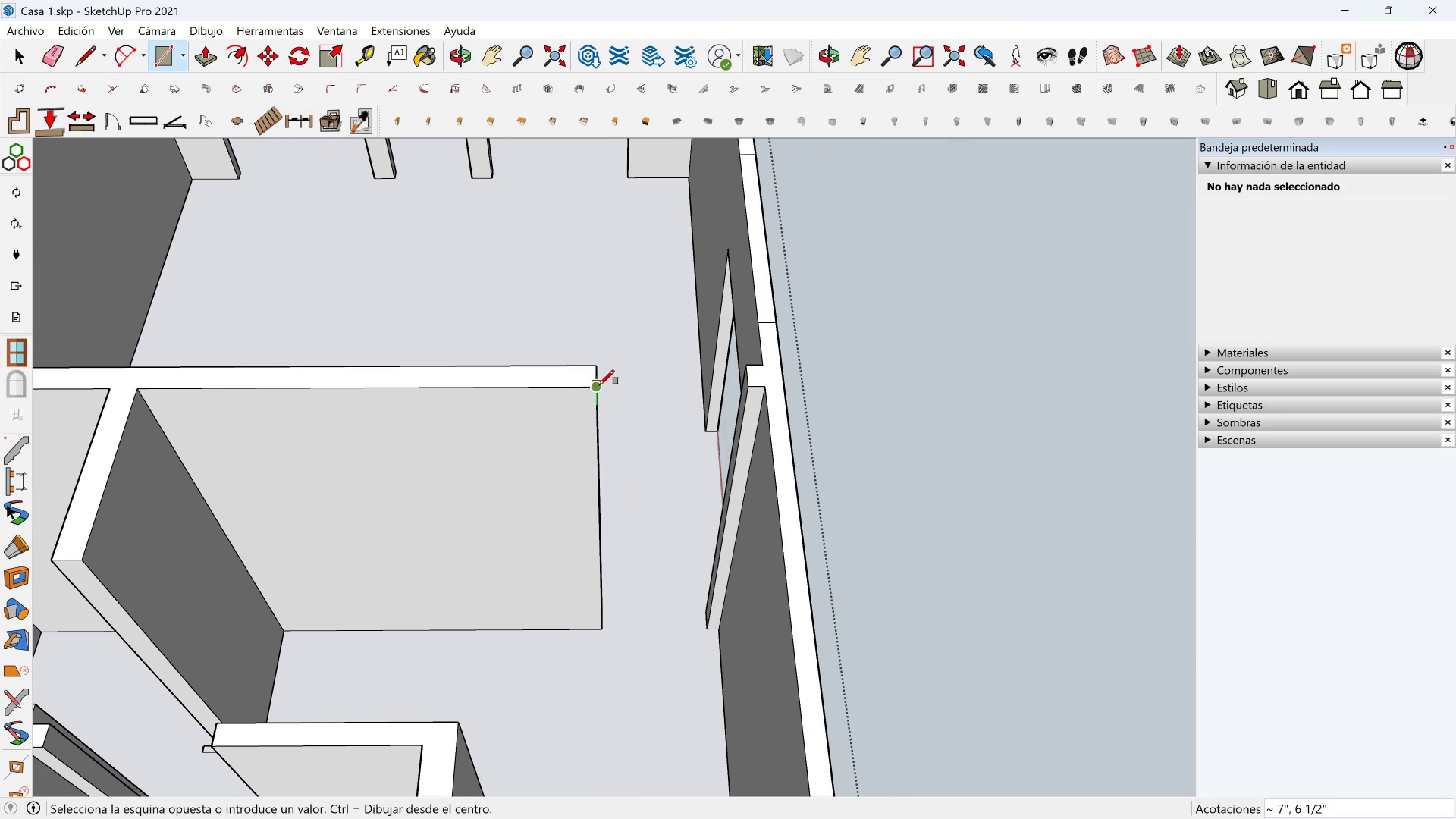 
key(Backslash)
 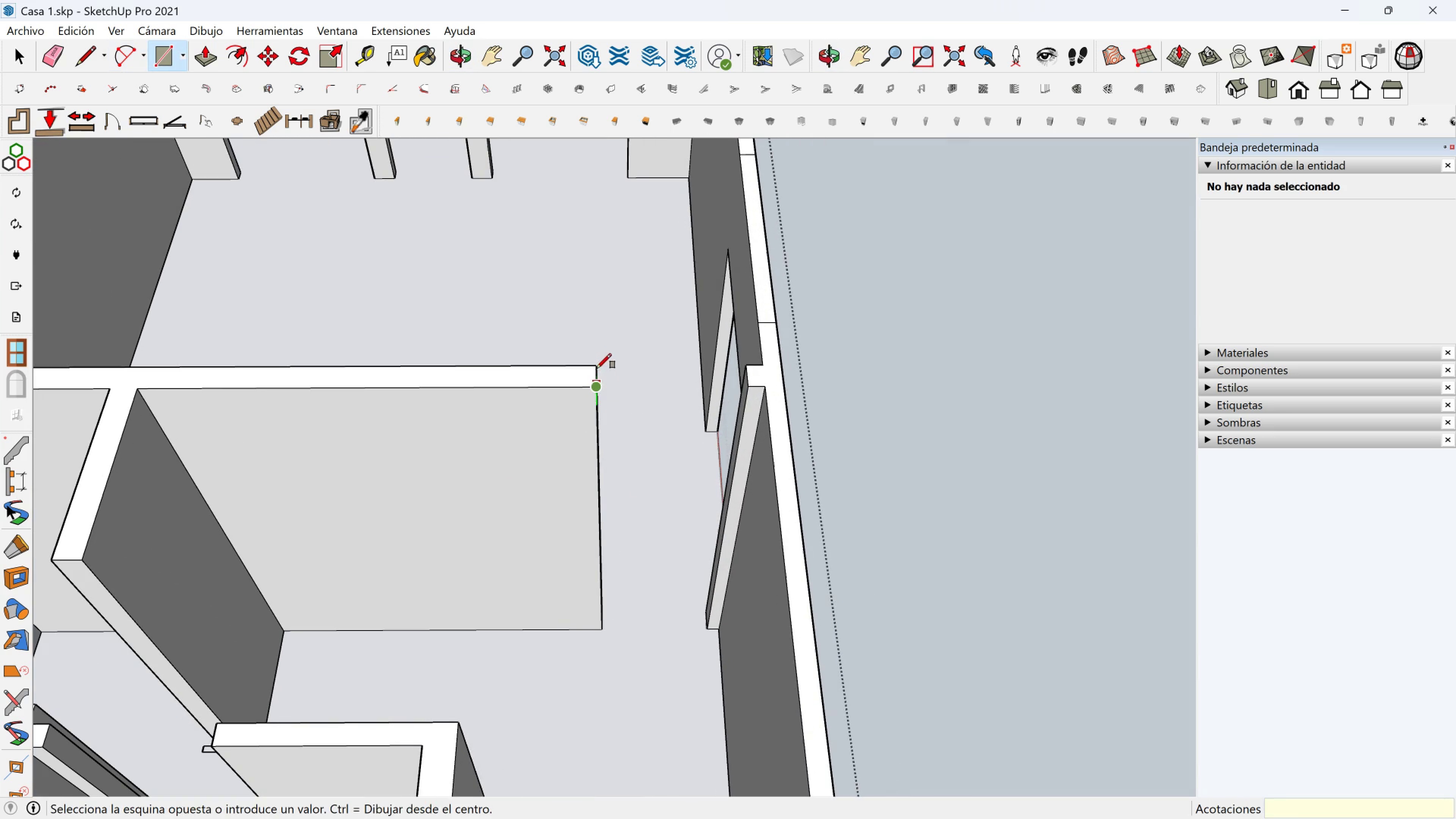 
key(Escape)
 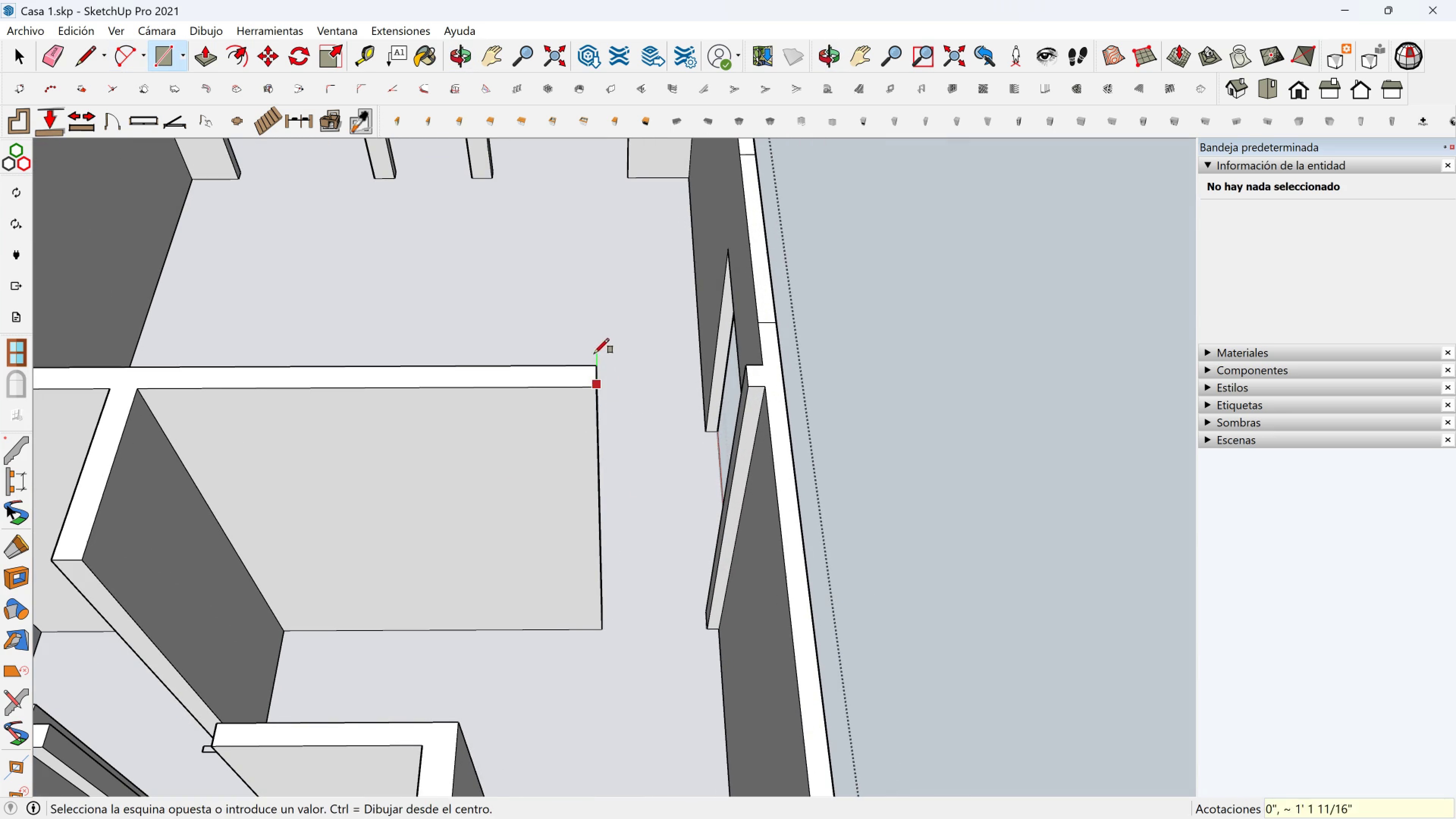 
key(Escape)
 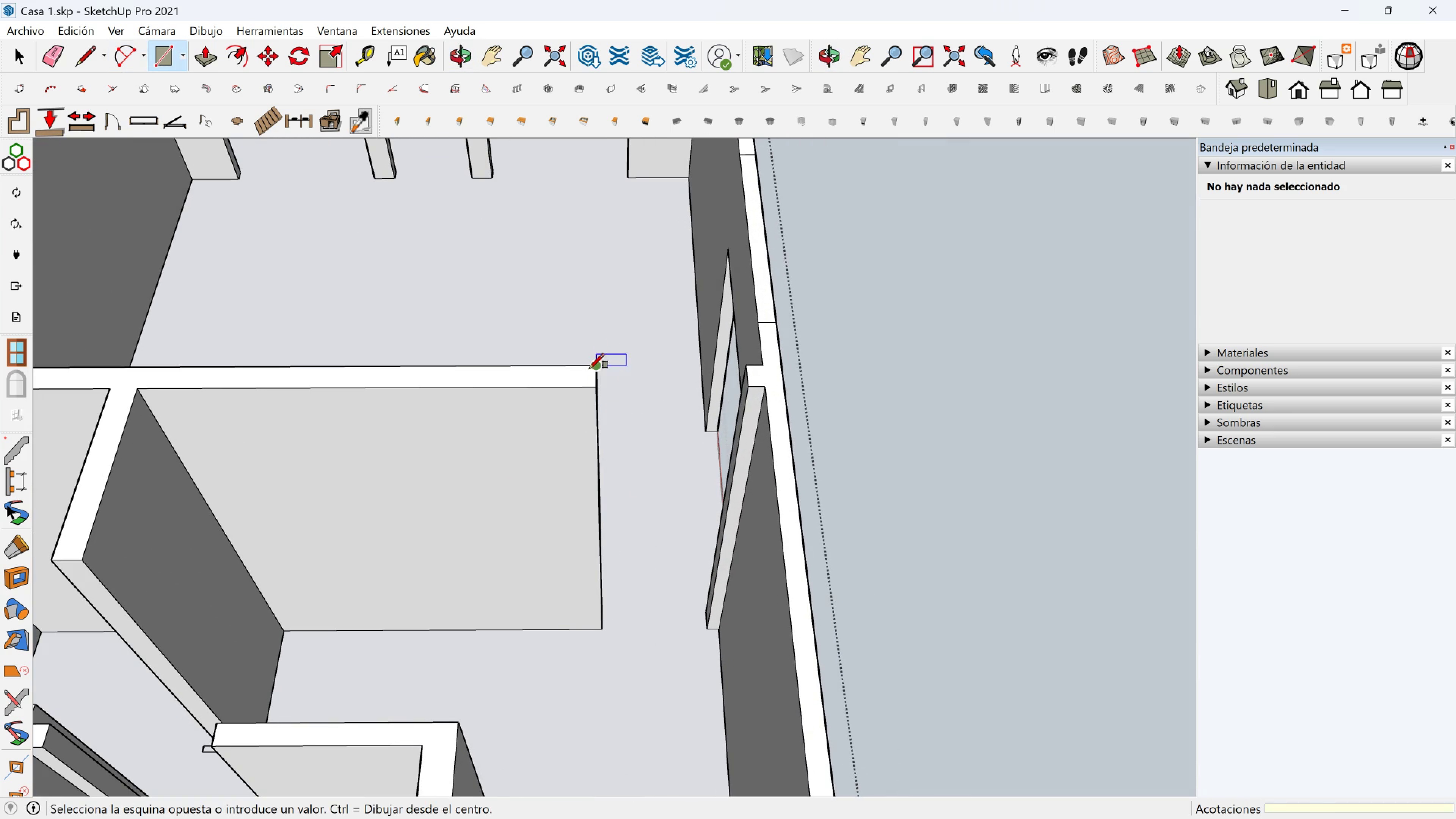 
left_click([589, 369])
 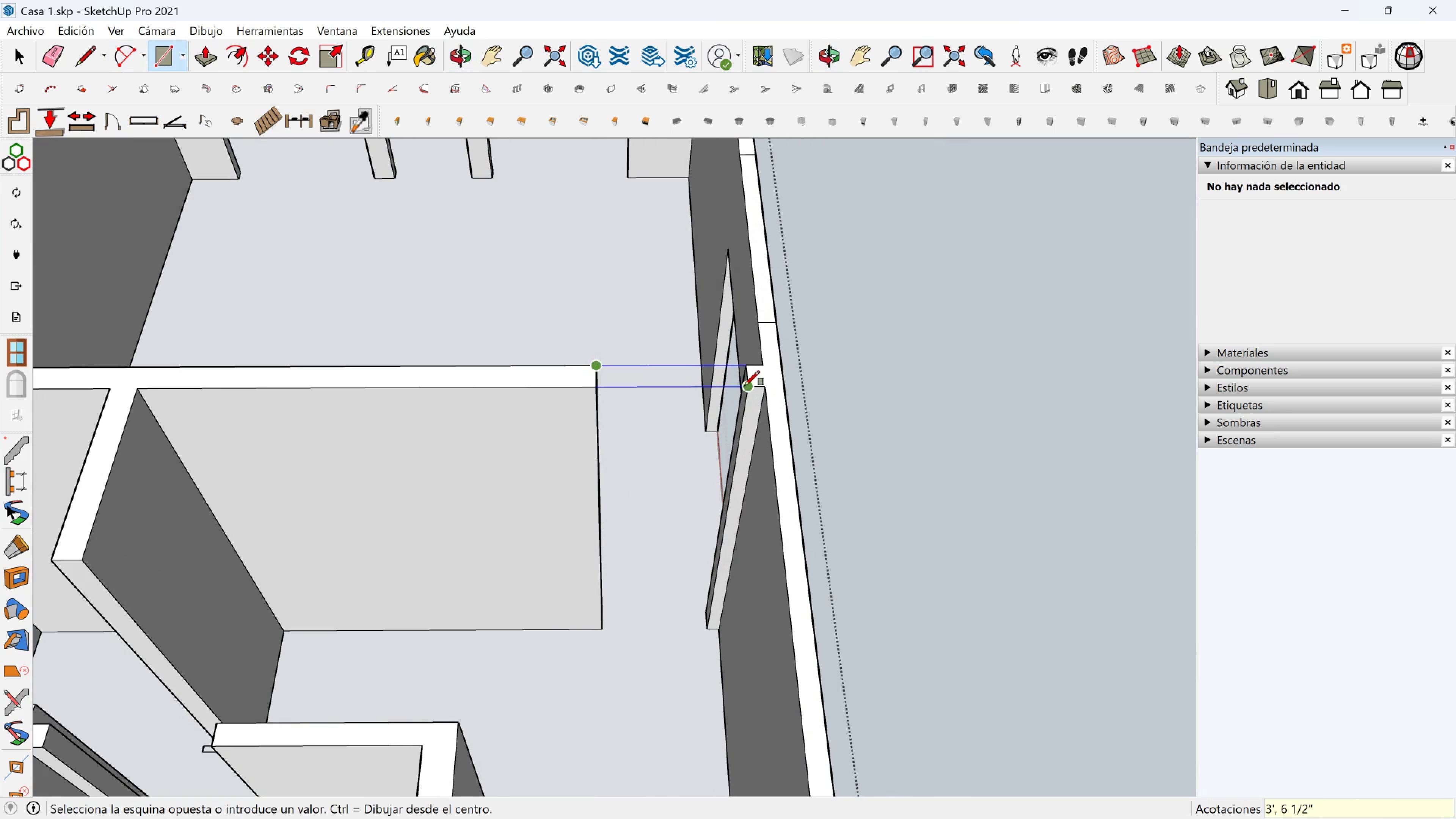 
left_click([745, 386])
 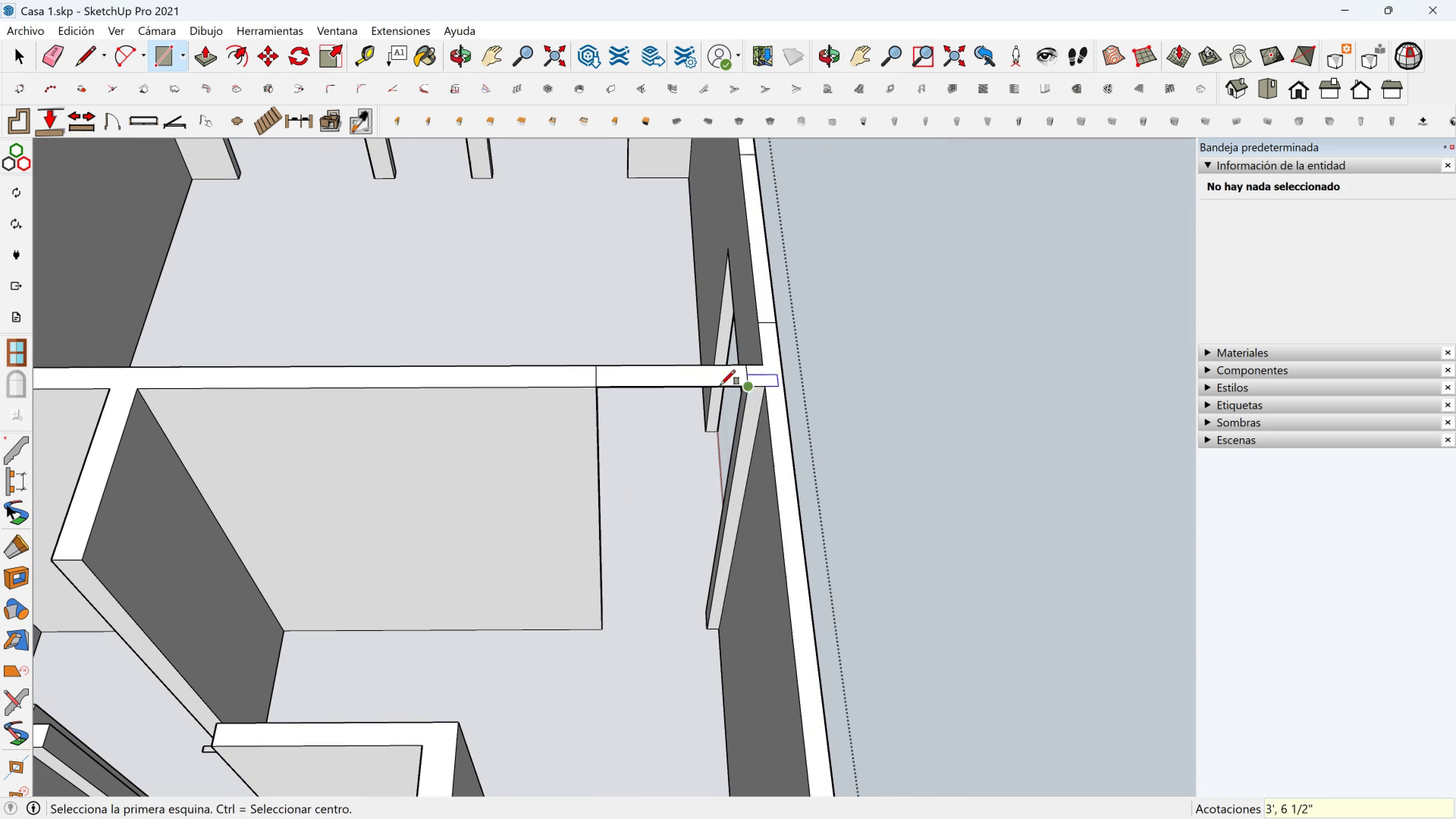 
scroll: coordinate [581, 394], scroll_direction: down, amount: 4.0
 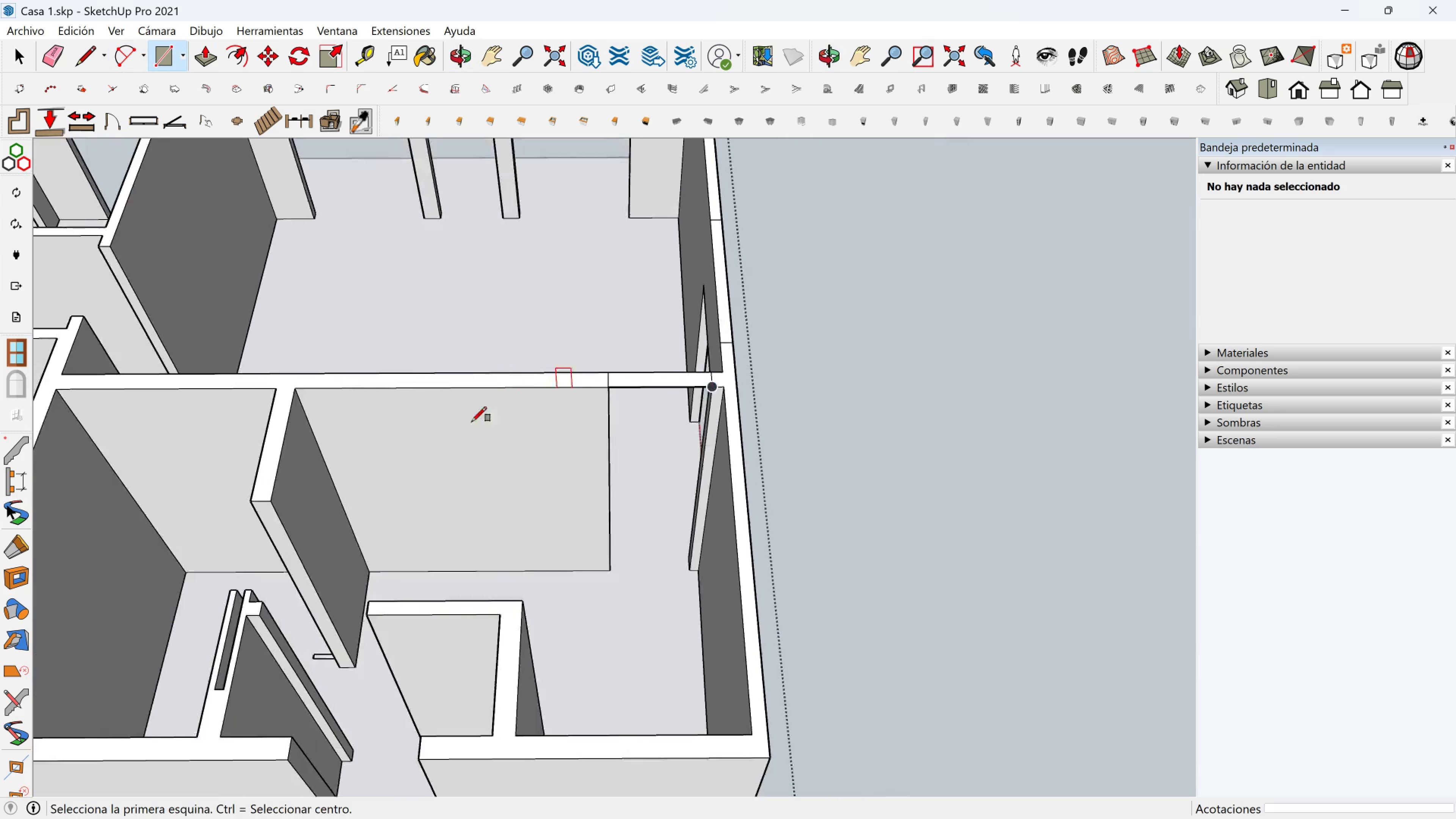 
hold_key(key=ShiftLeft, duration=0.42)
 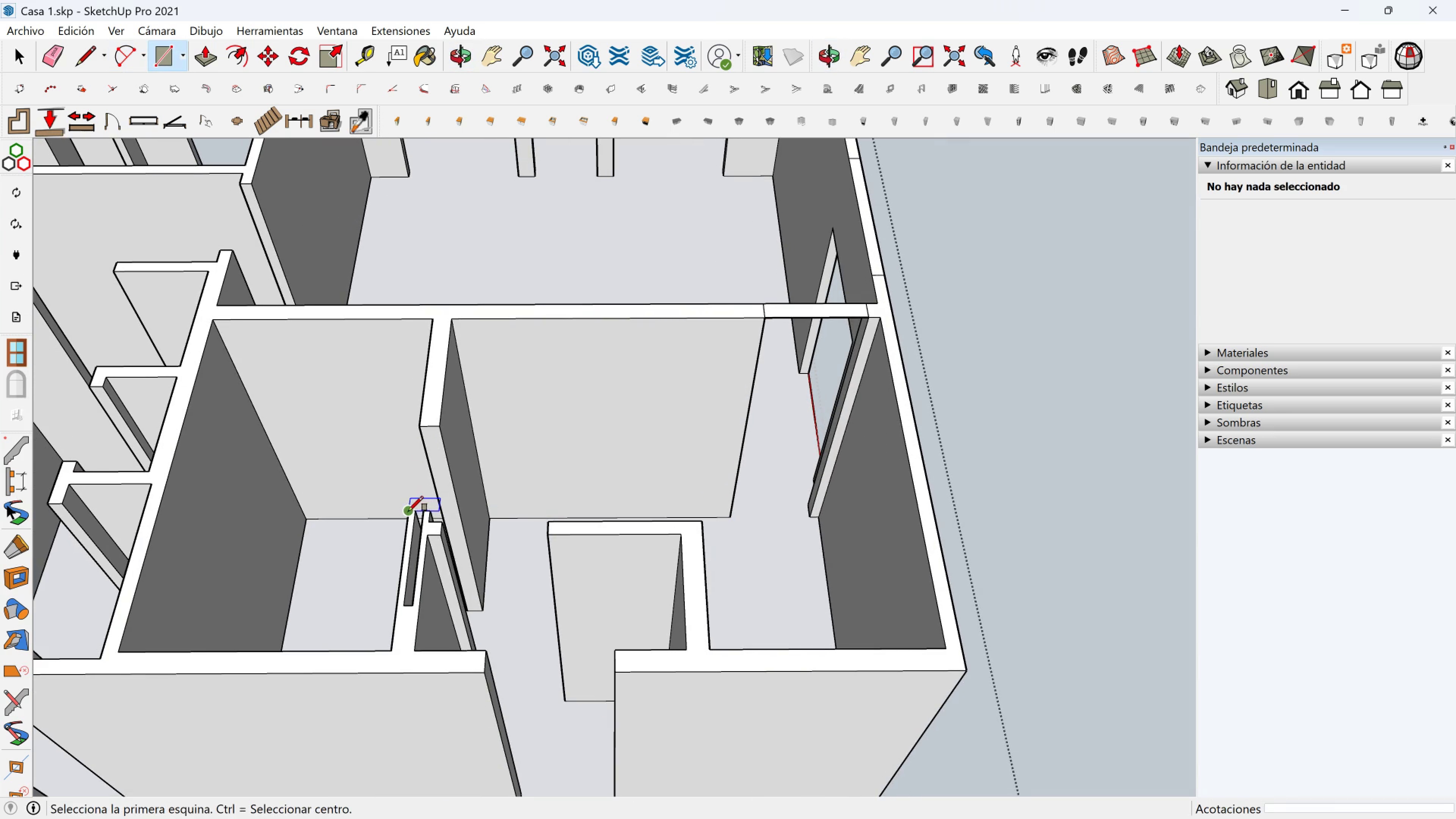 
left_click([408, 511])
 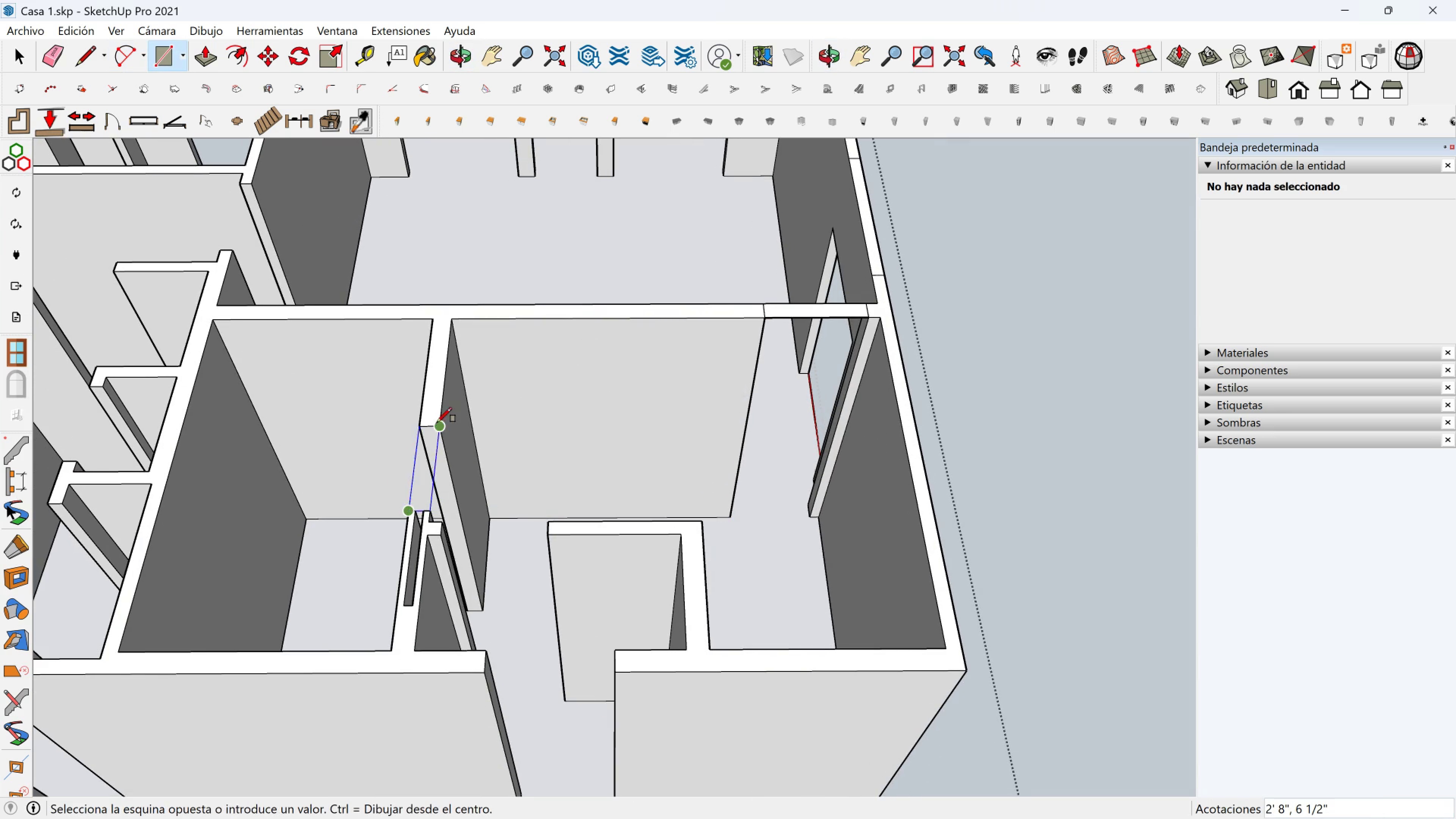 
left_click([437, 422])
 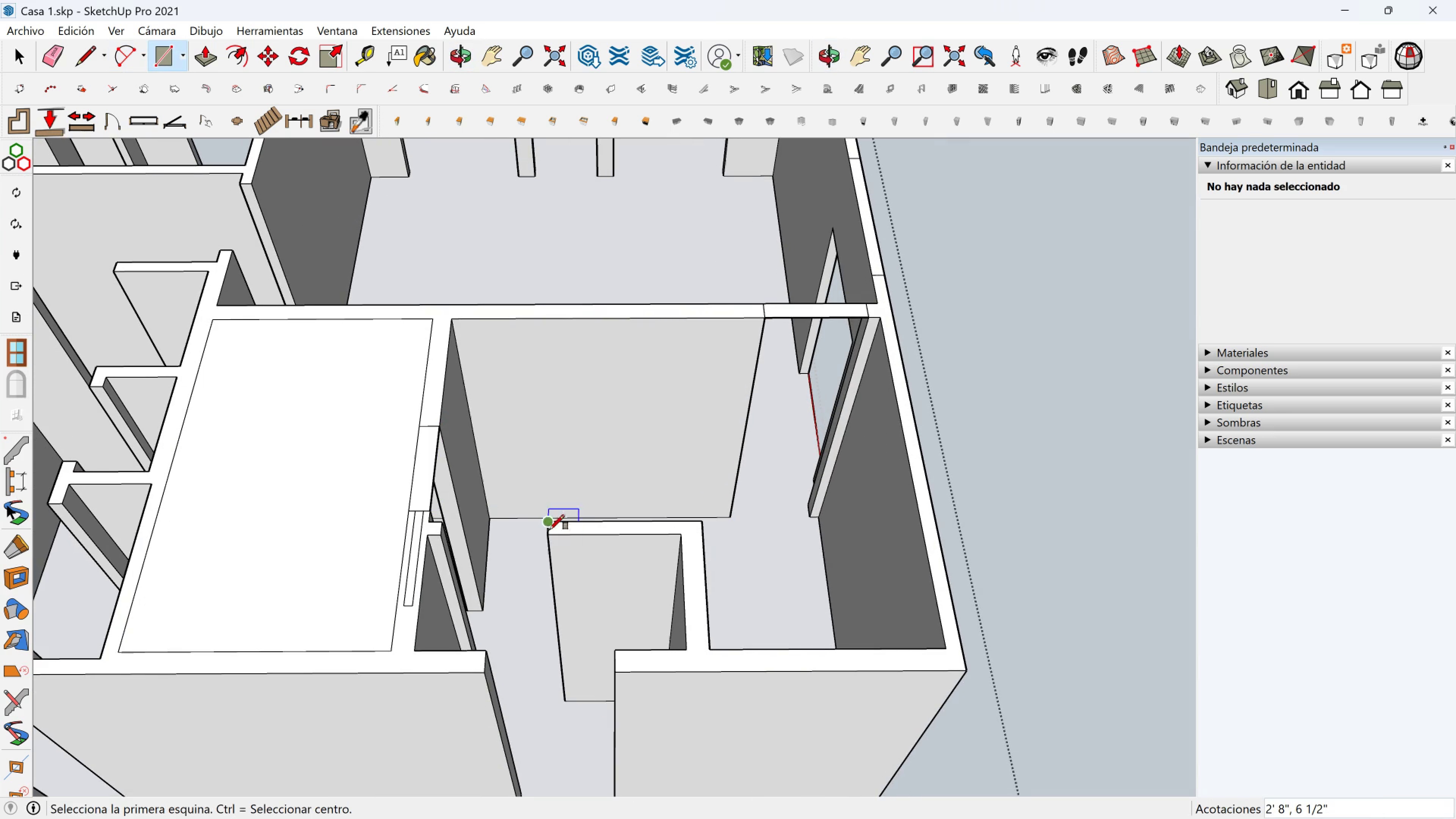 
left_click([549, 534])
 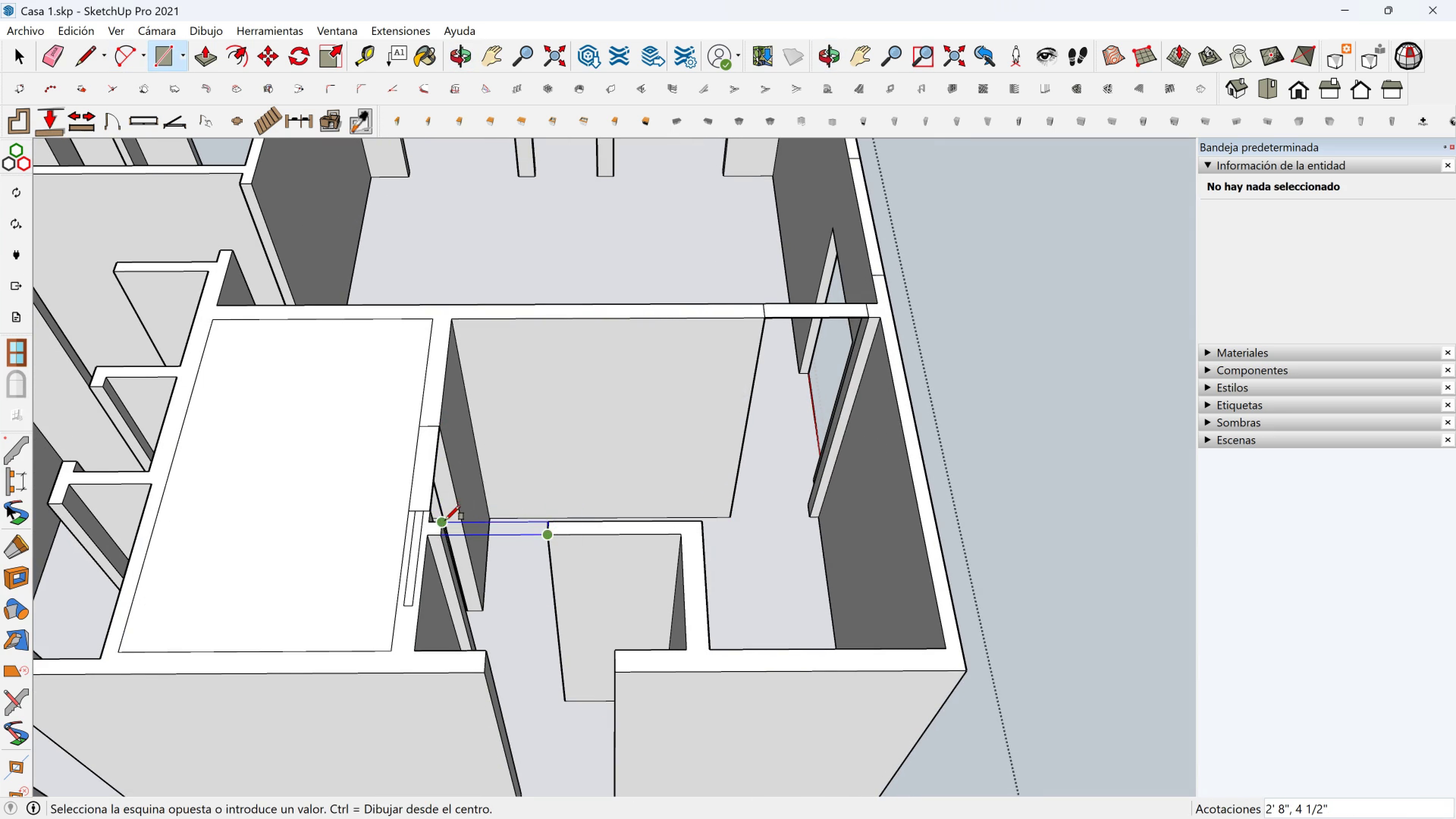 
left_click([445, 520])
 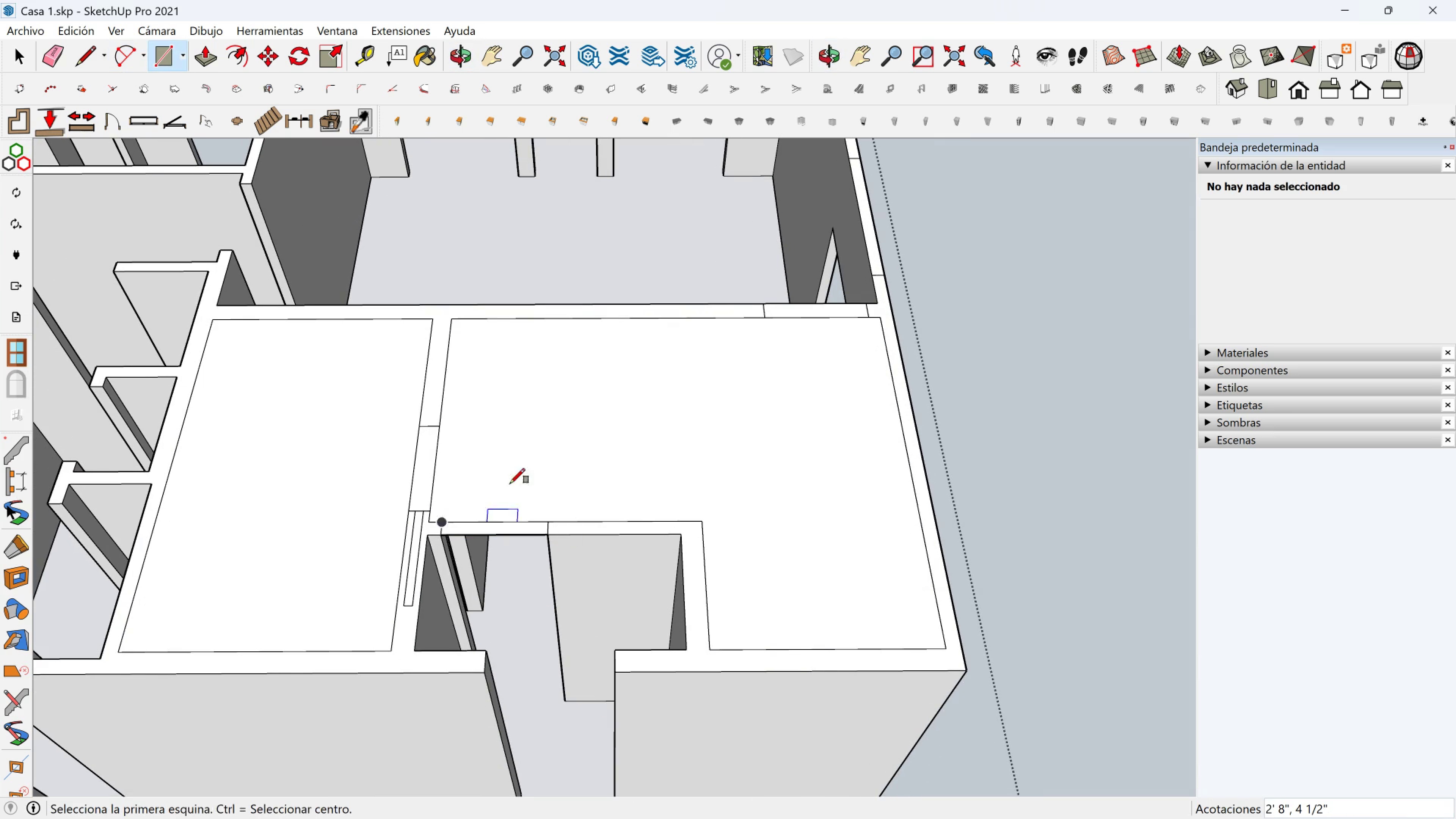 
key(Space)
 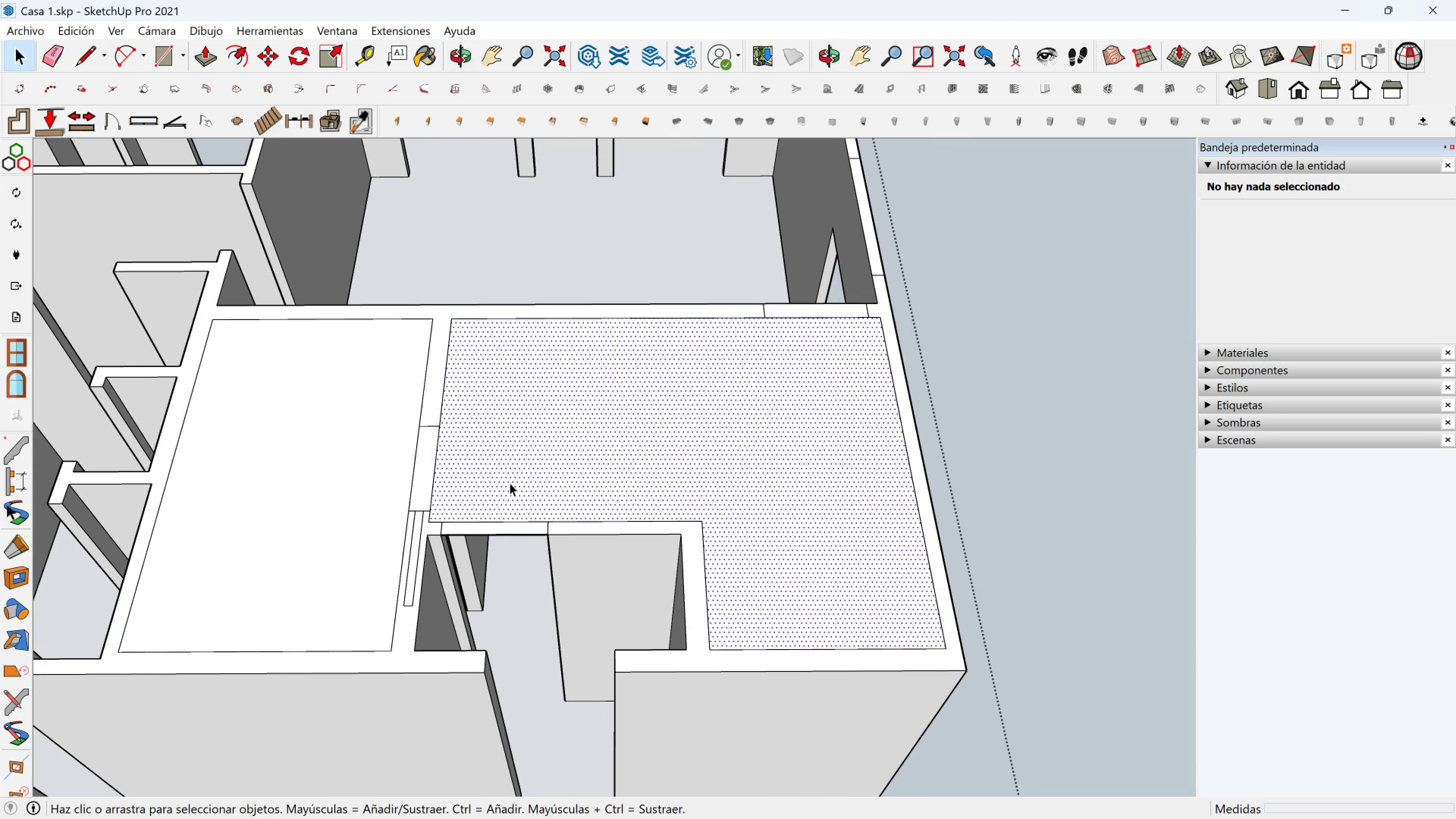 
left_click([510, 483])
 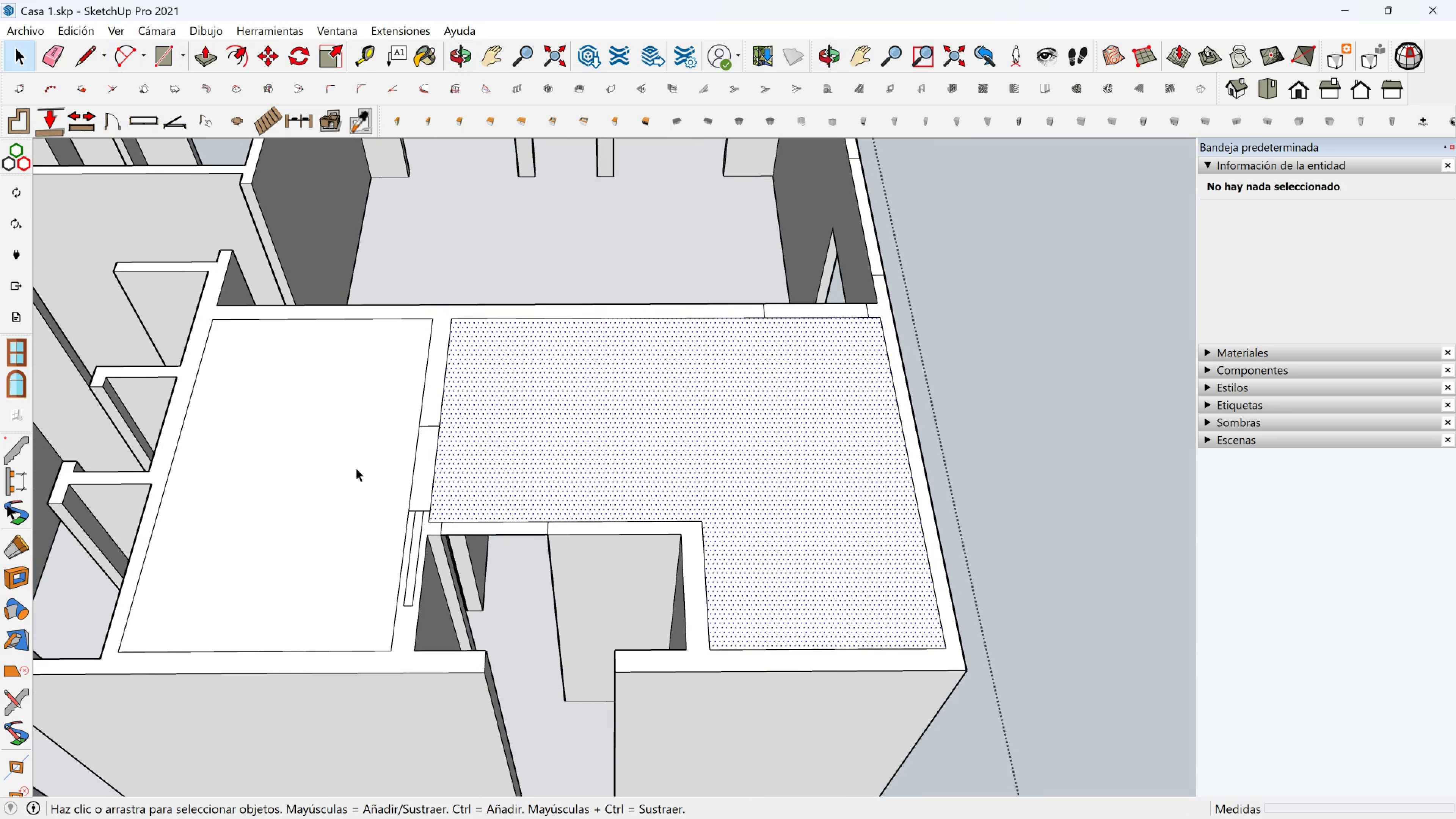 
key(Control+ControlLeft)
 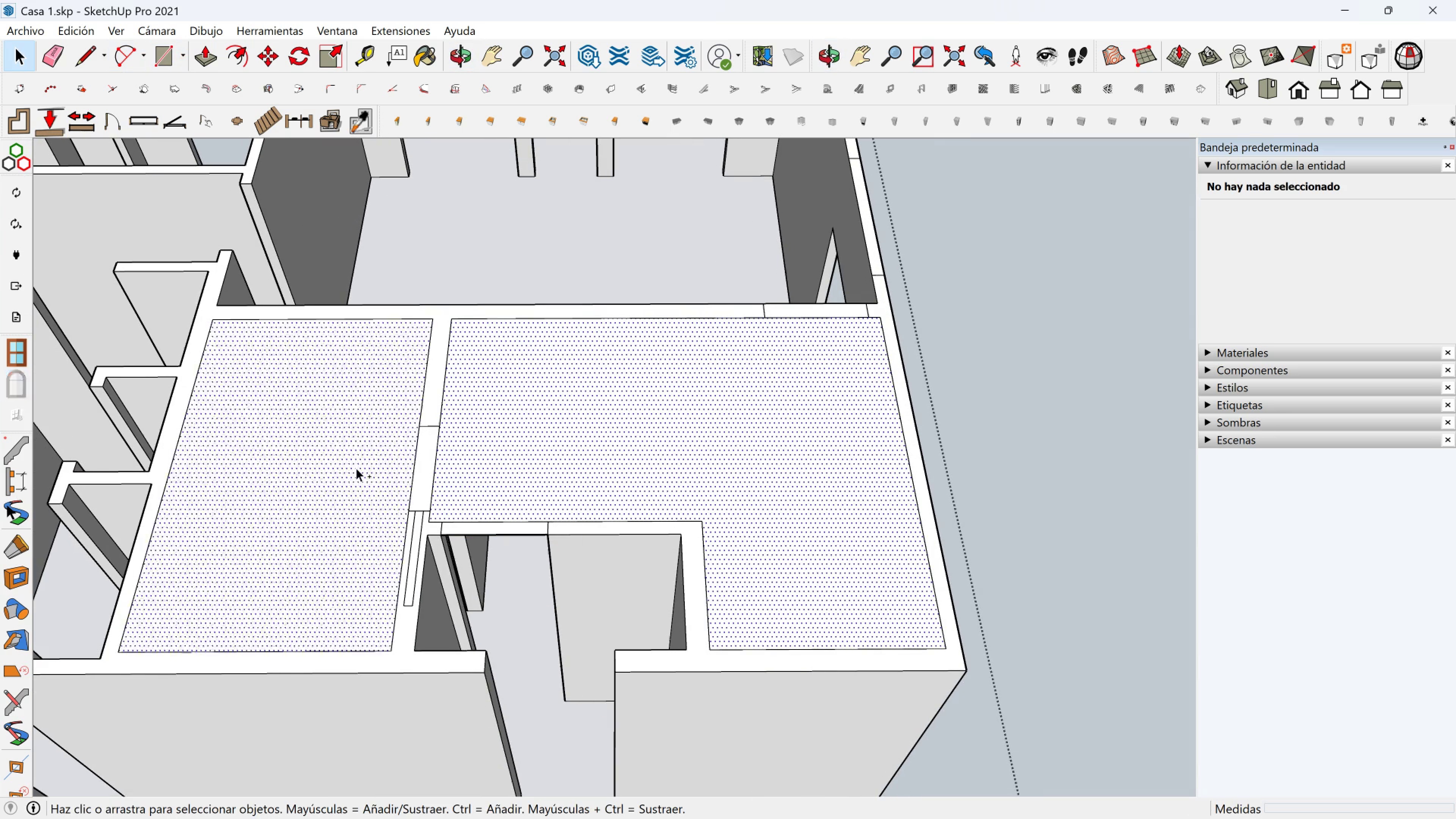 
double_click([356, 468])
 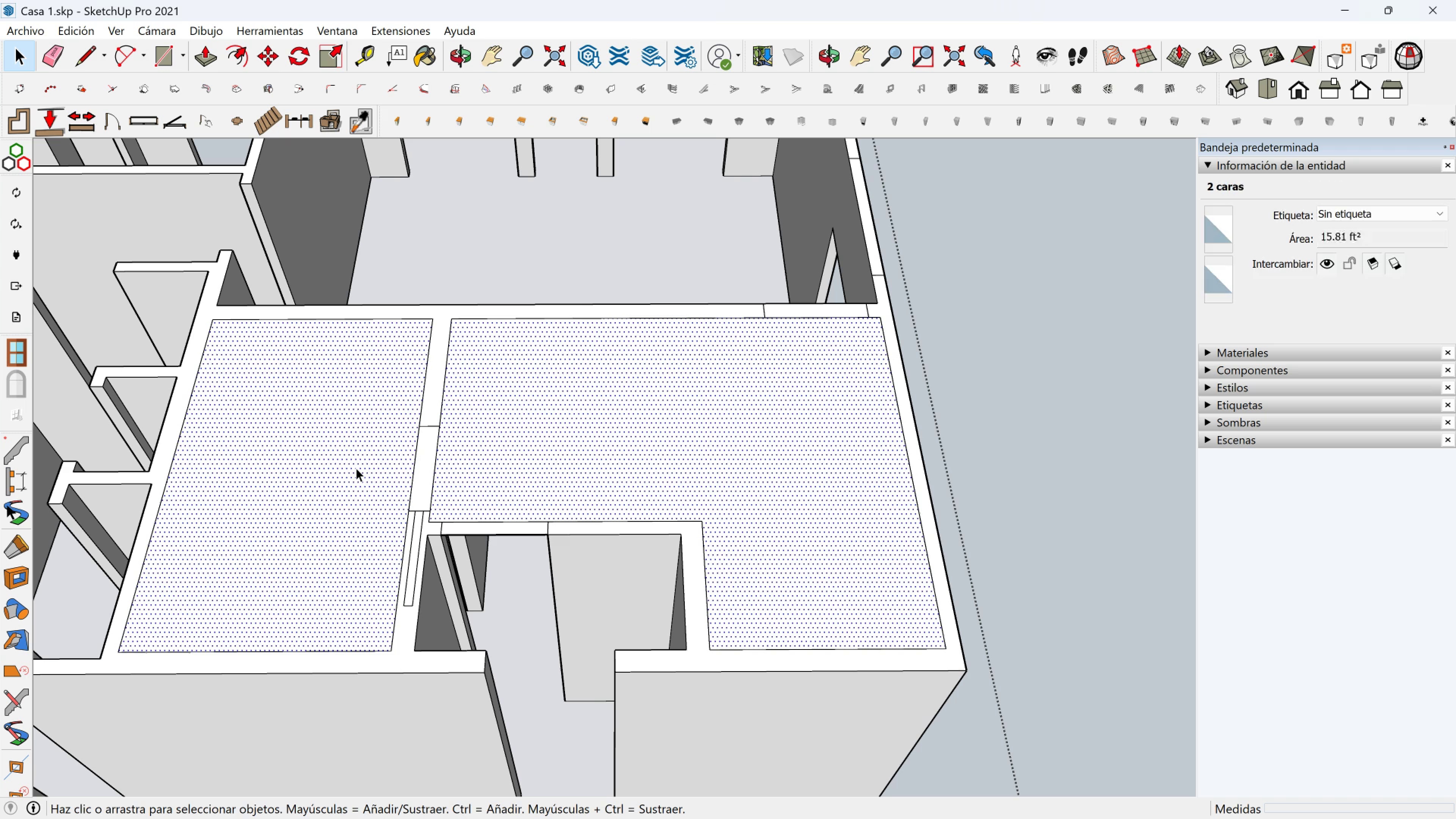 
key(Backspace)
 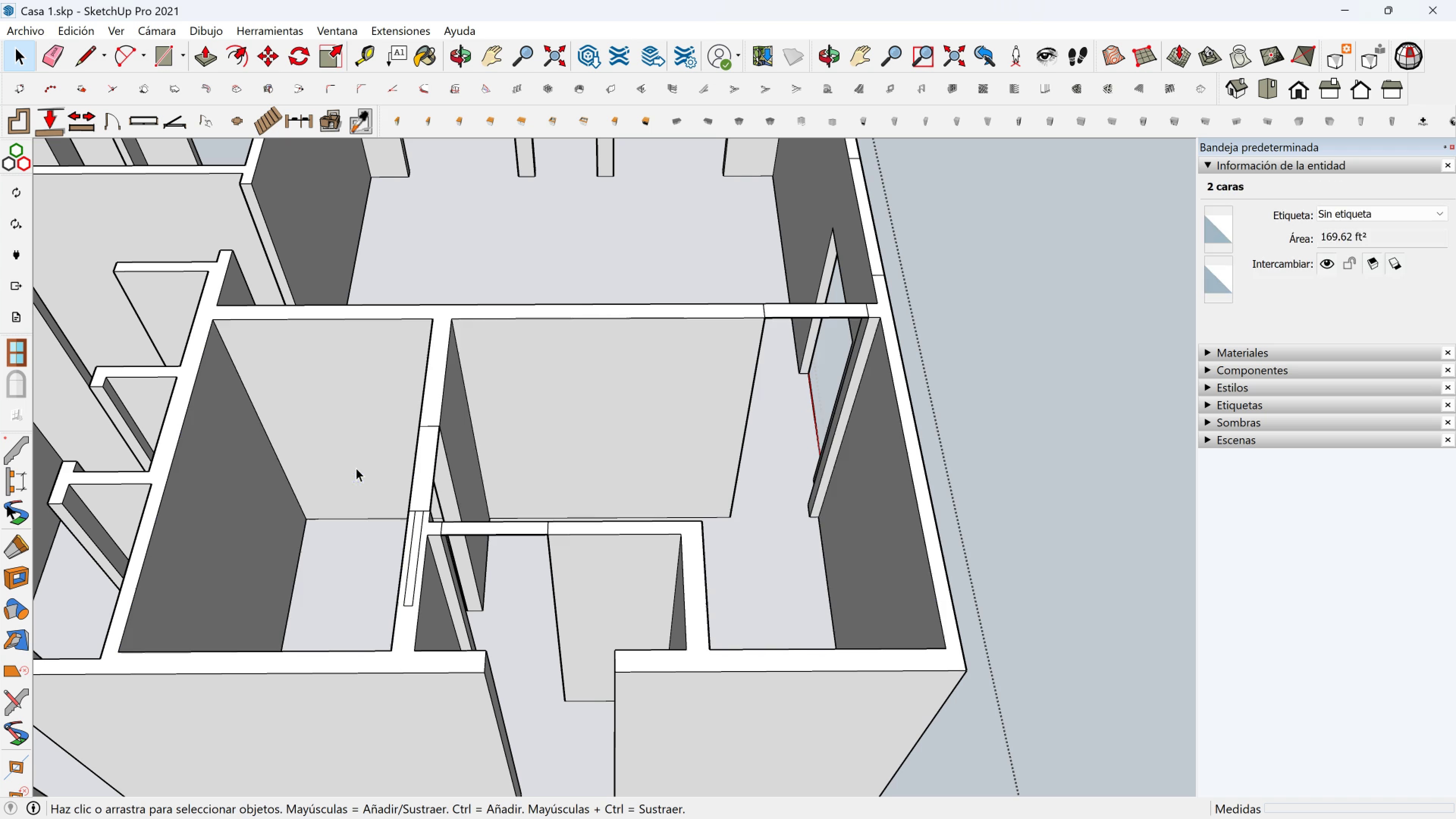 
key(Delete)
 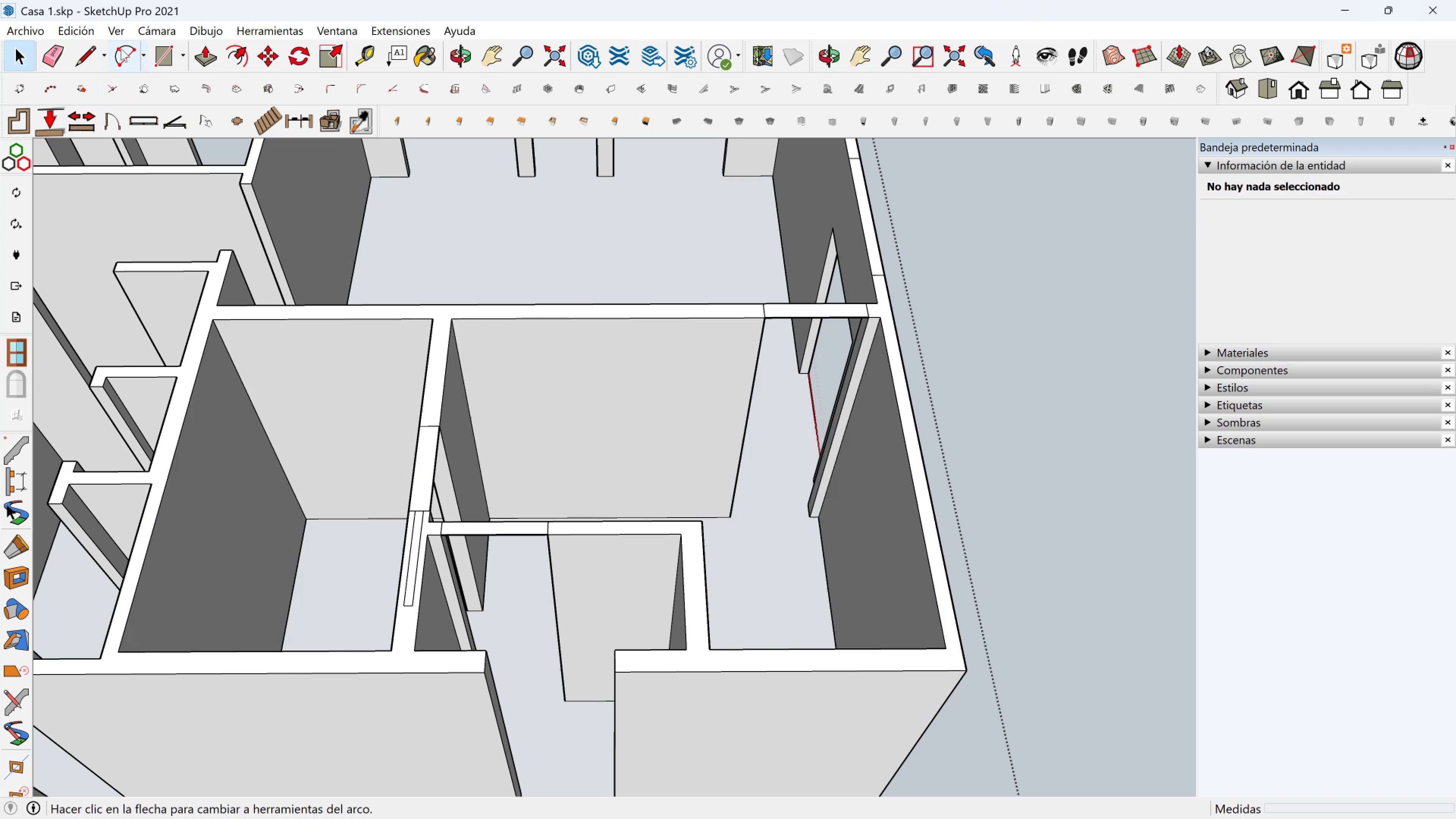 
left_click([155, 54])
 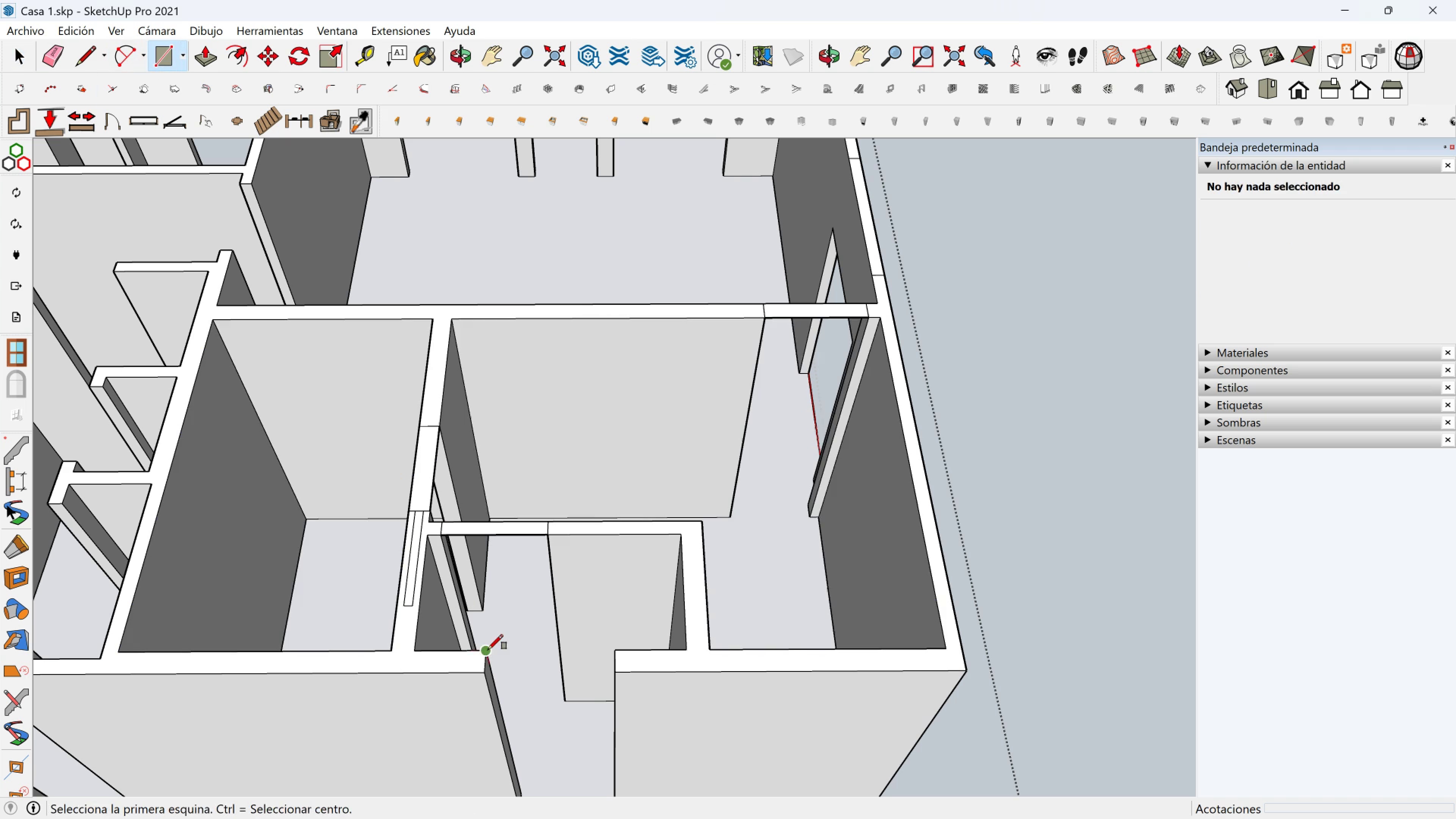 
left_click([488, 650])
 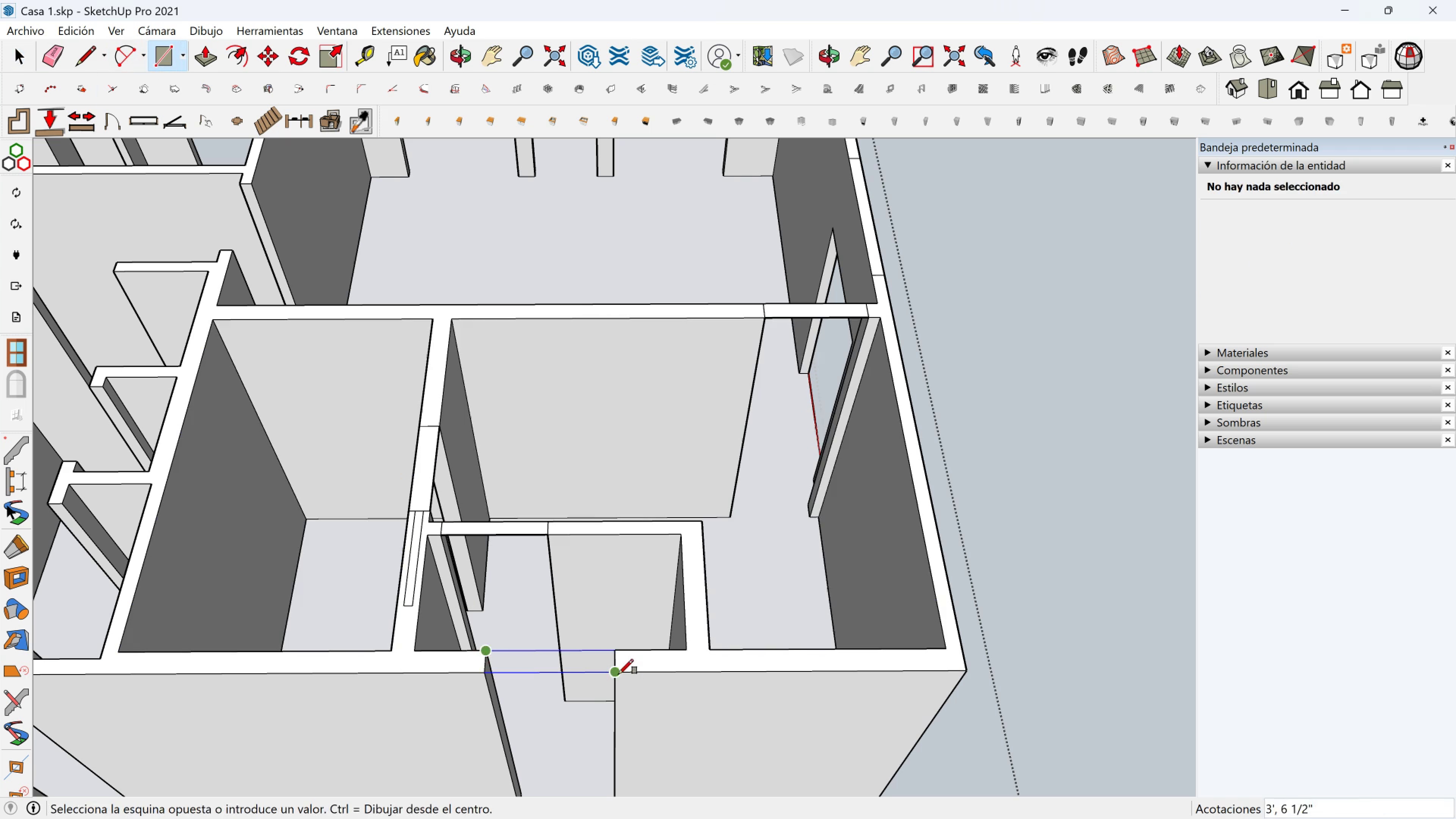 
left_click([618, 674])
 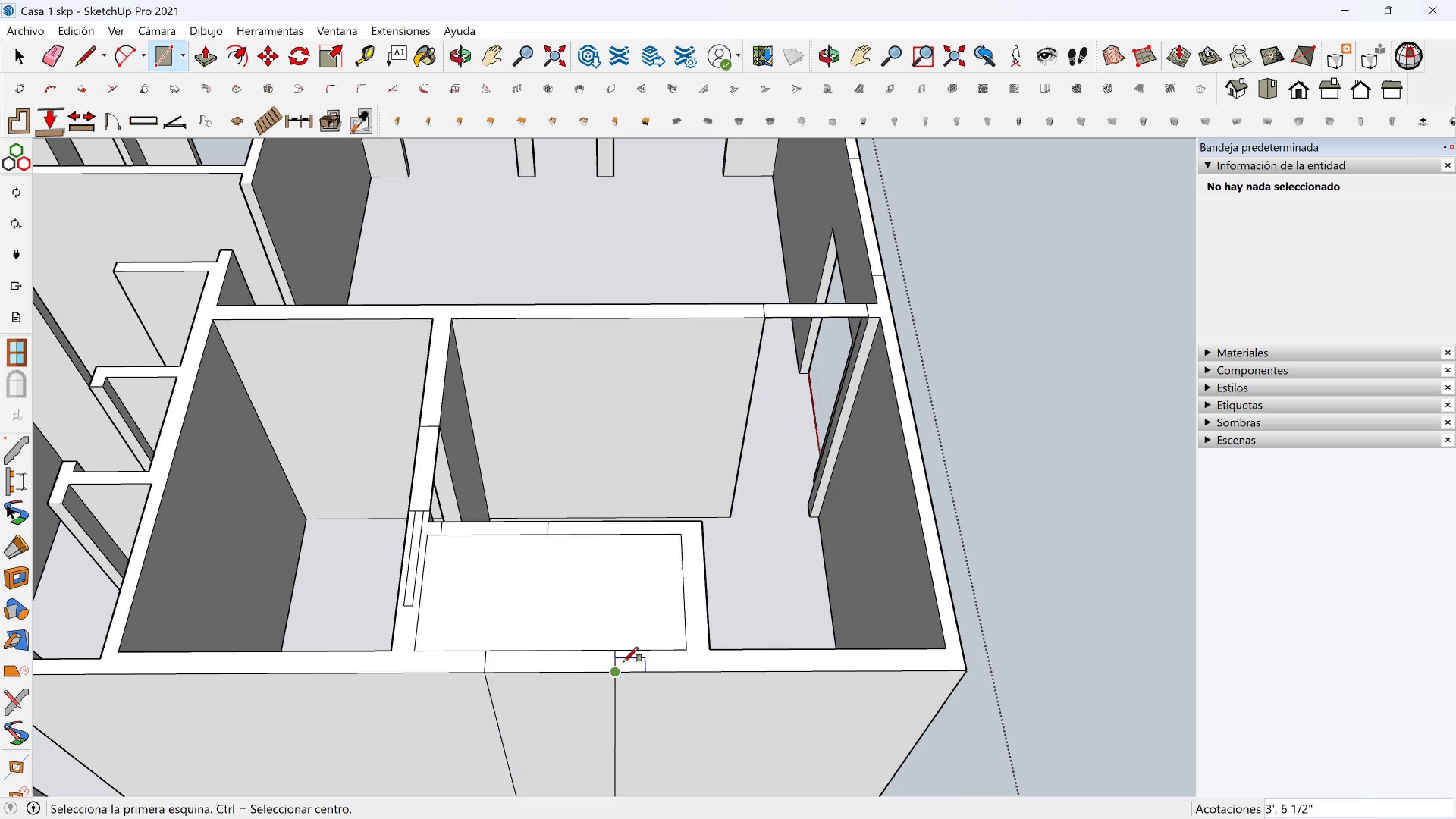 
scroll: coordinate [623, 662], scroll_direction: down, amount: 2.0
 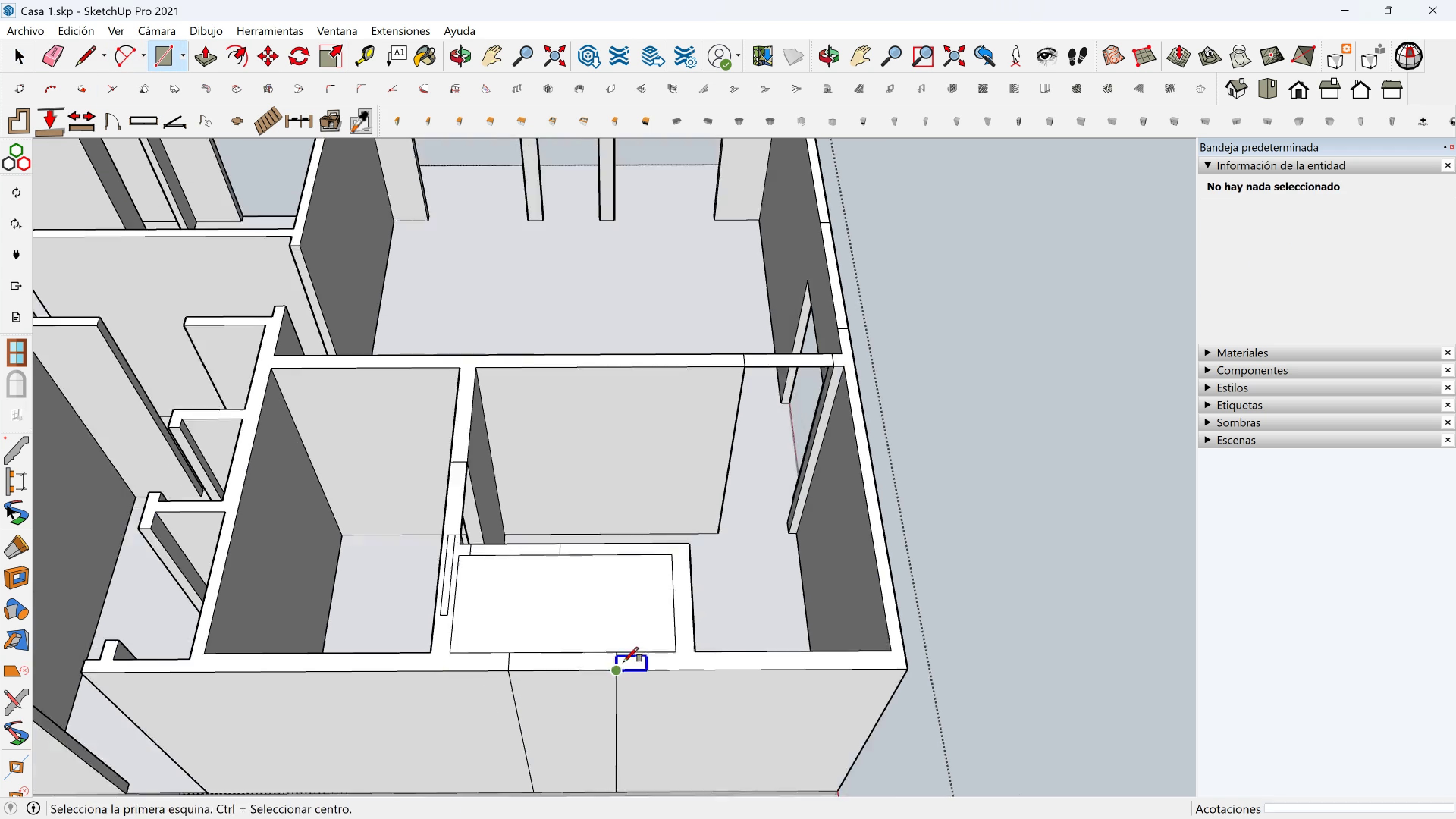 
hold_key(key=ShiftLeft, duration=0.42)
 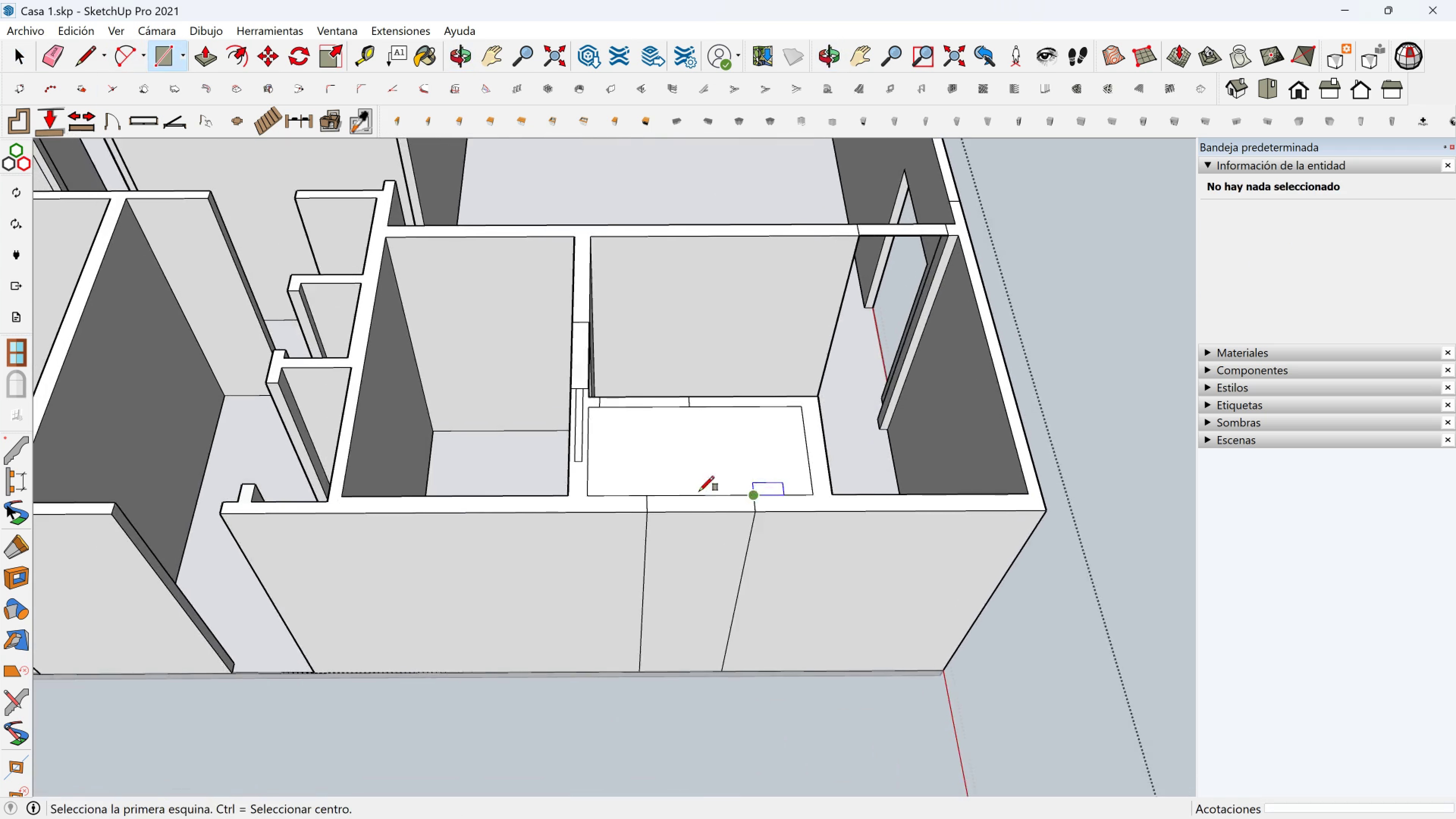 
scroll: coordinate [550, 471], scroll_direction: down, amount: 2.0
 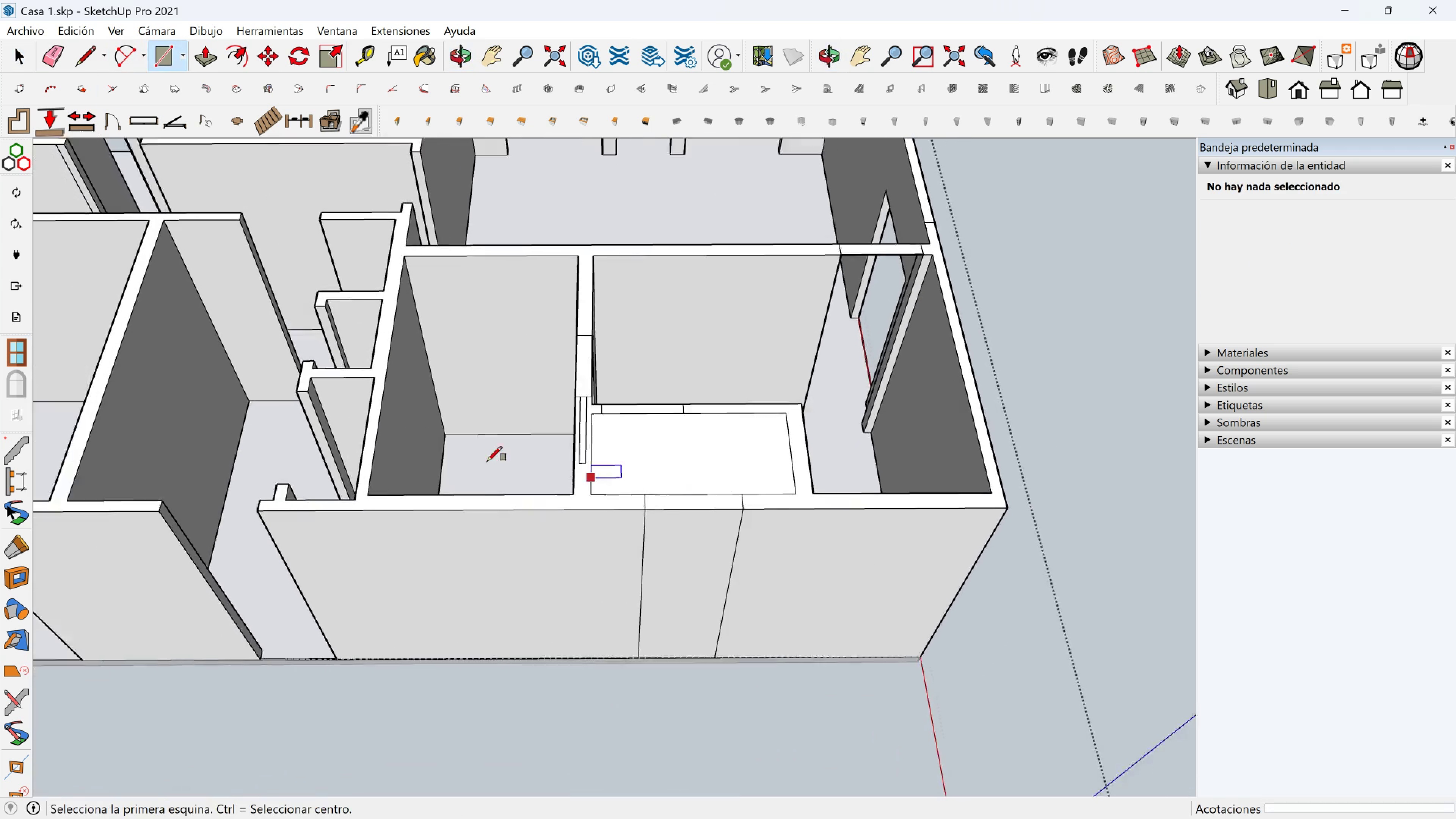 
hold_key(key=ShiftLeft, duration=0.41)
 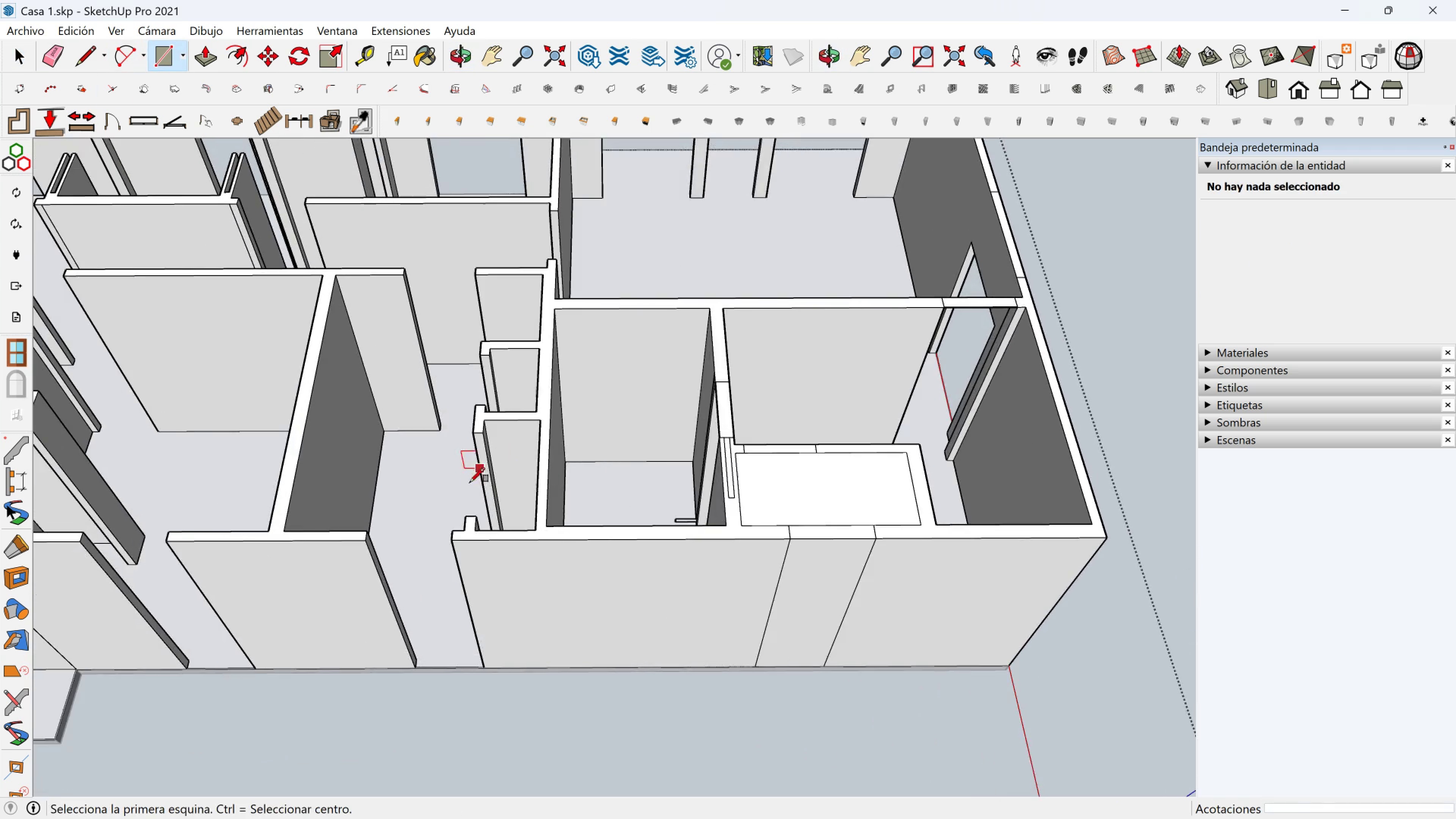 
scroll: coordinate [471, 499], scroll_direction: up, amount: 3.0
 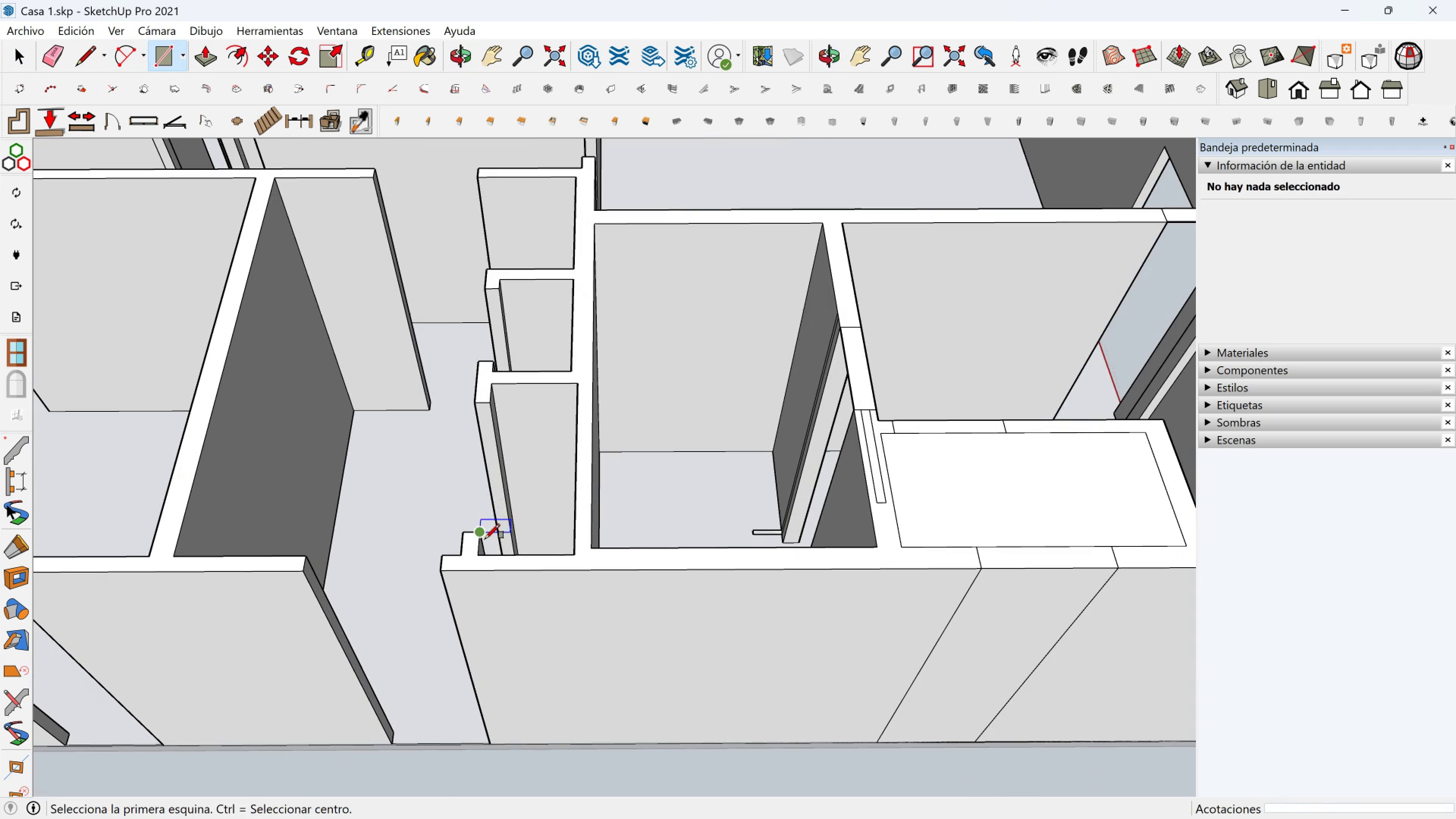 
left_click([485, 539])
 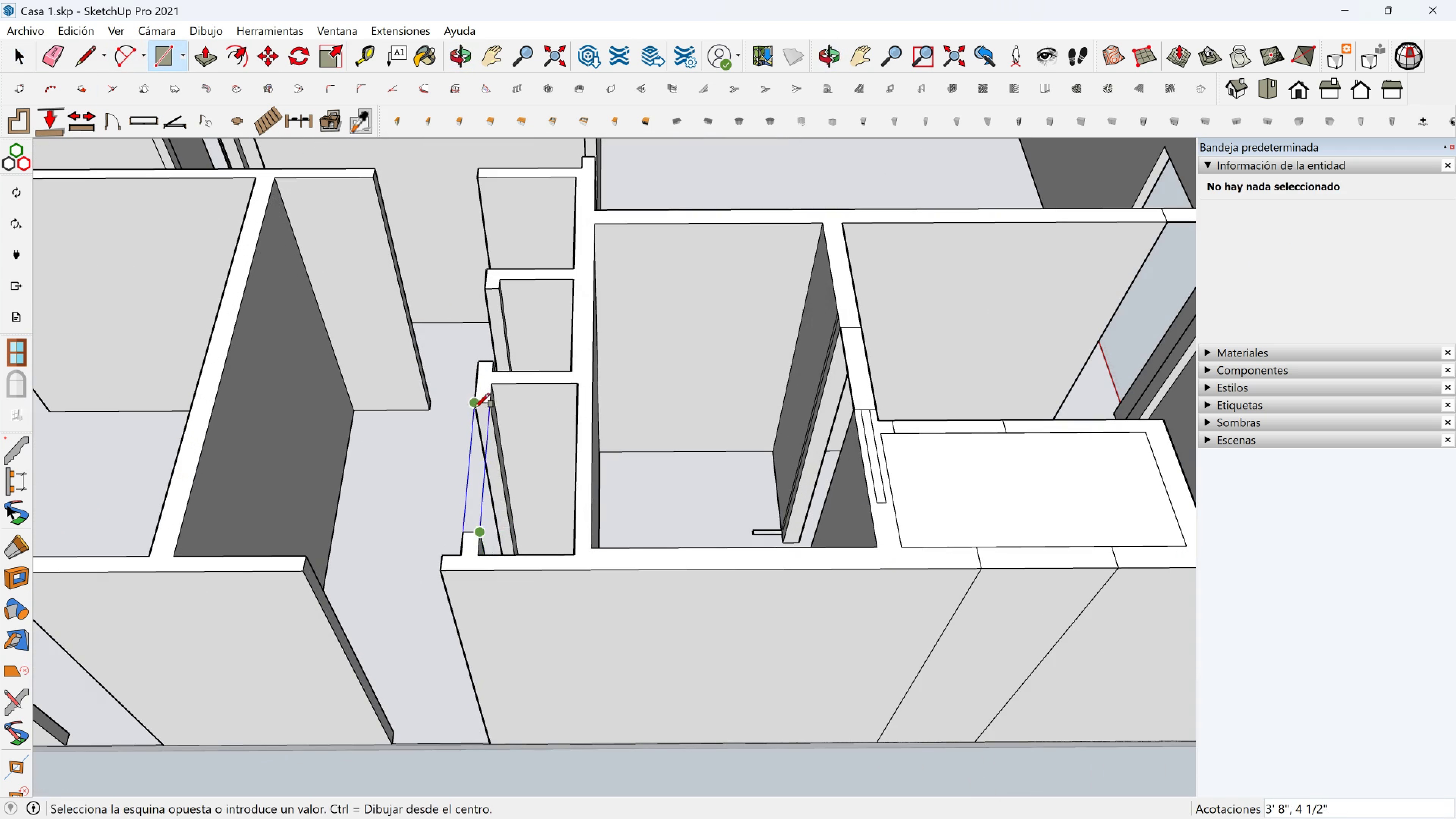 
left_click([475, 407])
 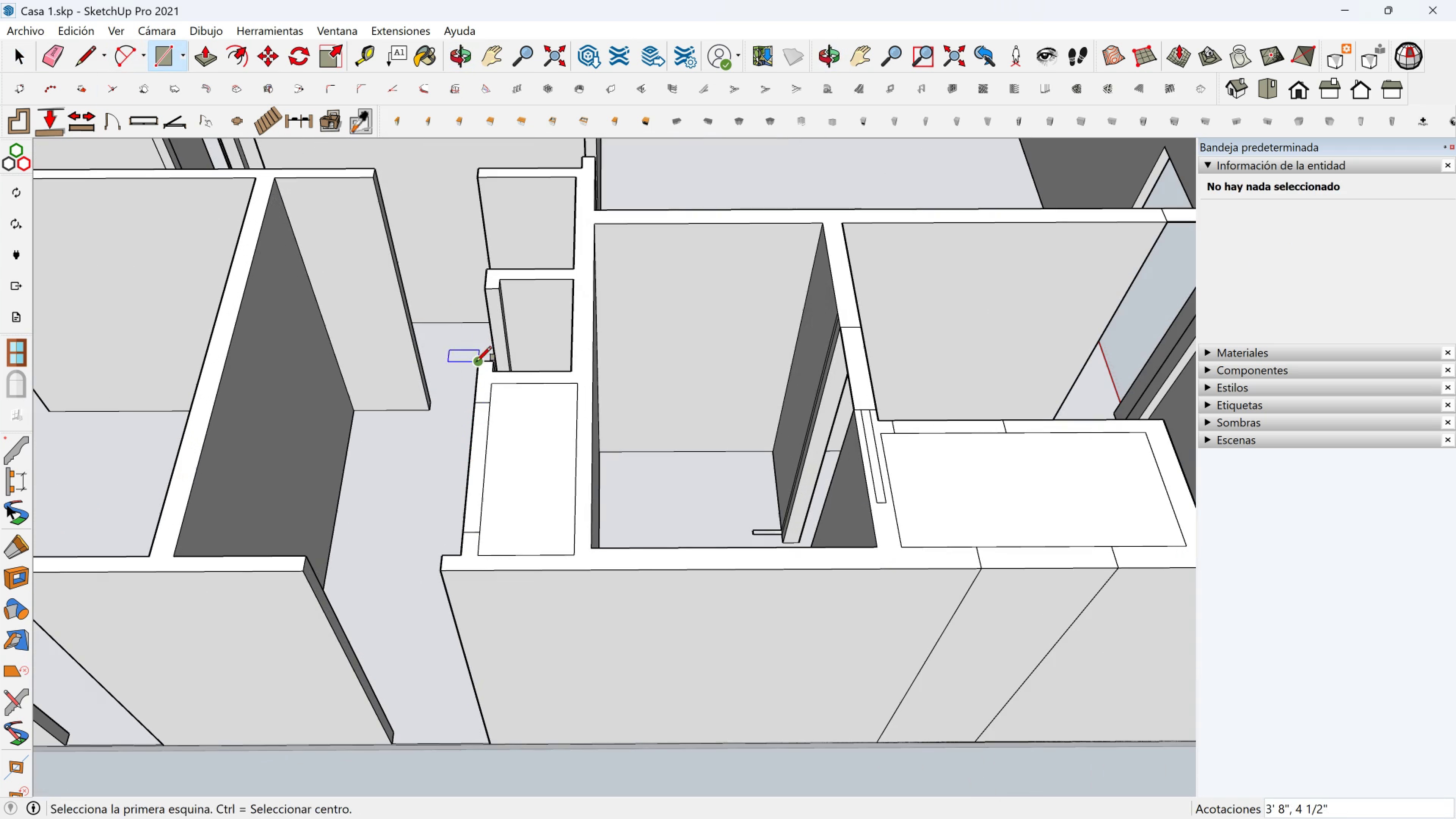 
left_click([477, 361])
 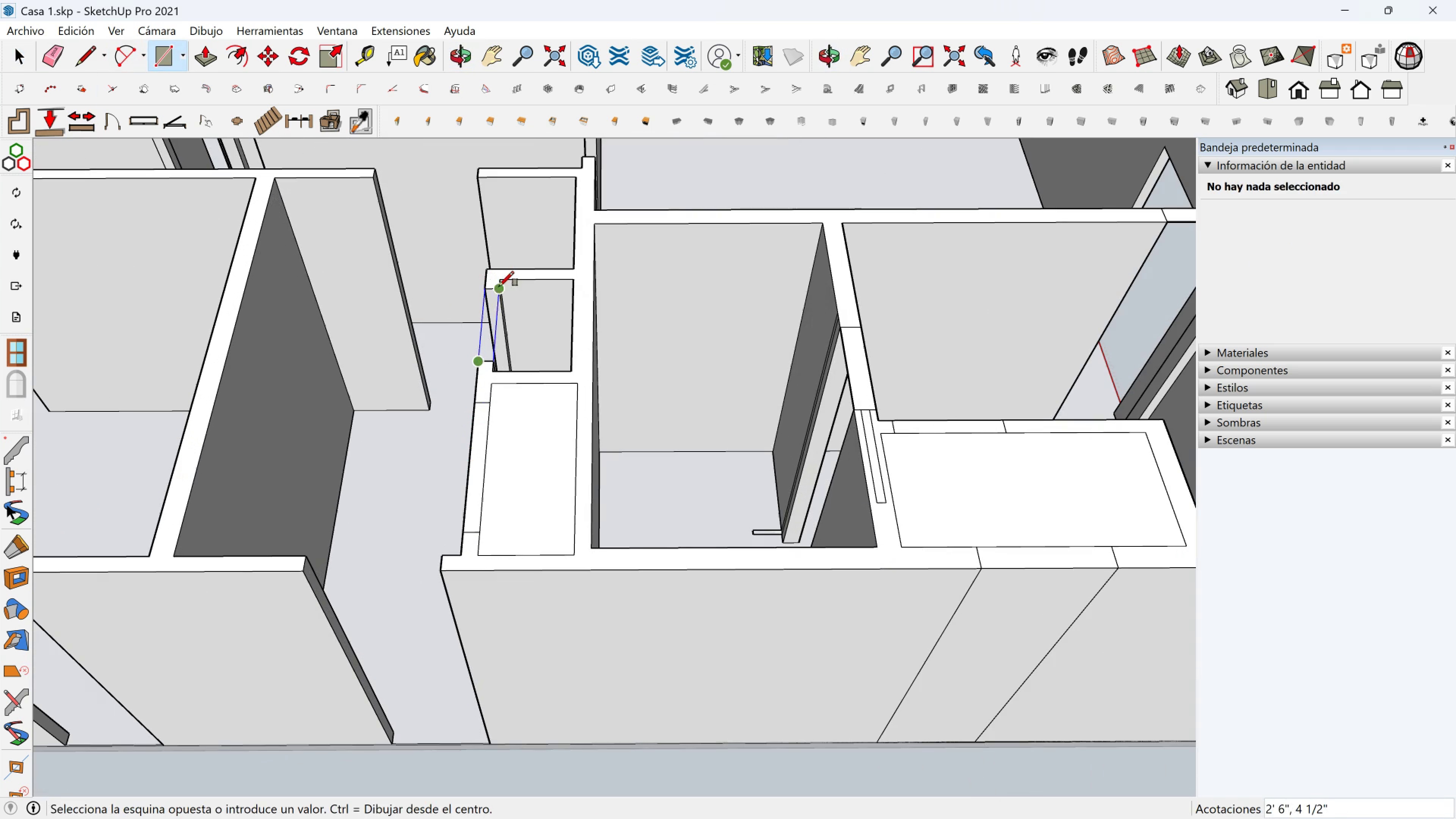 
left_click([499, 286])
 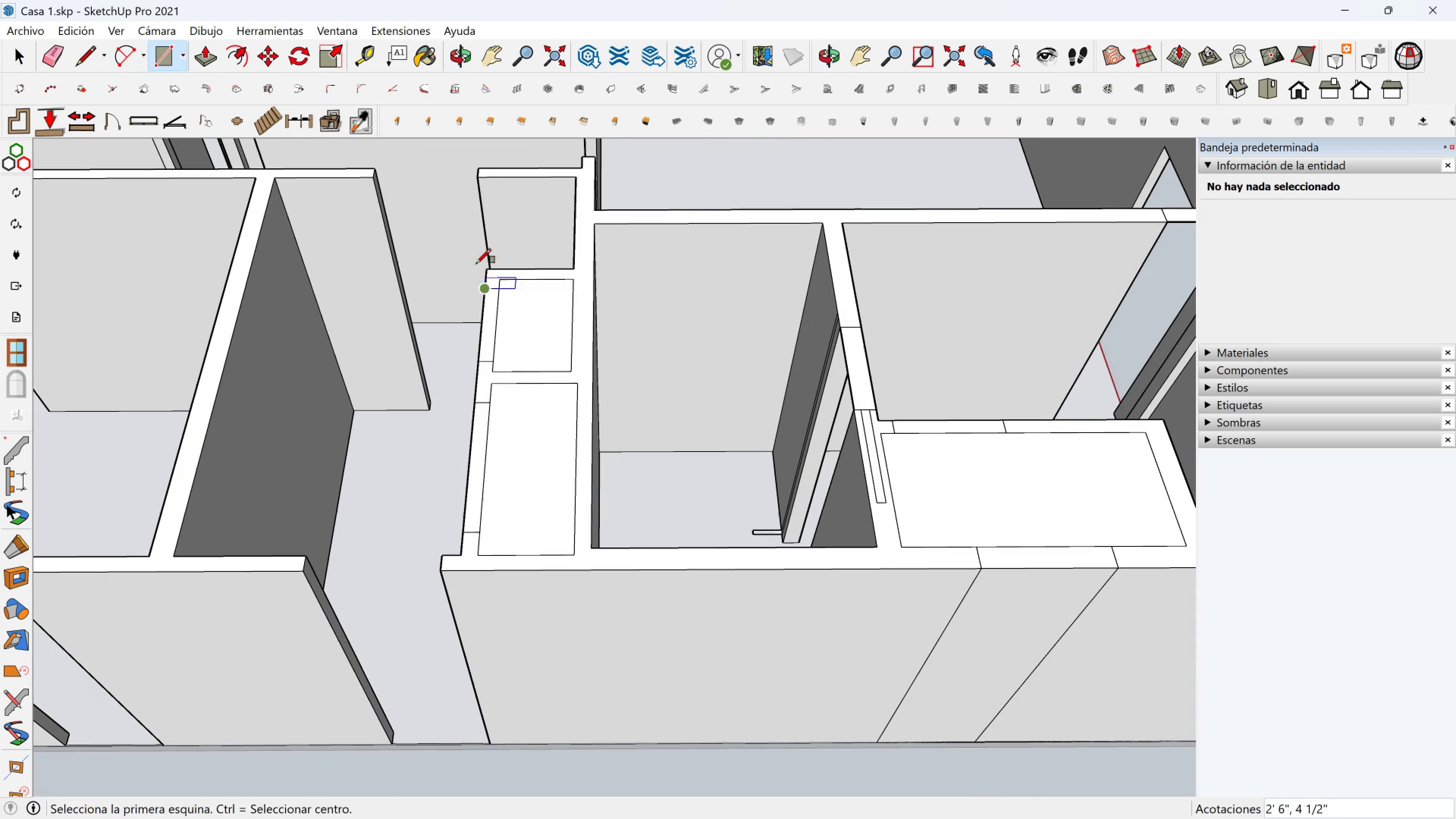 
key(Shift+ShiftLeft)
 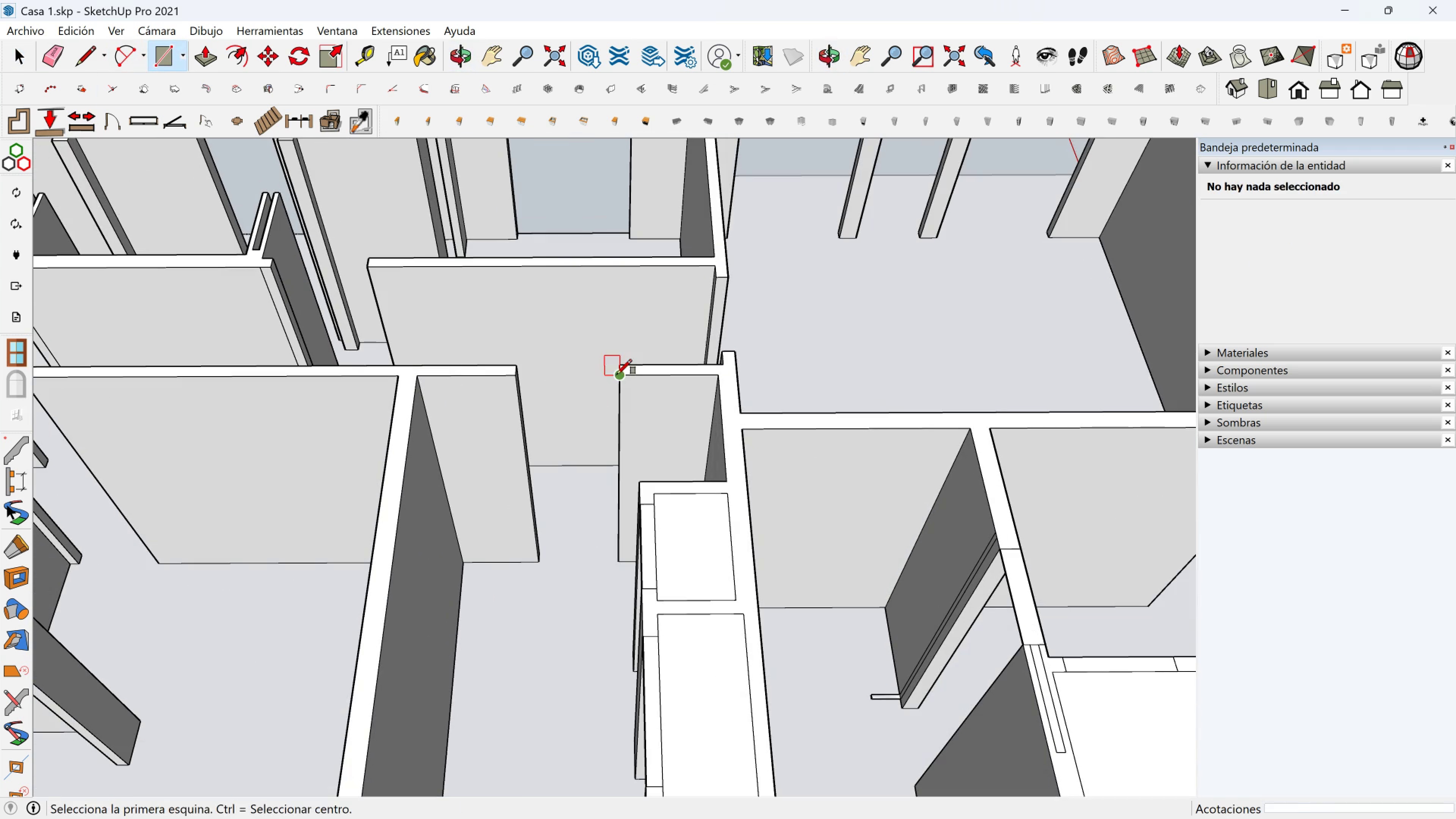 
left_click([619, 374])
 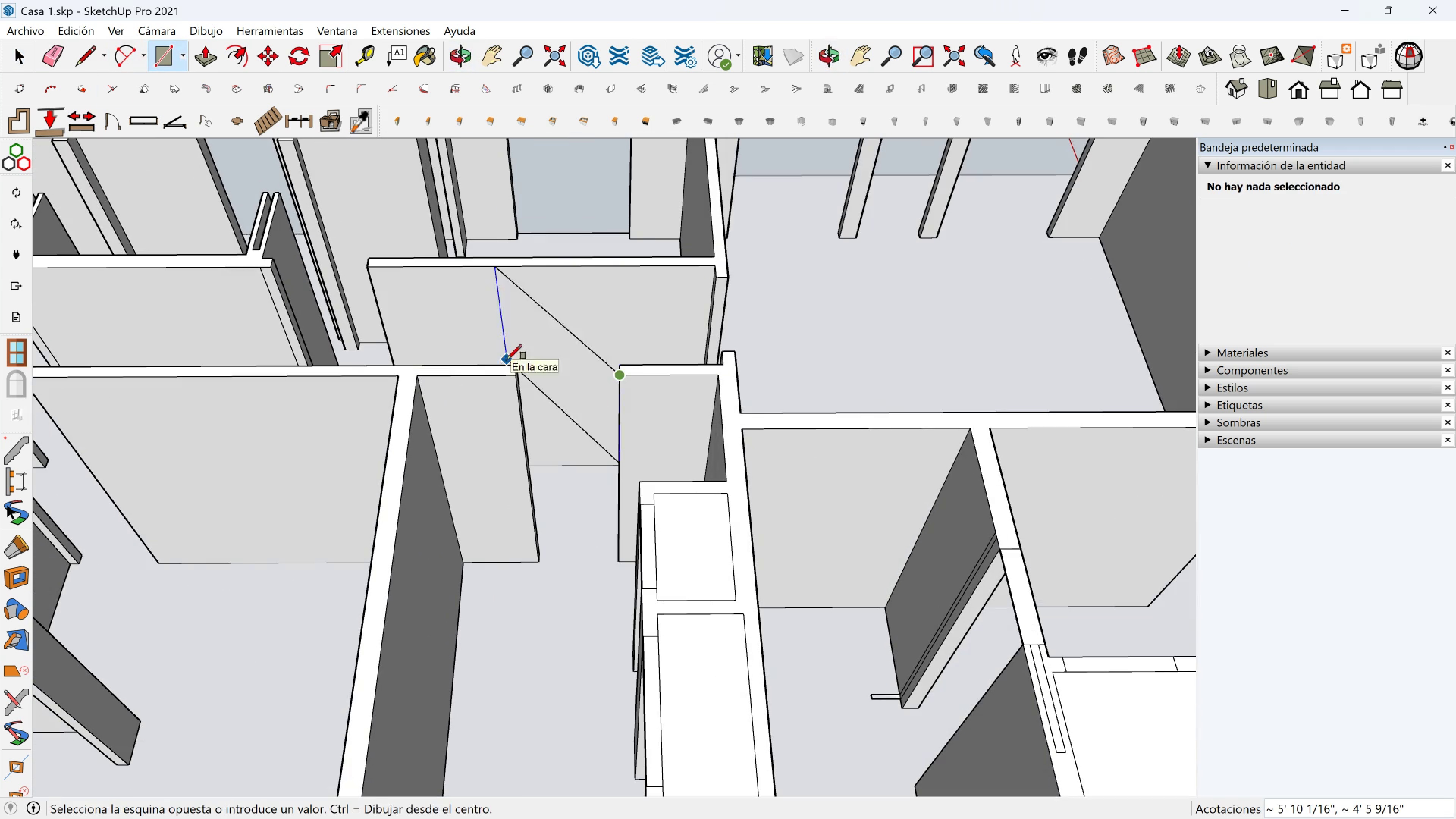 
left_click([507, 359])
 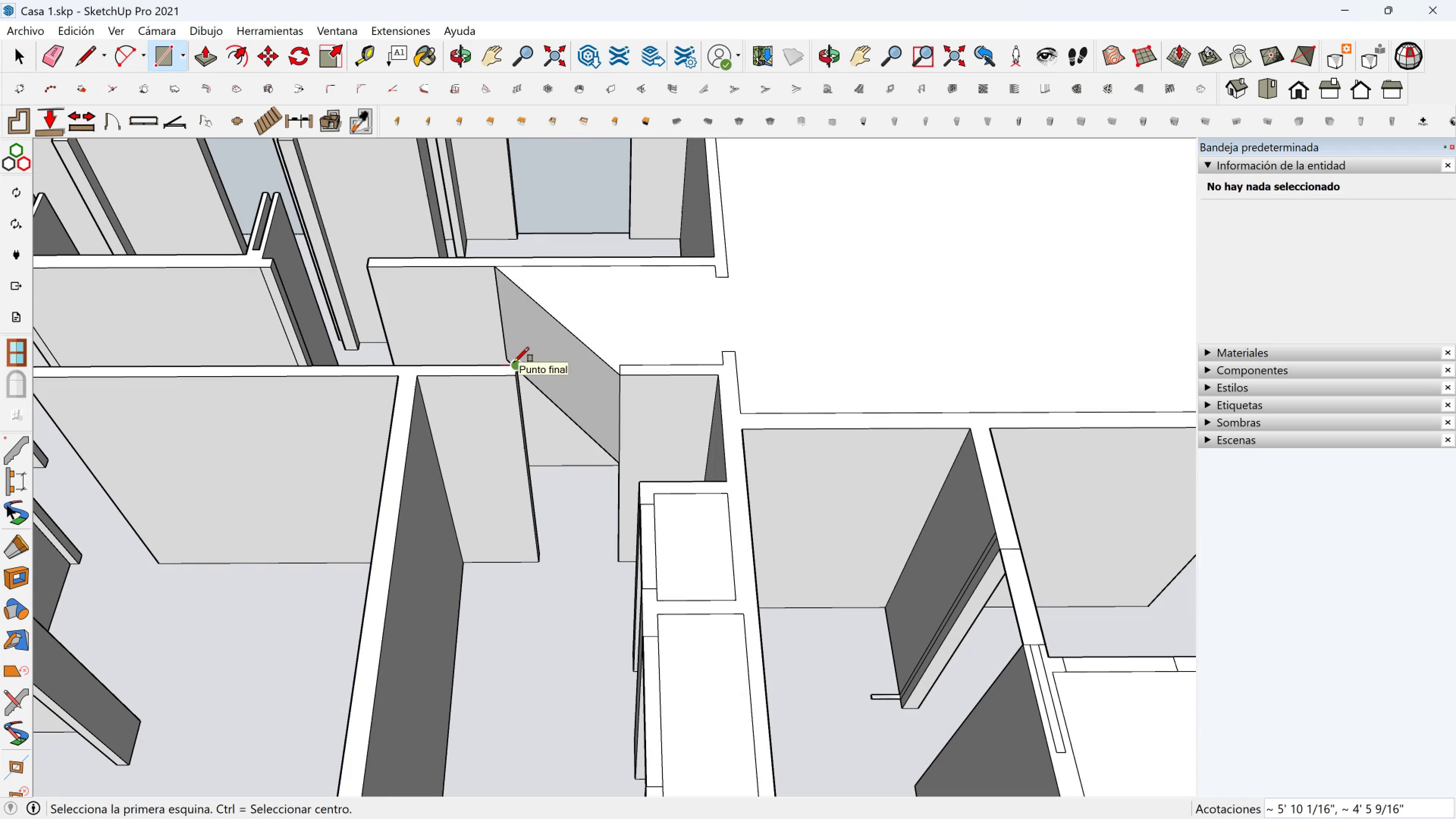 
key(Control+Z)
 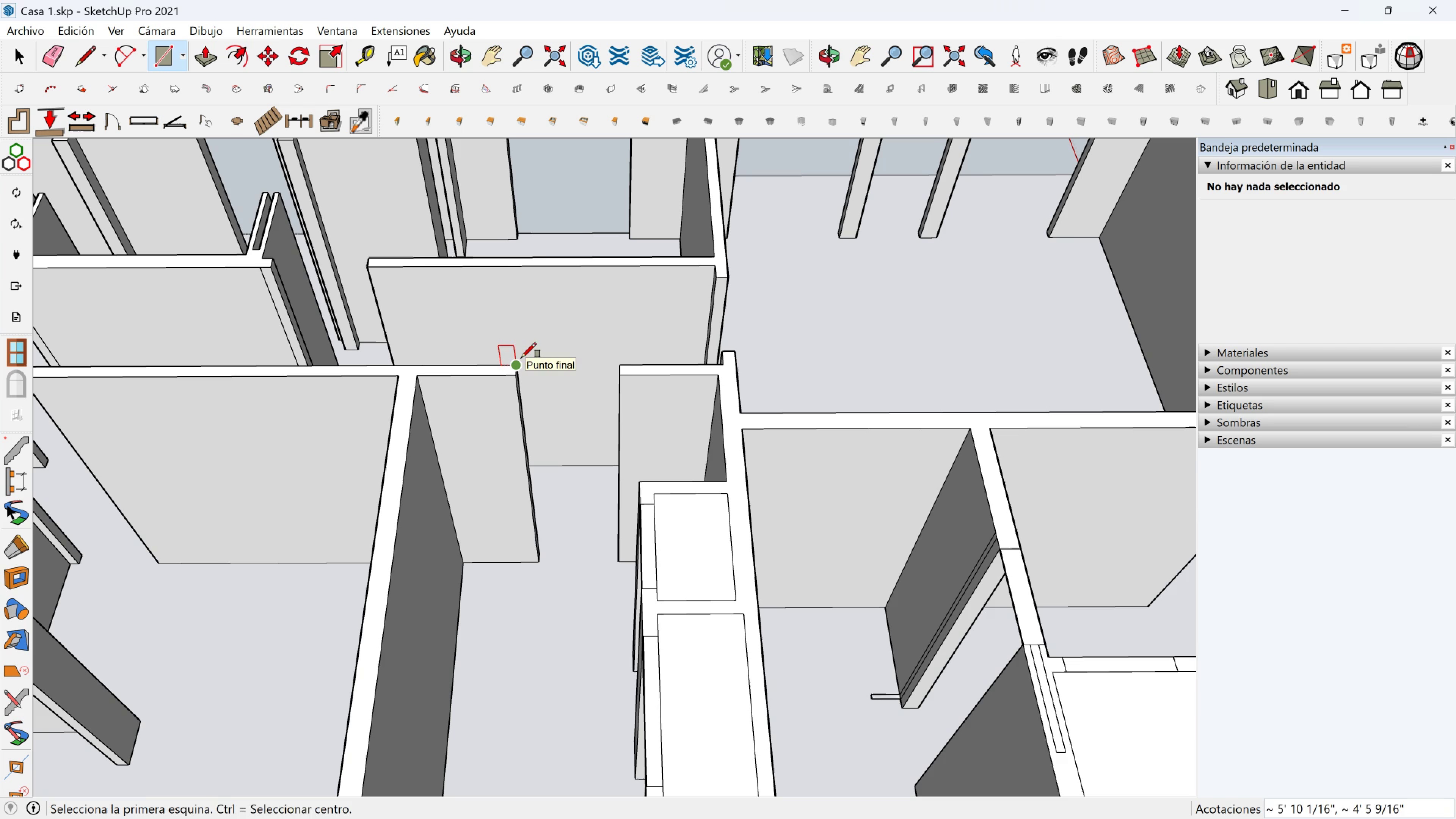 
left_click([521, 358])
 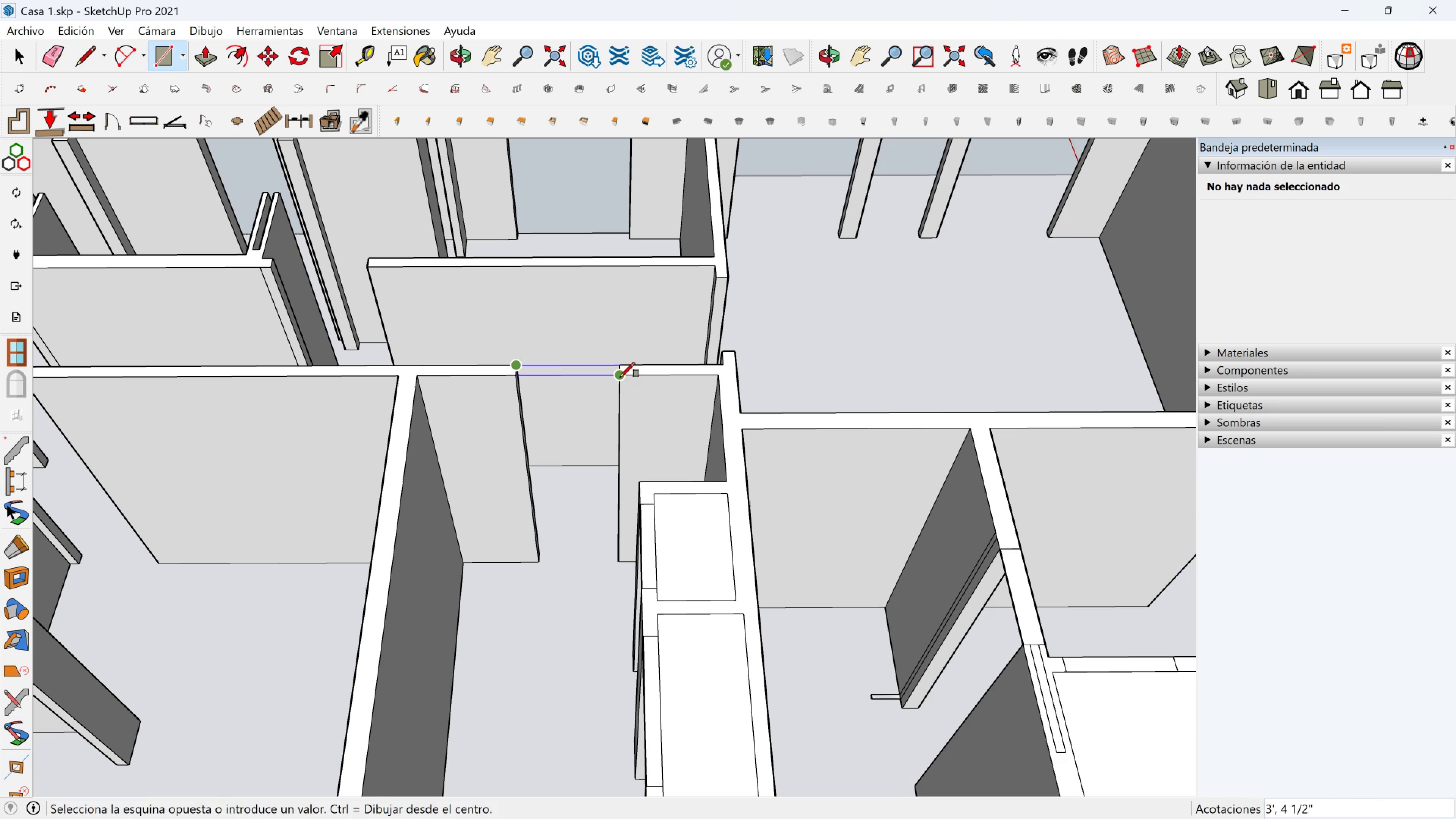 
left_click([620, 379])
 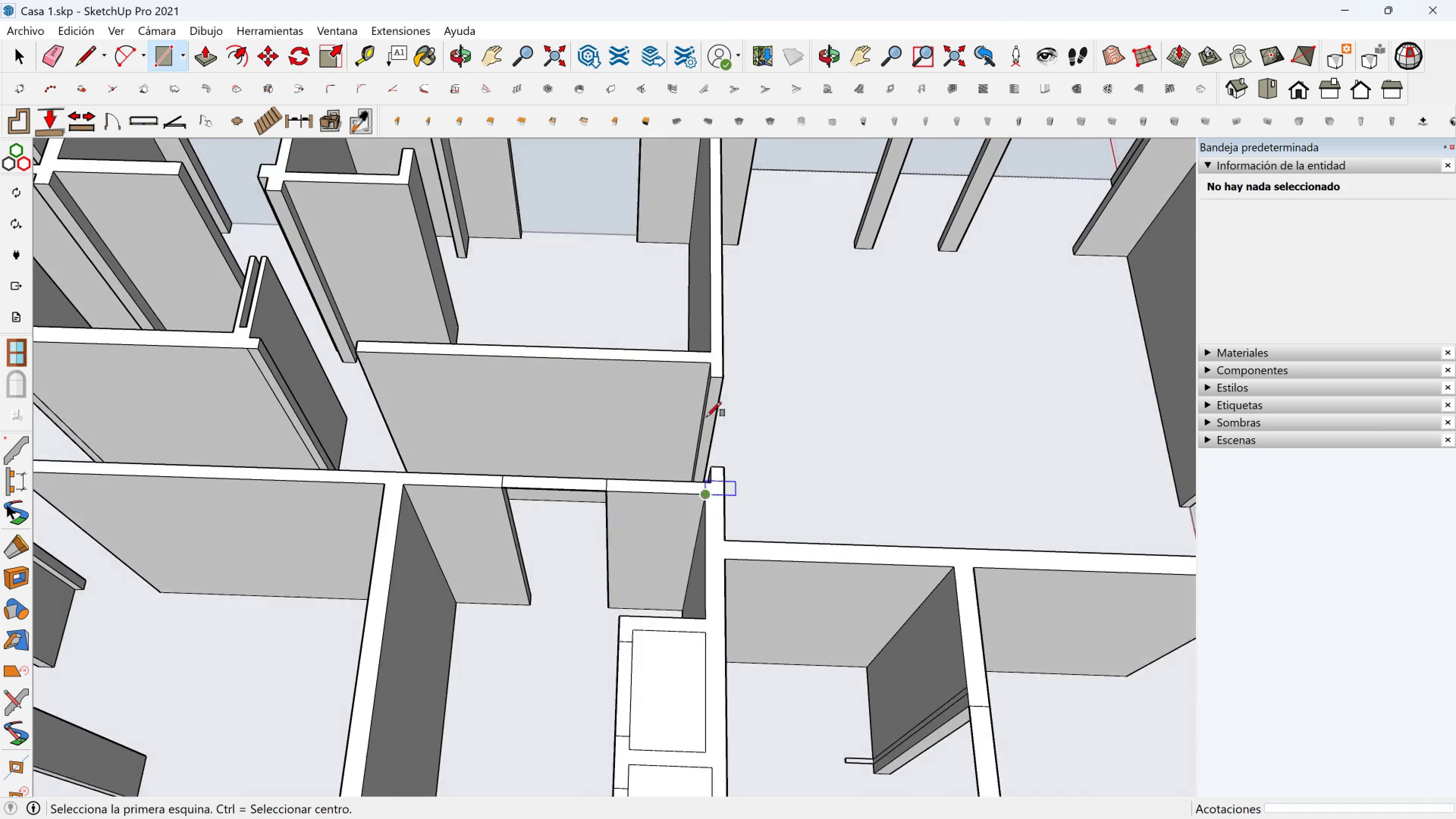 
scroll: coordinate [716, 400], scroll_direction: up, amount: 2.0
 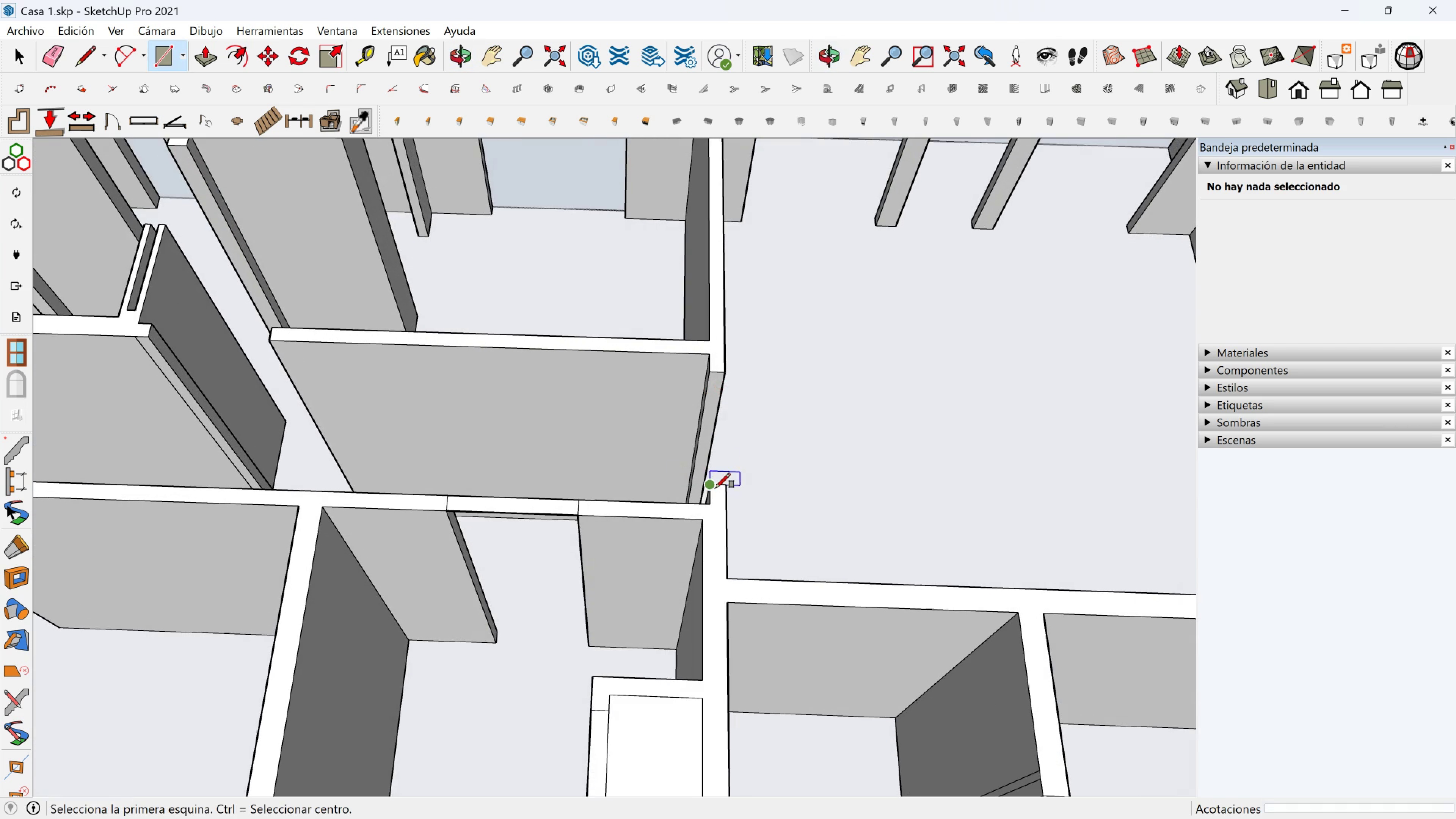 
left_click([715, 488])
 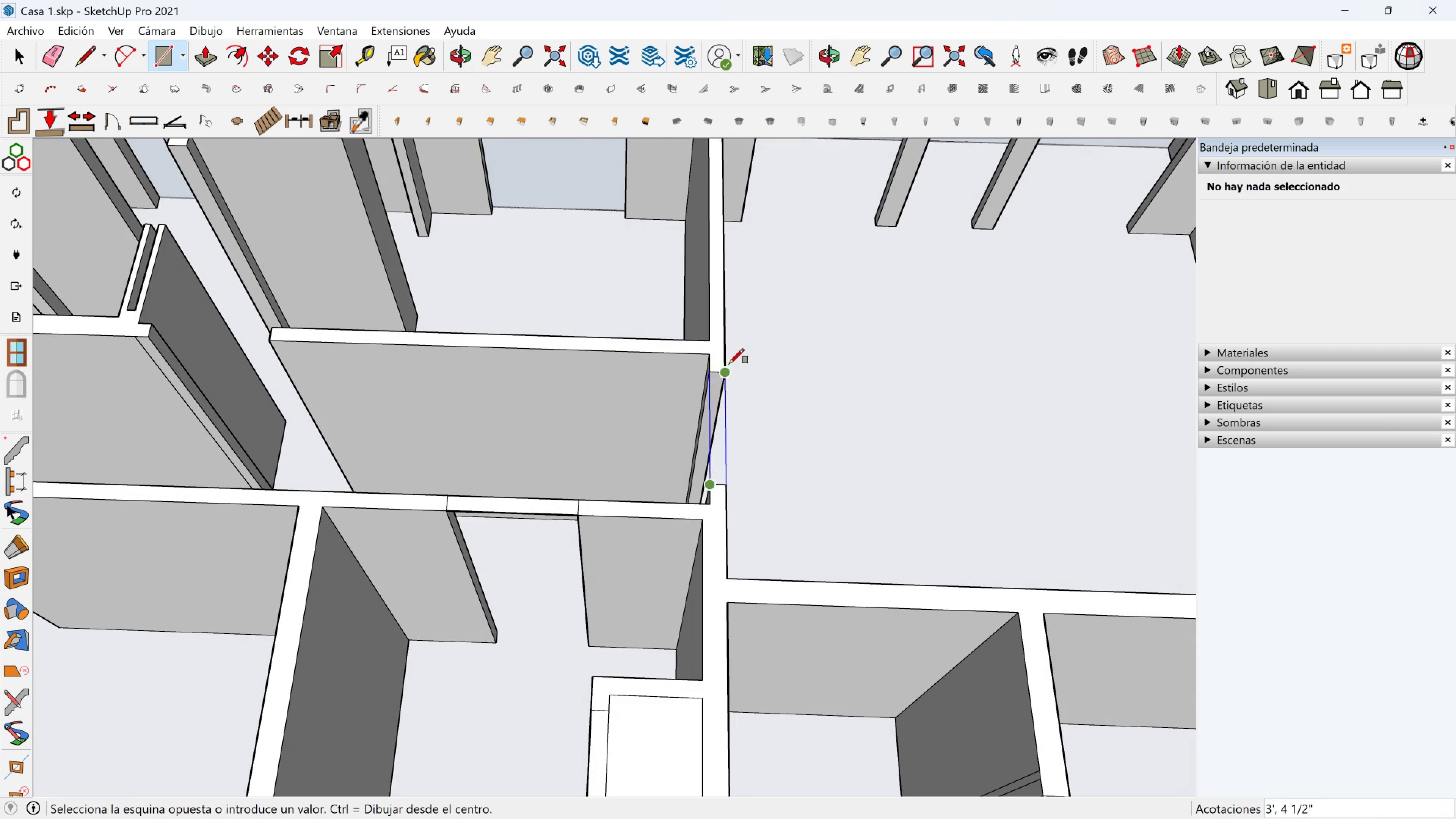 
left_click([729, 364])
 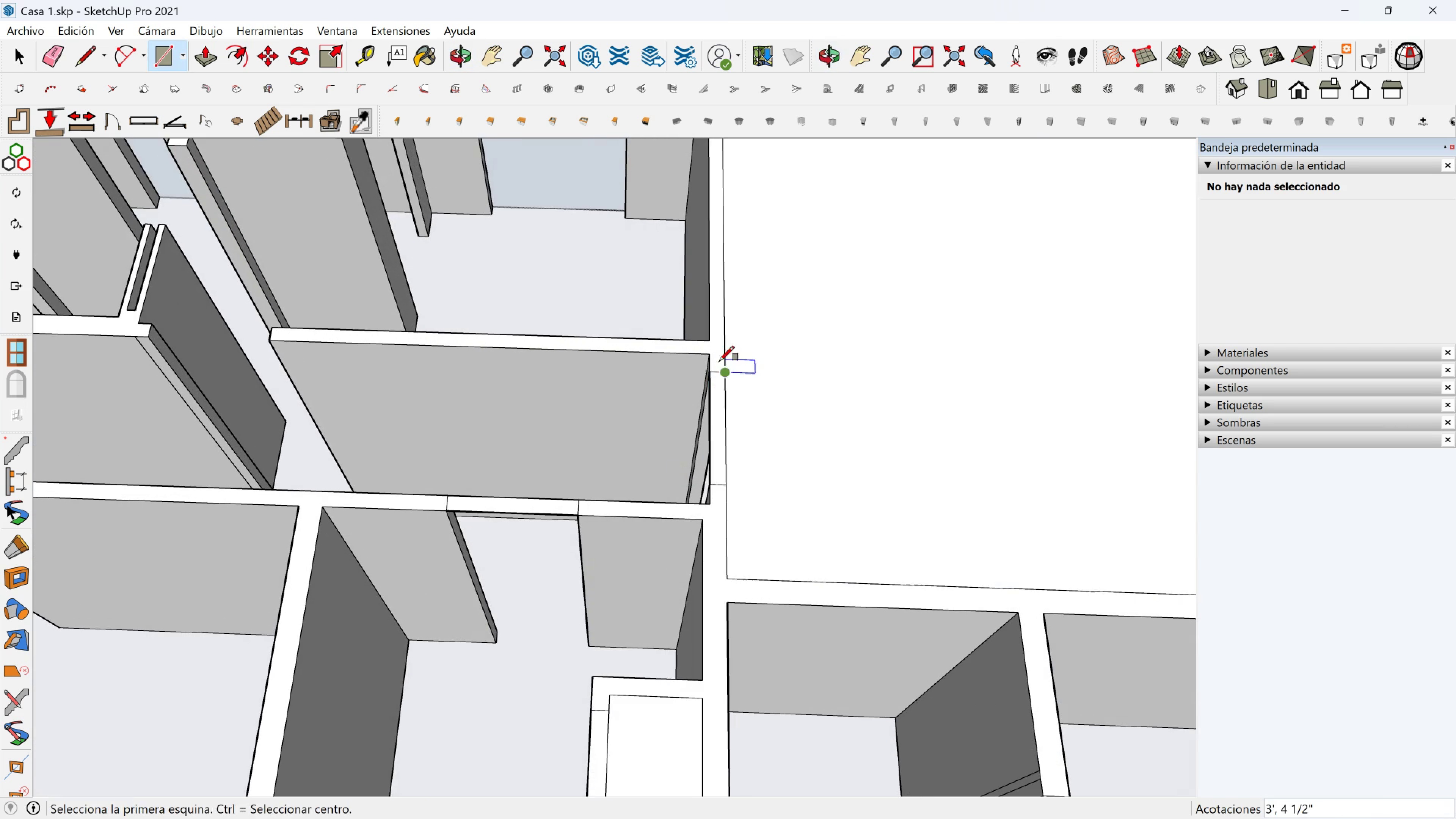 
scroll: coordinate [719, 344], scroll_direction: down, amount: 3.0
 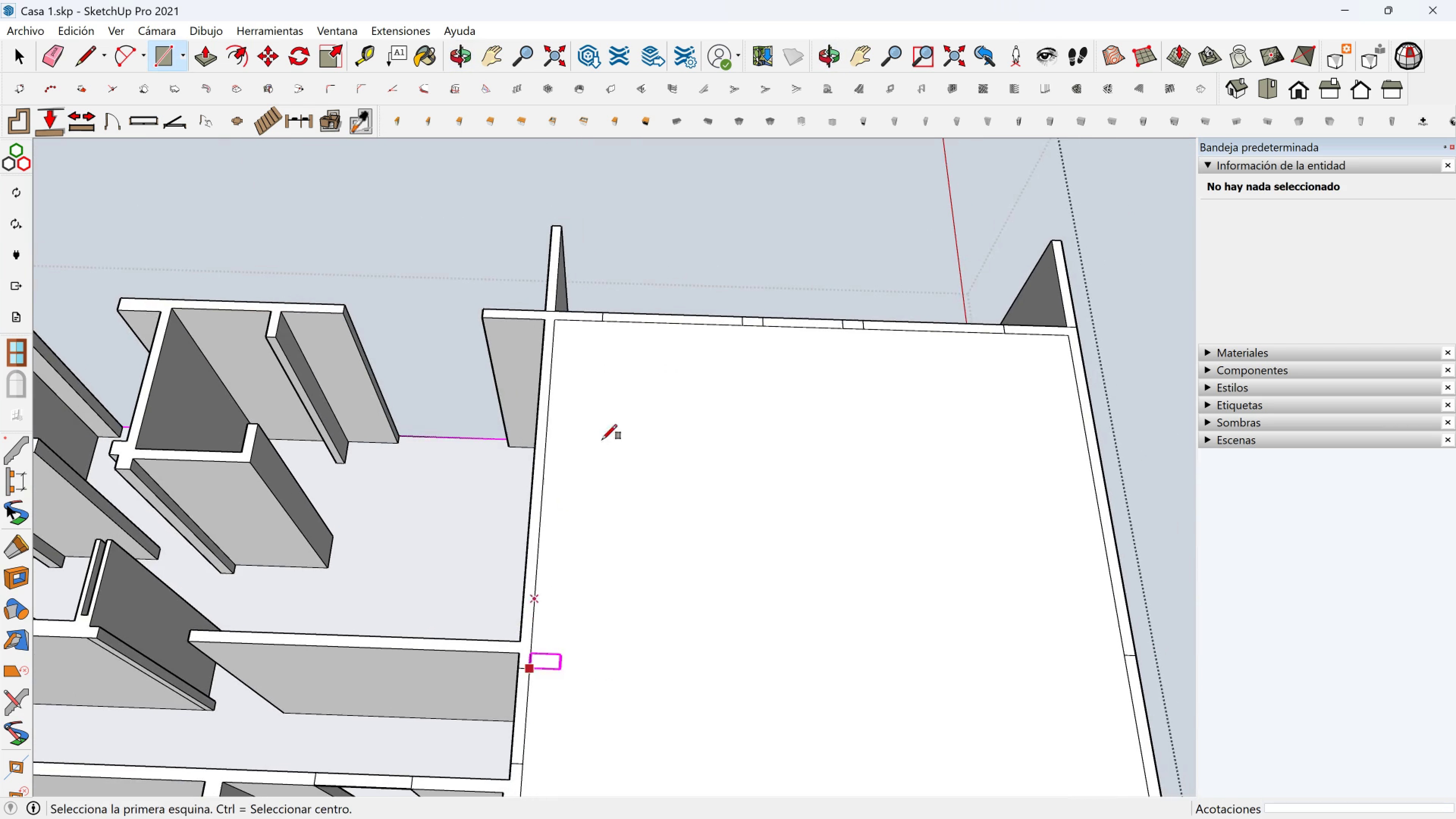 
hold_key(key=ShiftLeft, duration=0.67)
 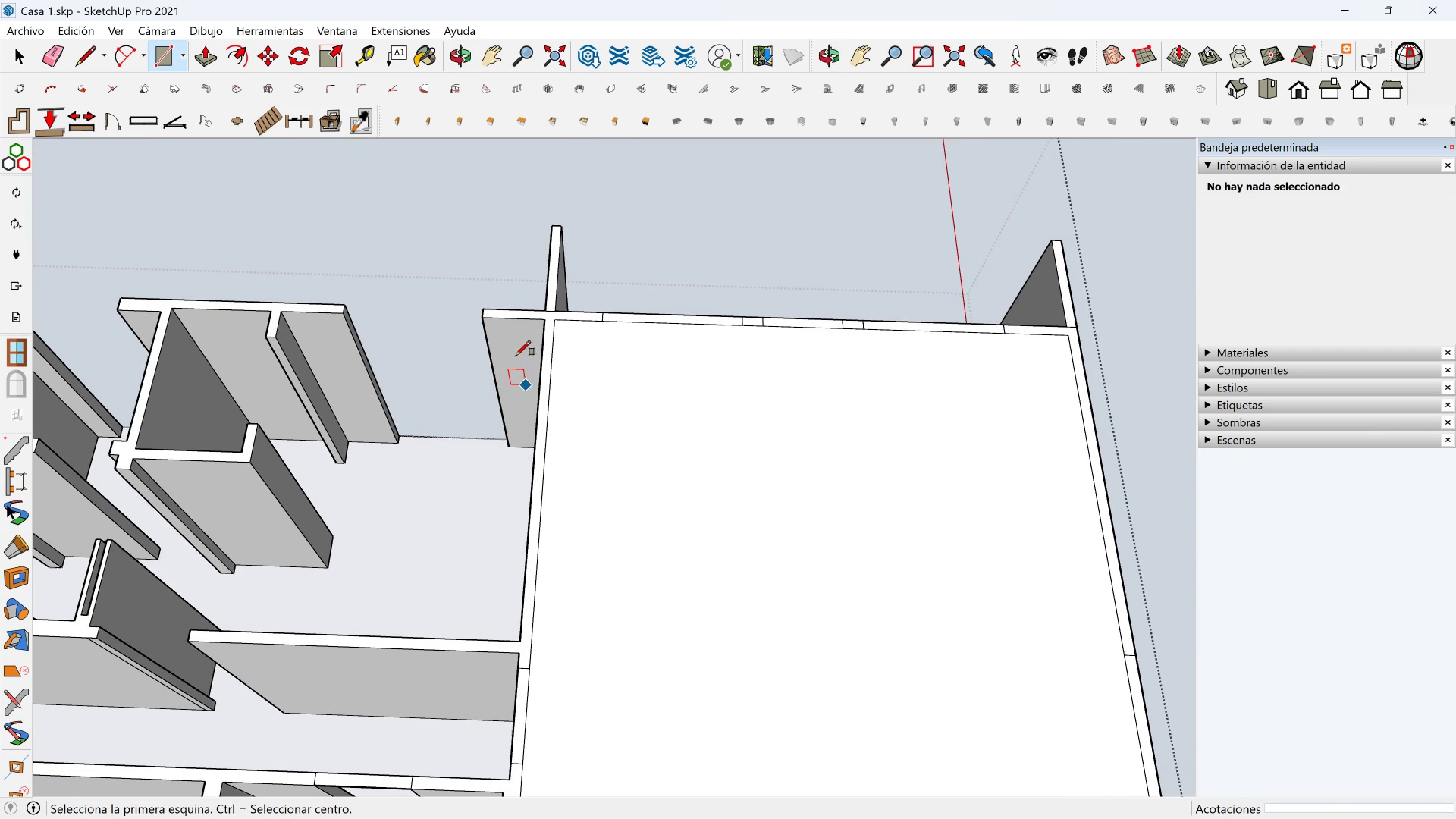 
scroll: coordinate [493, 333], scroll_direction: up, amount: 2.0
 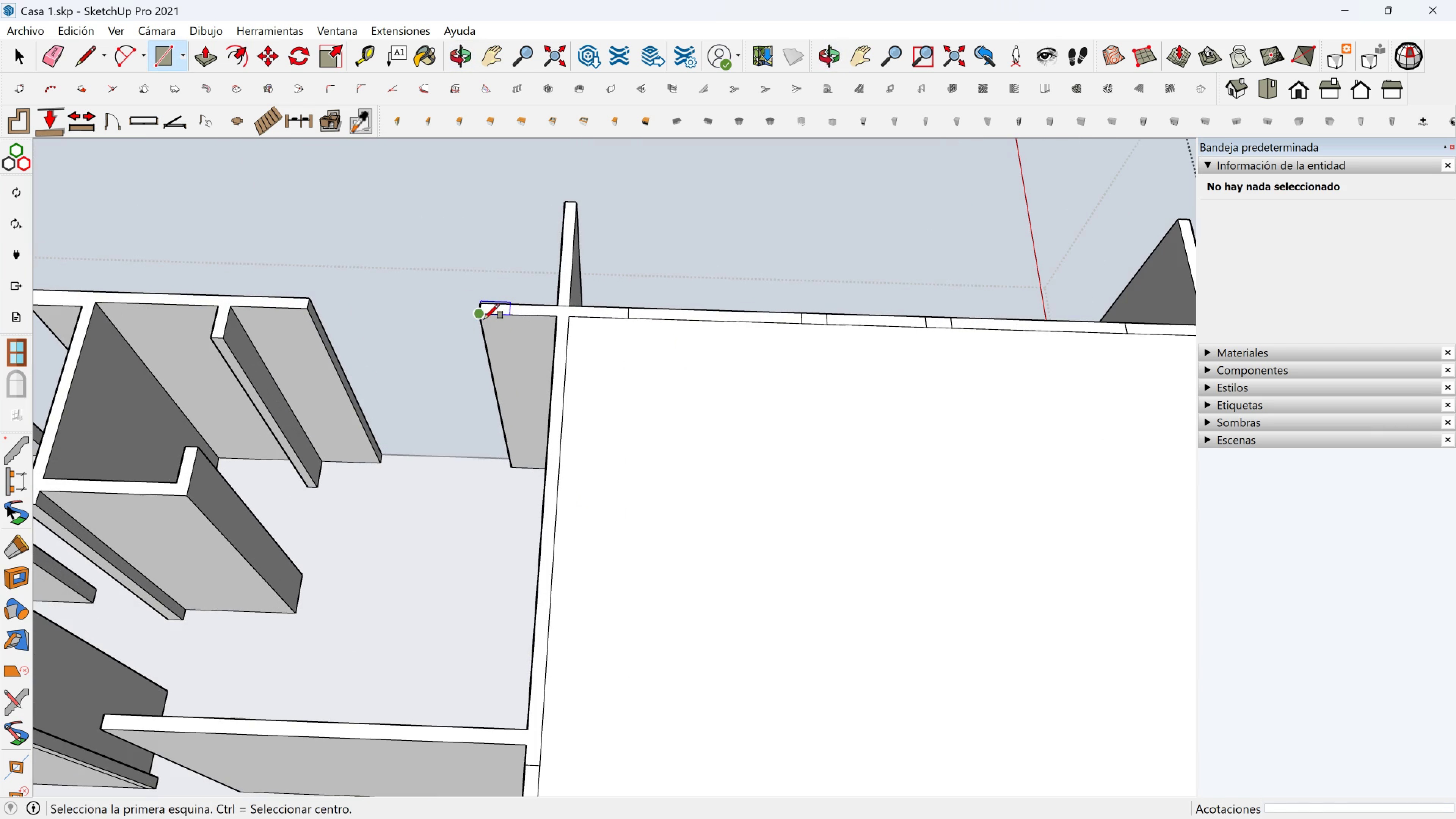 
left_click([484, 319])
 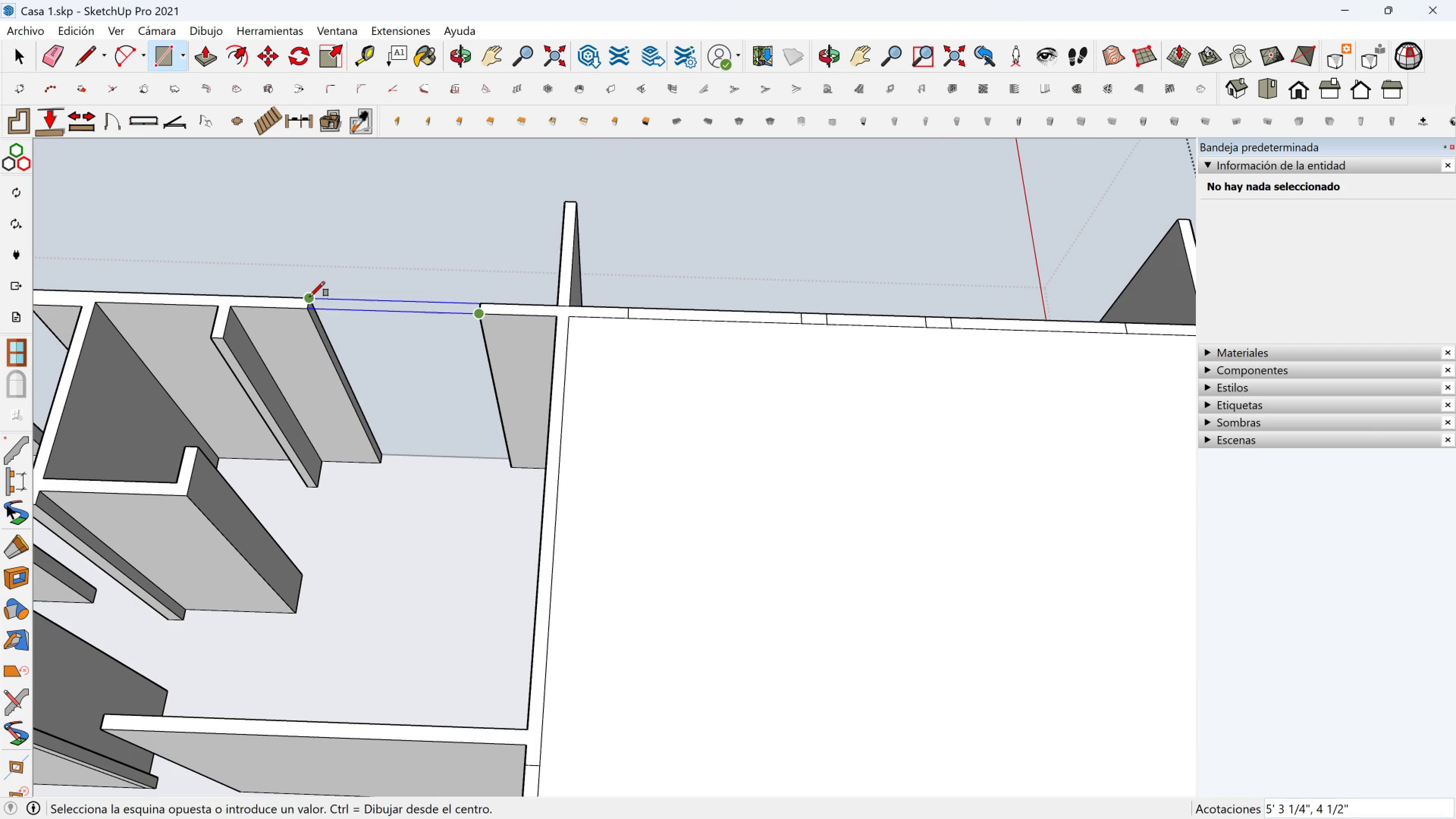 
left_click([310, 297])
 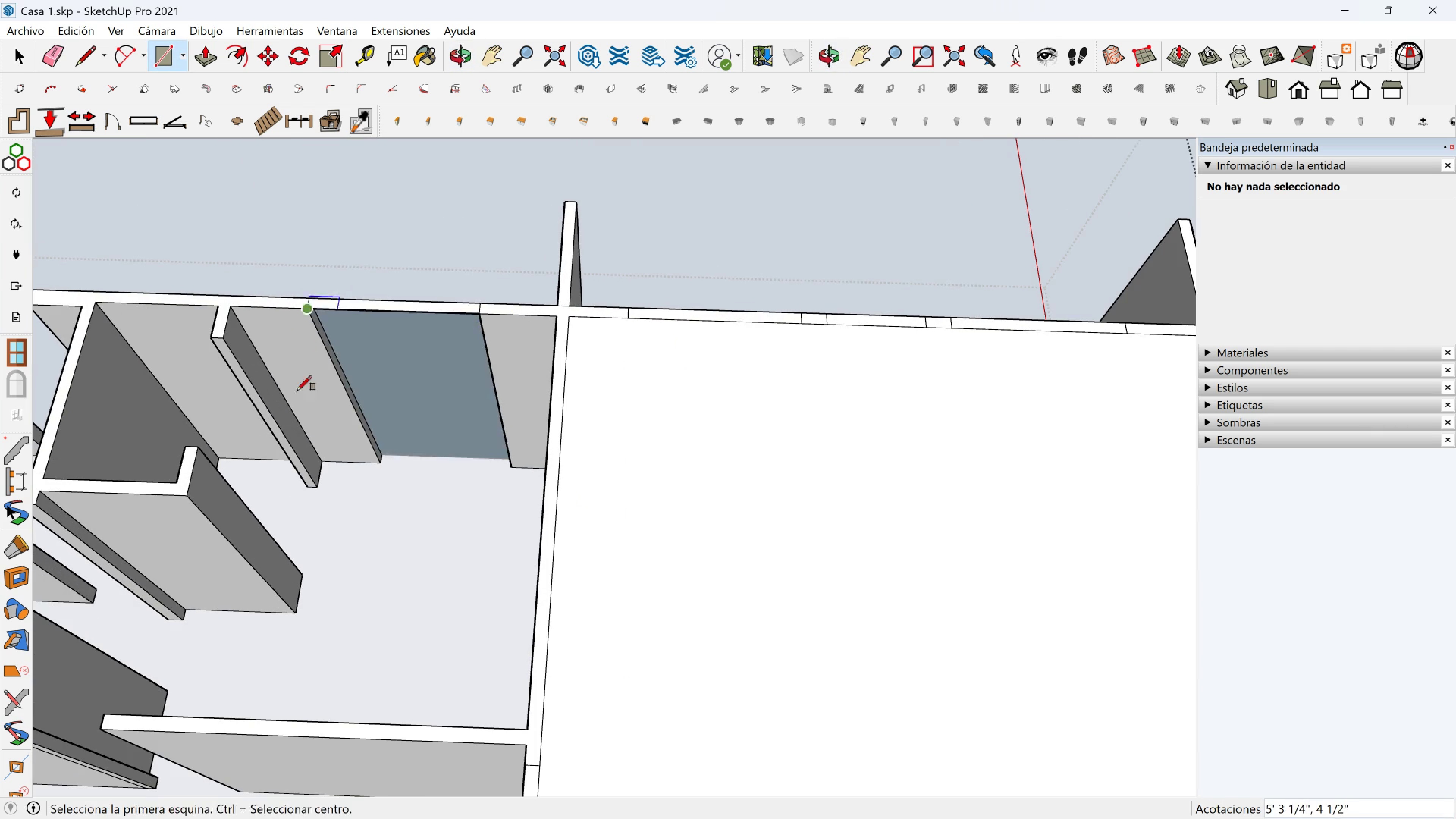 
hold_key(key=ShiftLeft, duration=0.49)
 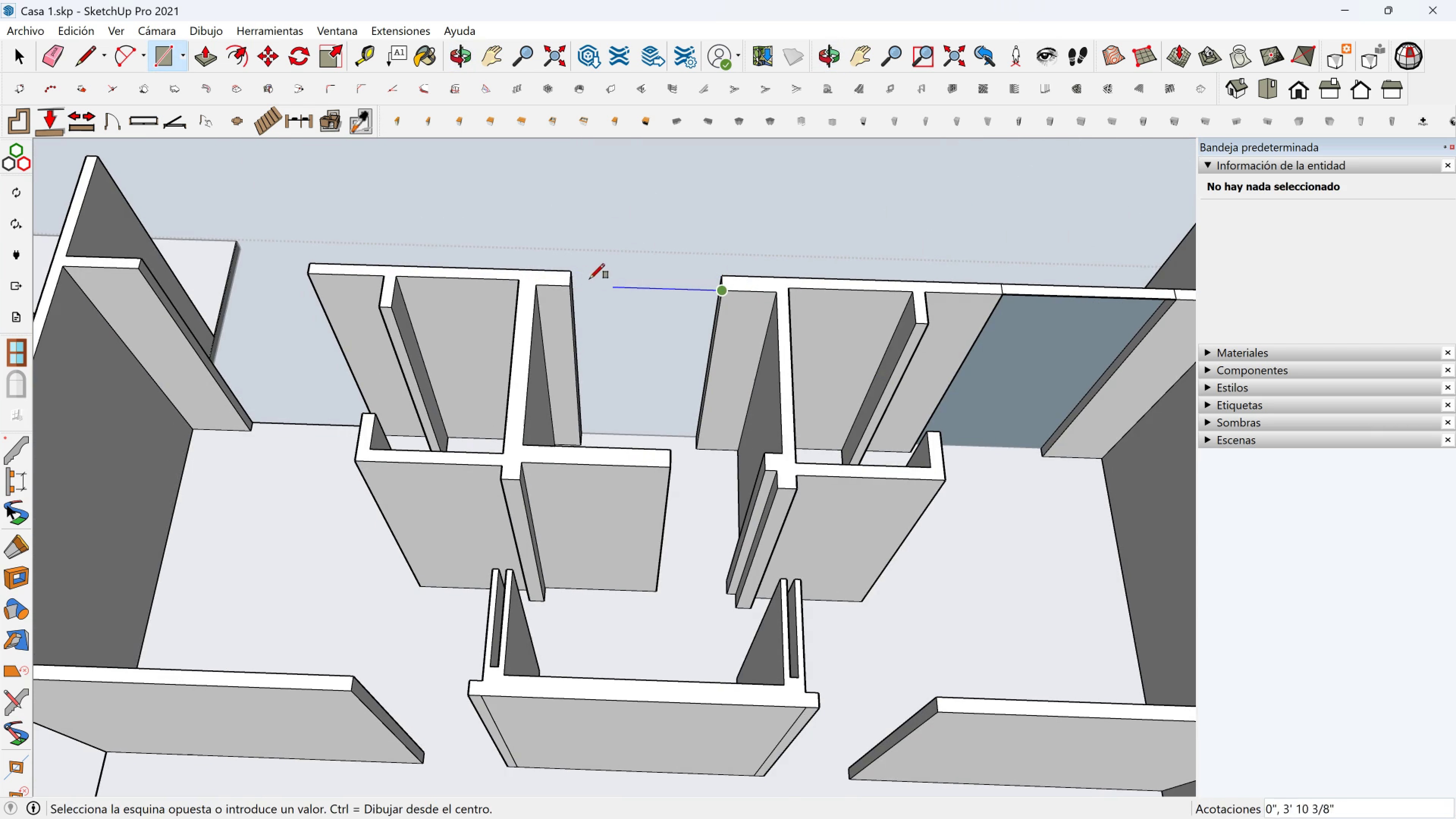 
left_click([572, 272])
 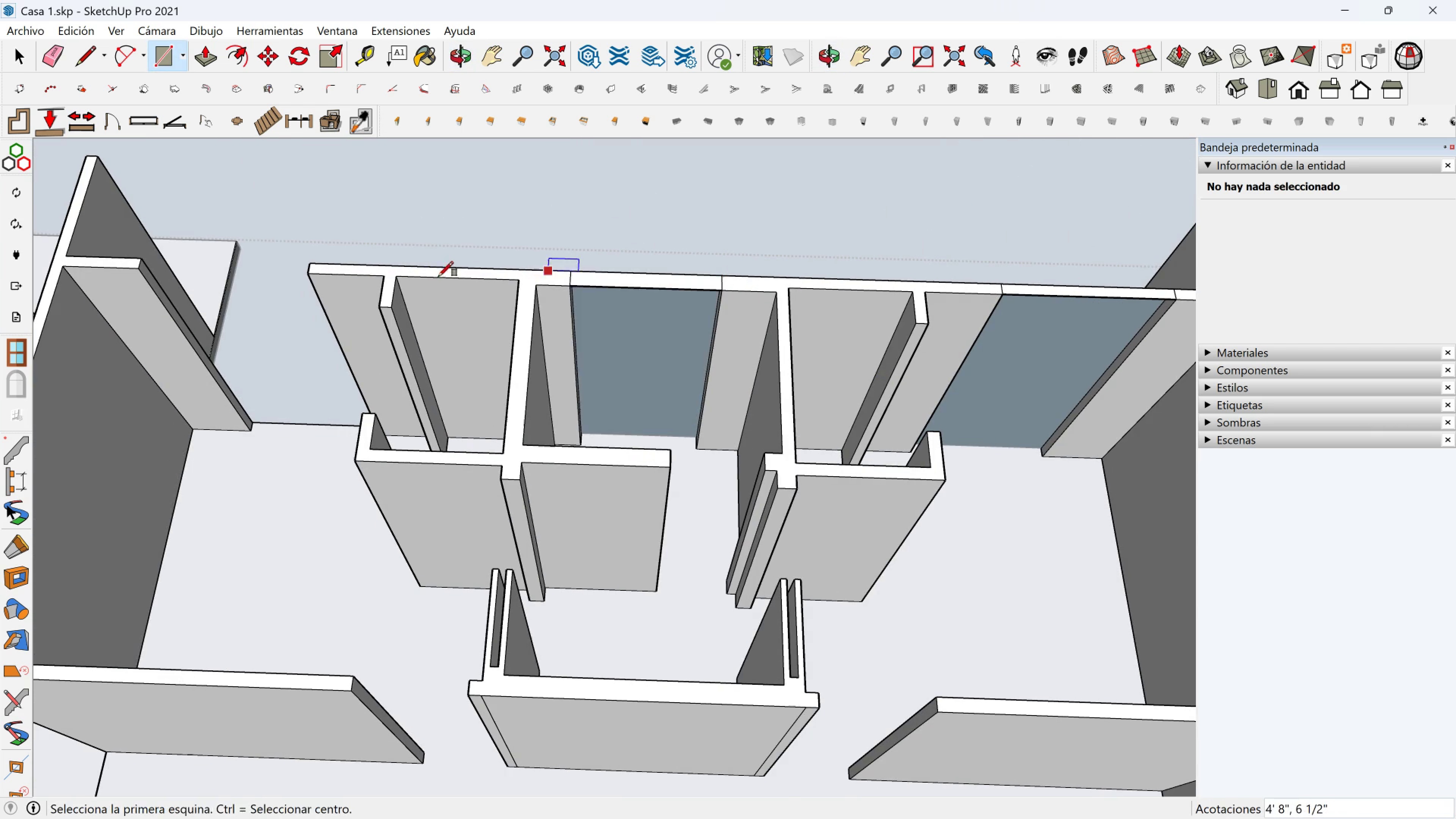 
hold_key(key=ShiftLeft, duration=0.39)
 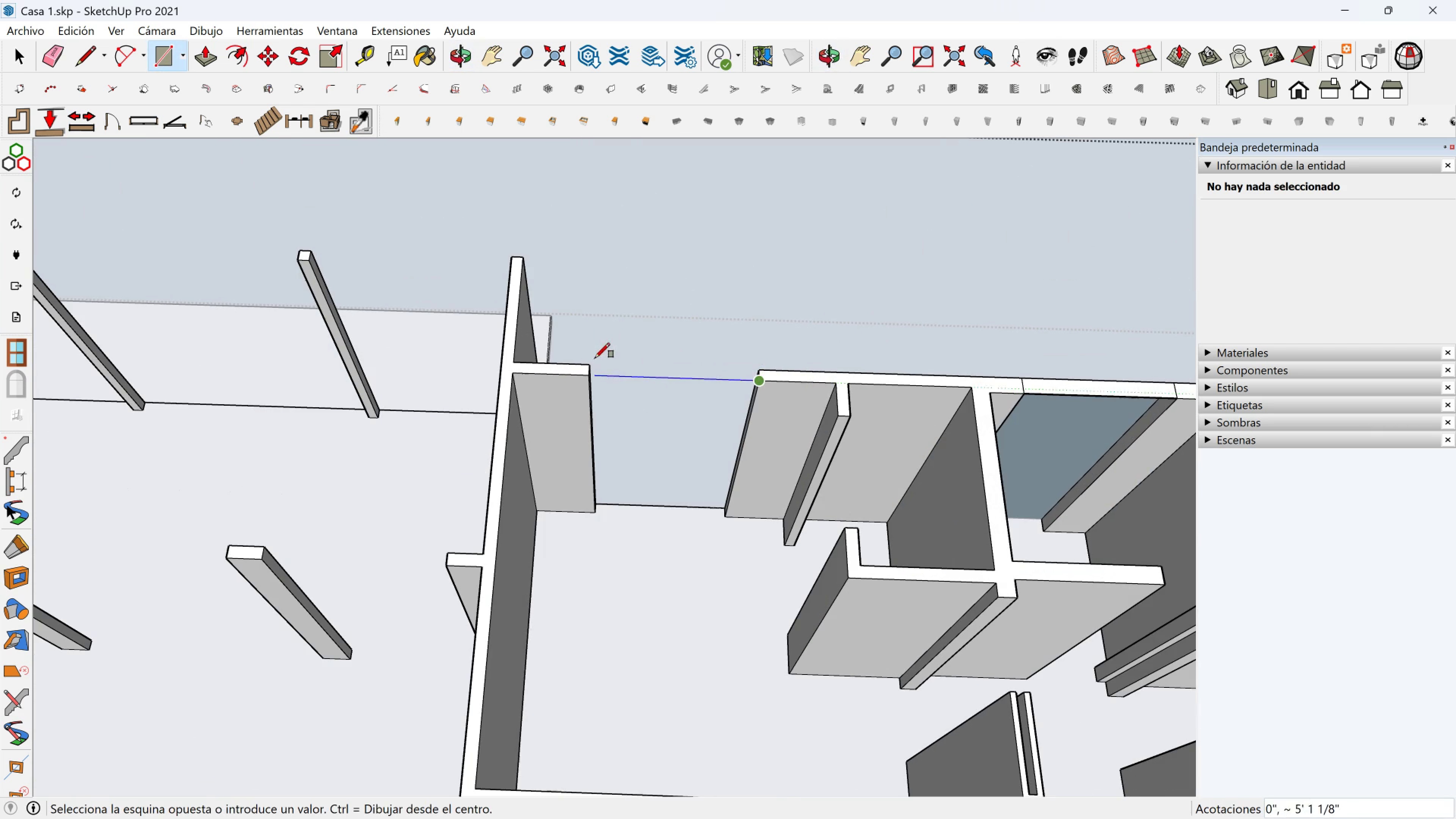 
left_click([591, 361])
 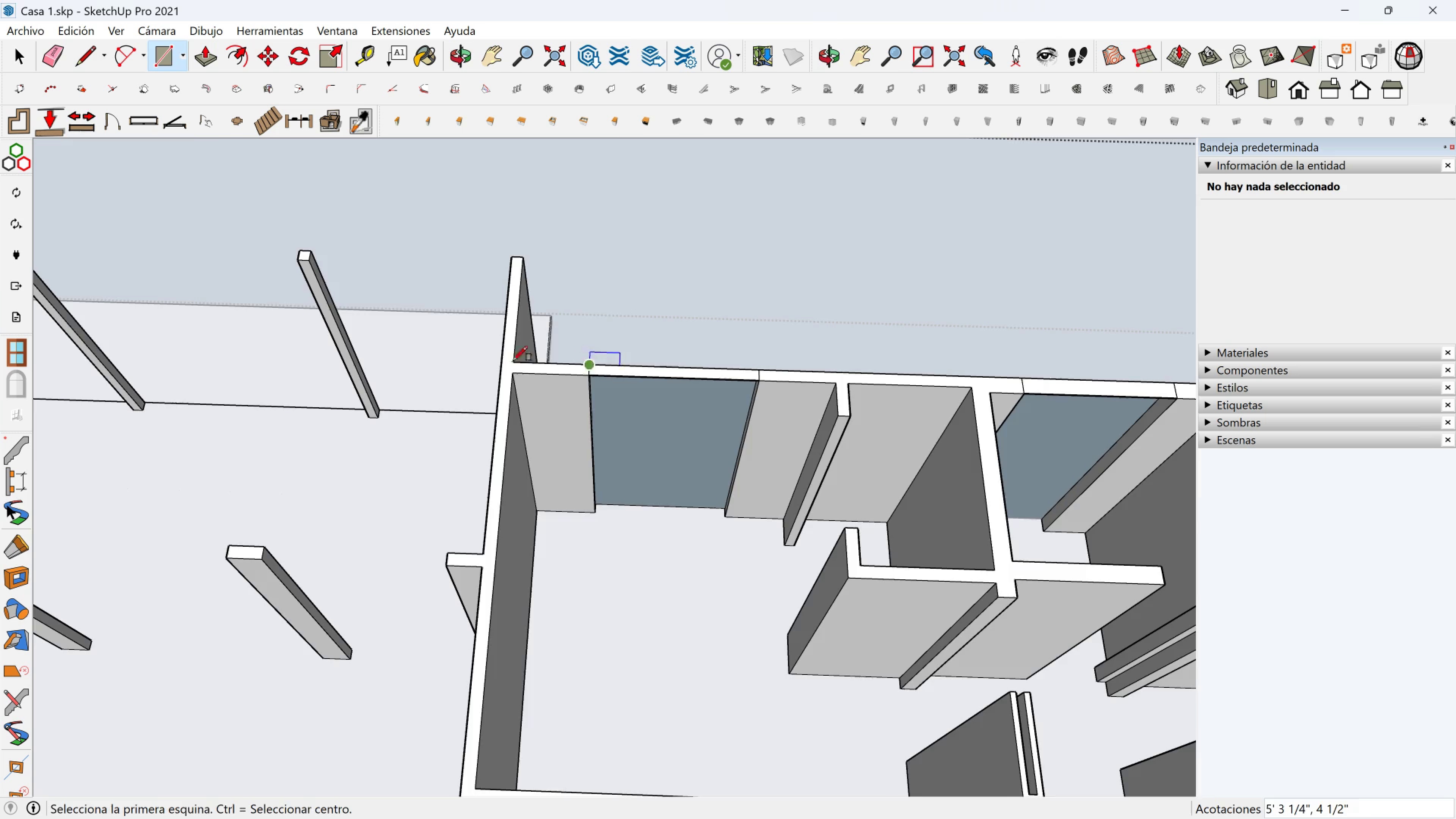 
hold_key(key=ShiftLeft, duration=0.33)
 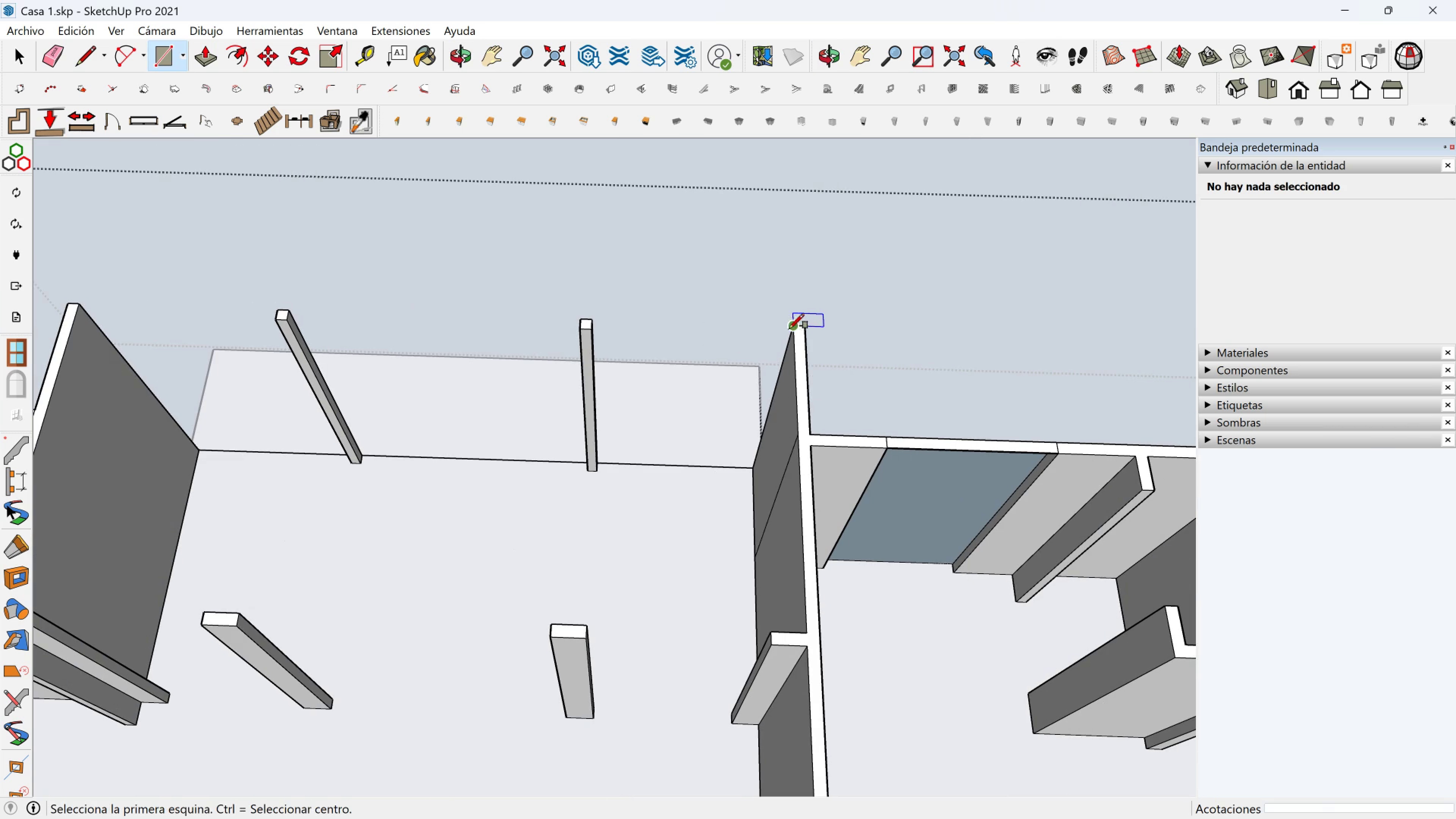 
left_click([788, 329])
 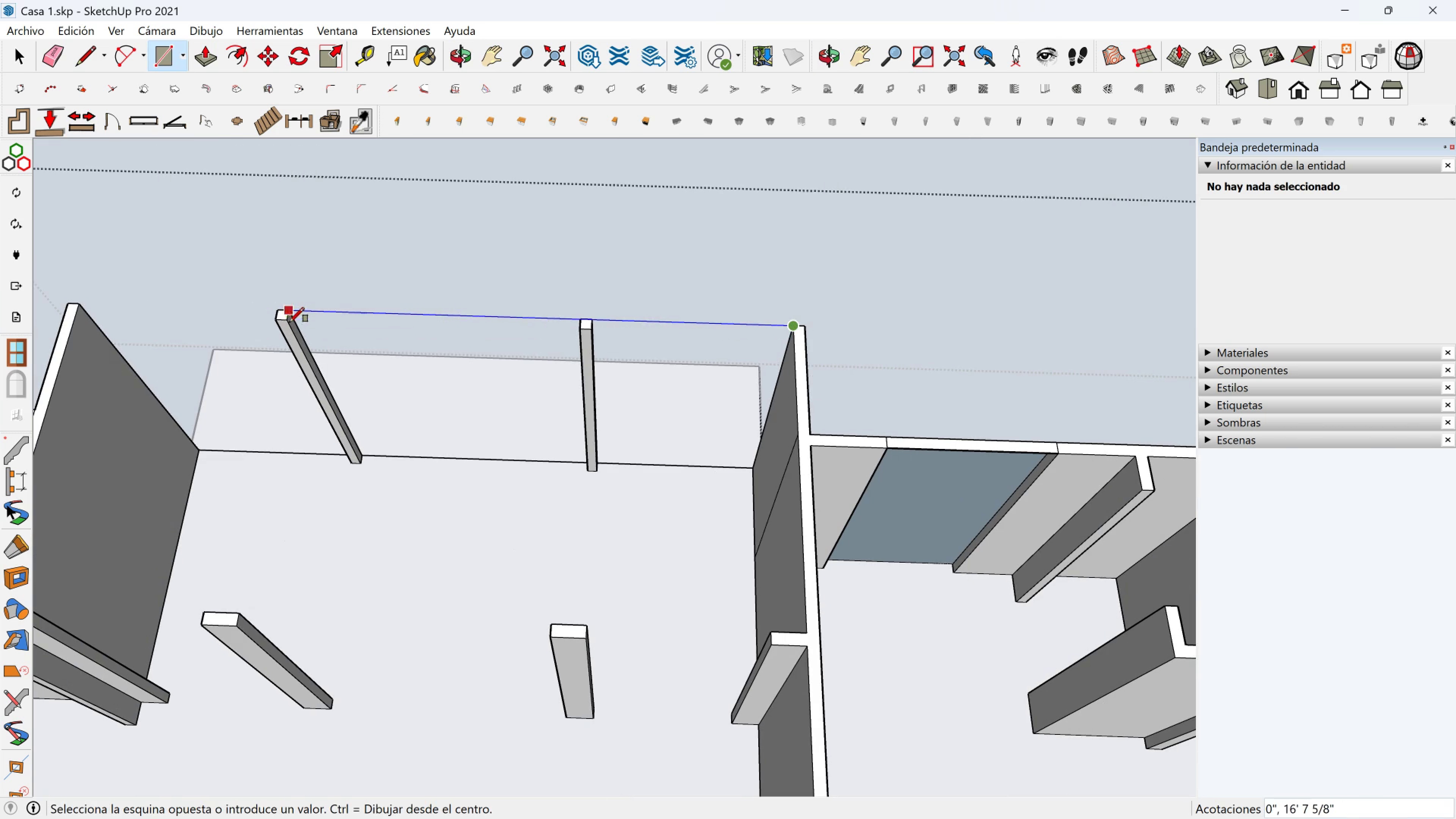 
left_click([290, 325])
 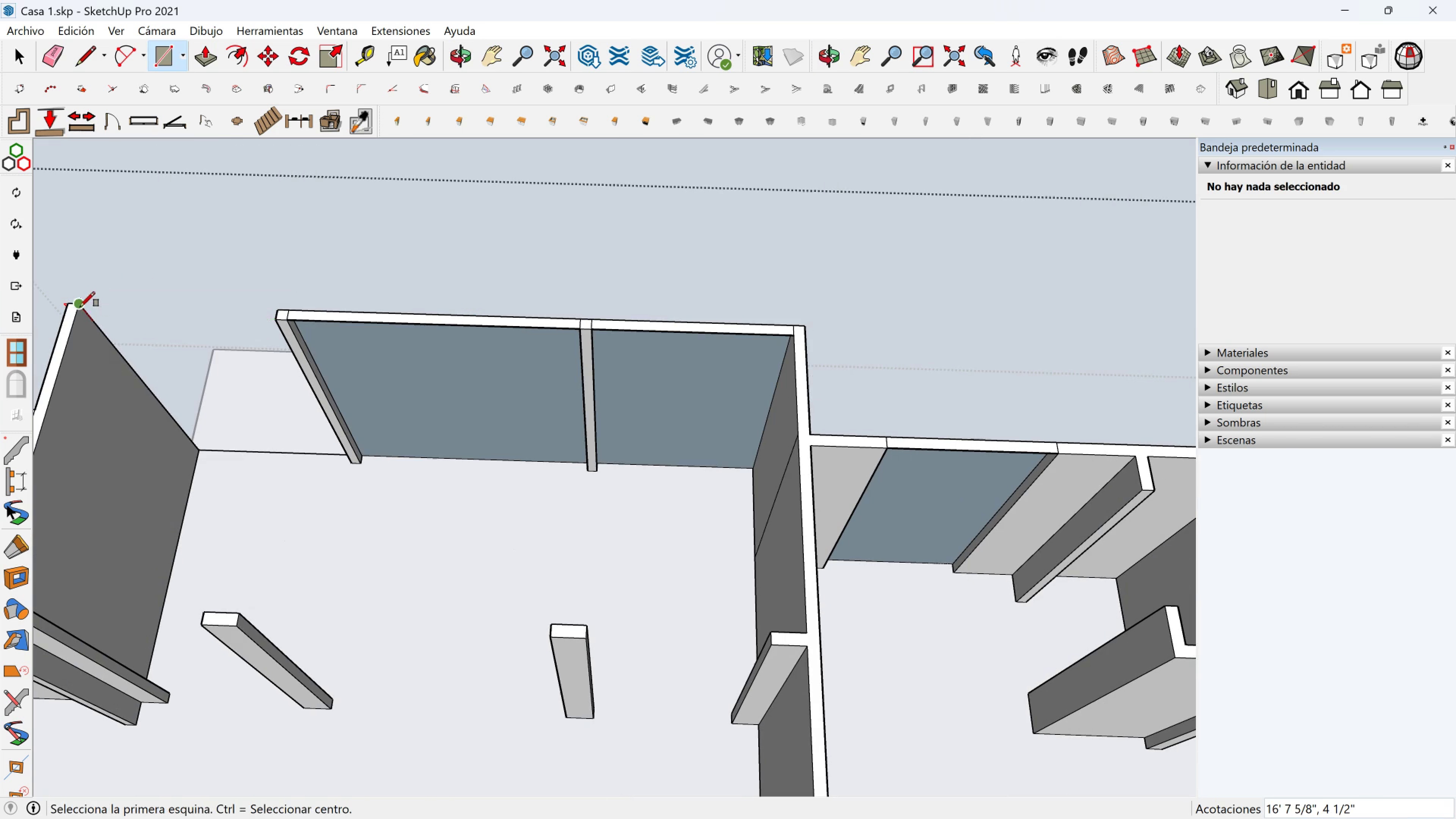 
left_click([80, 307])
 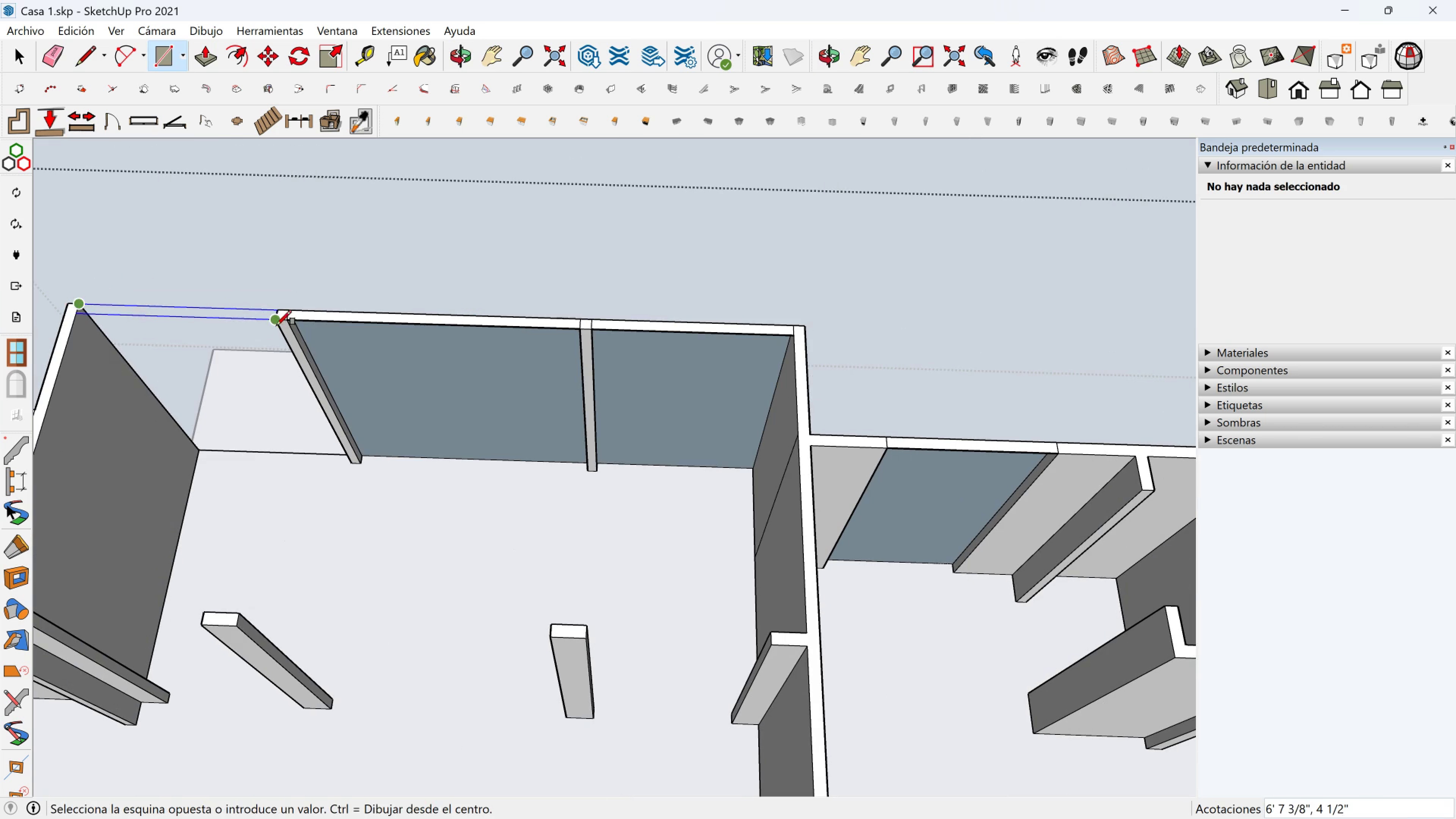 
left_click([276, 325])
 